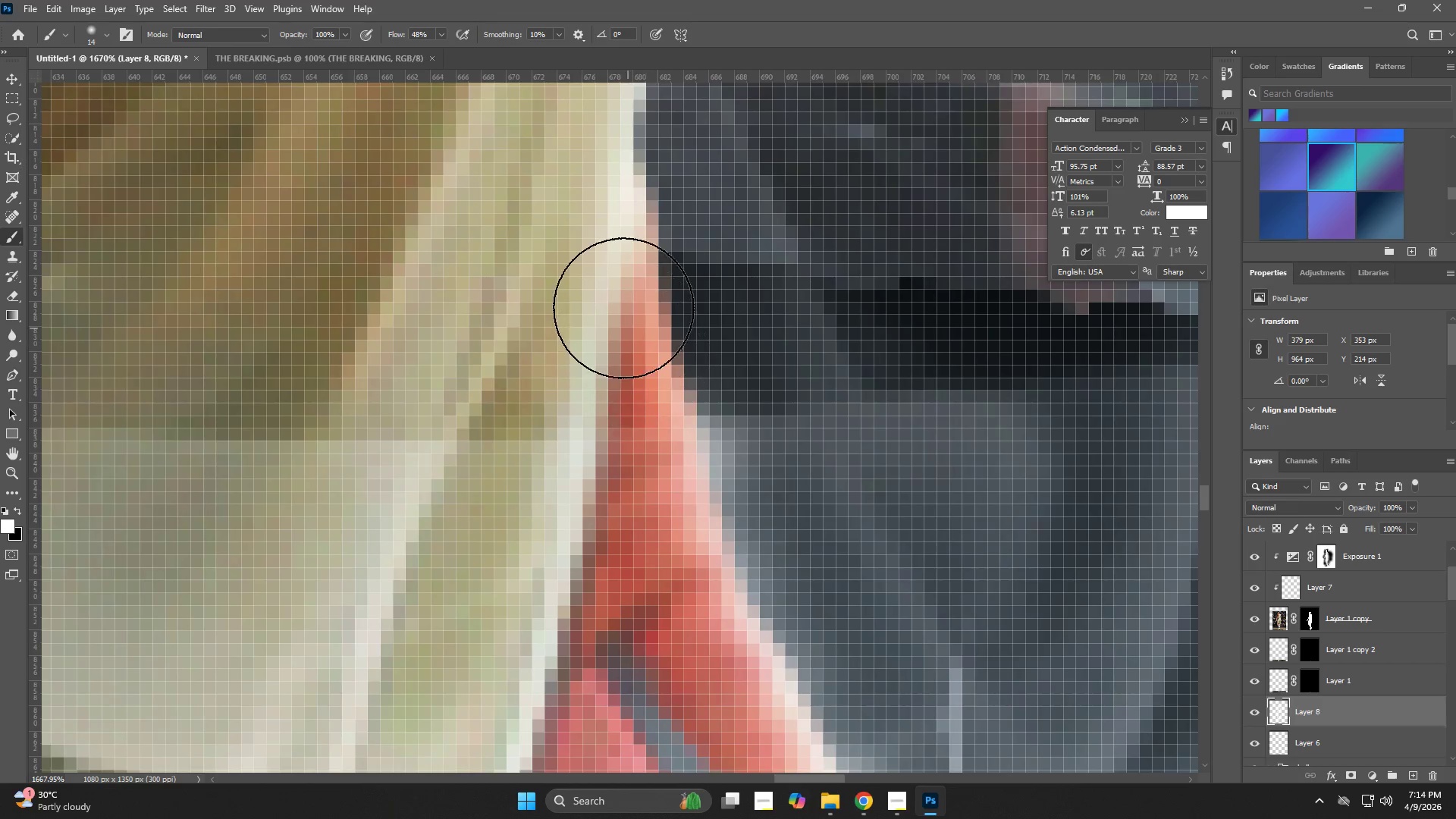 
left_click_drag(start_coordinate=[623, 305], to_coordinate=[618, 274])
 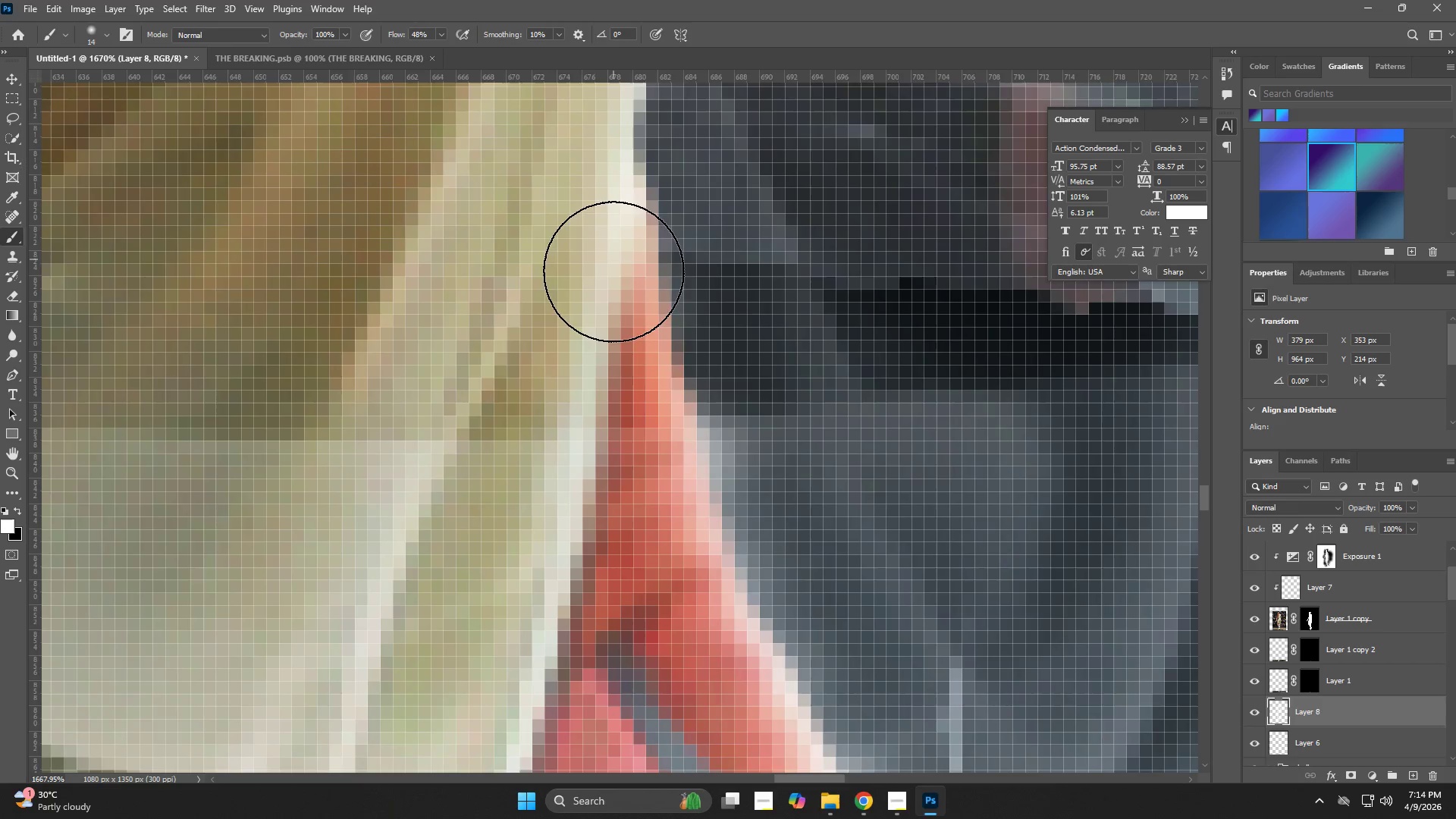 
left_click_drag(start_coordinate=[624, 369], to_coordinate=[632, 410])
 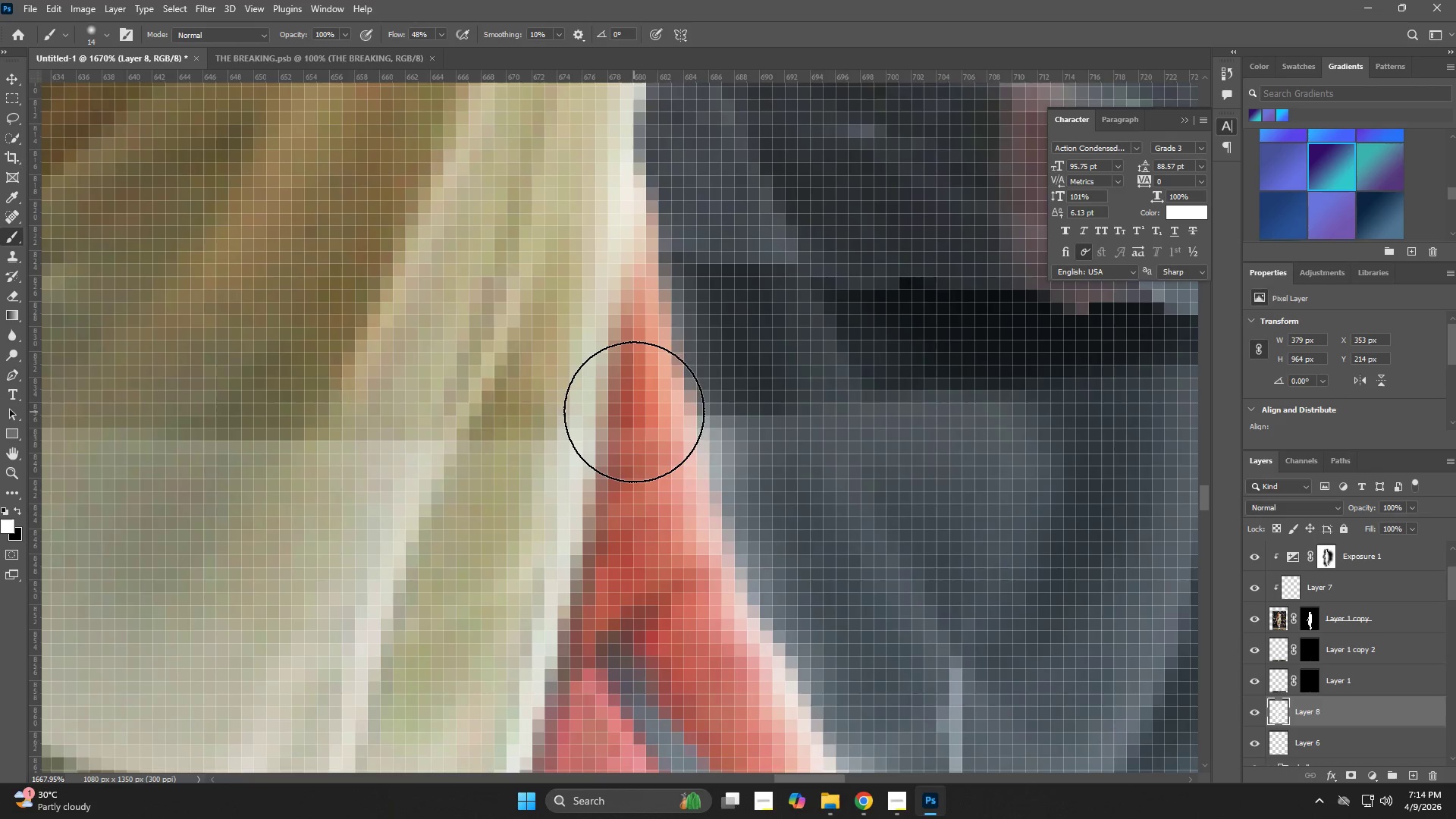 
triple_click([638, 408])
 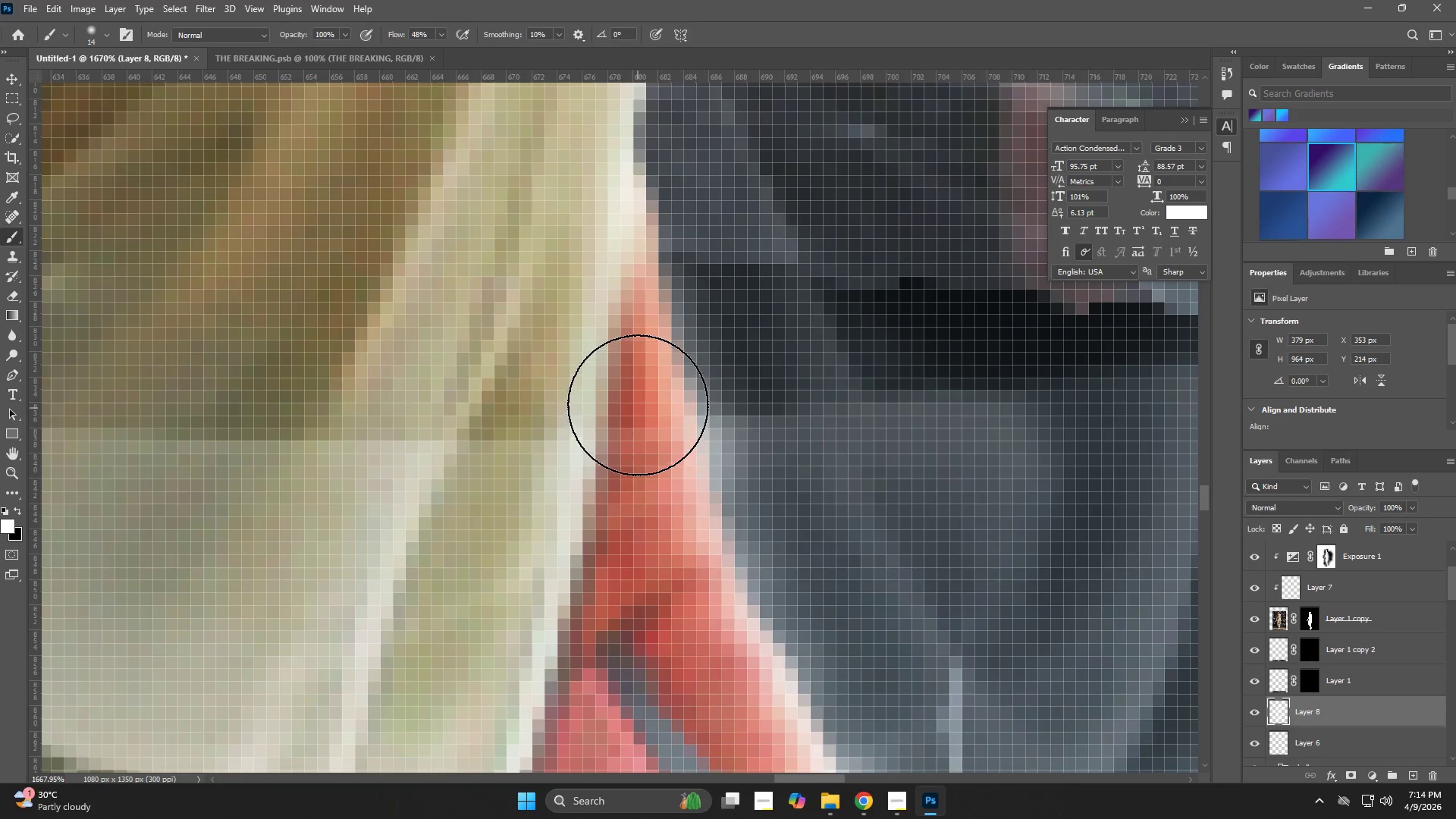 
hold_key(key=Space, duration=0.45)
 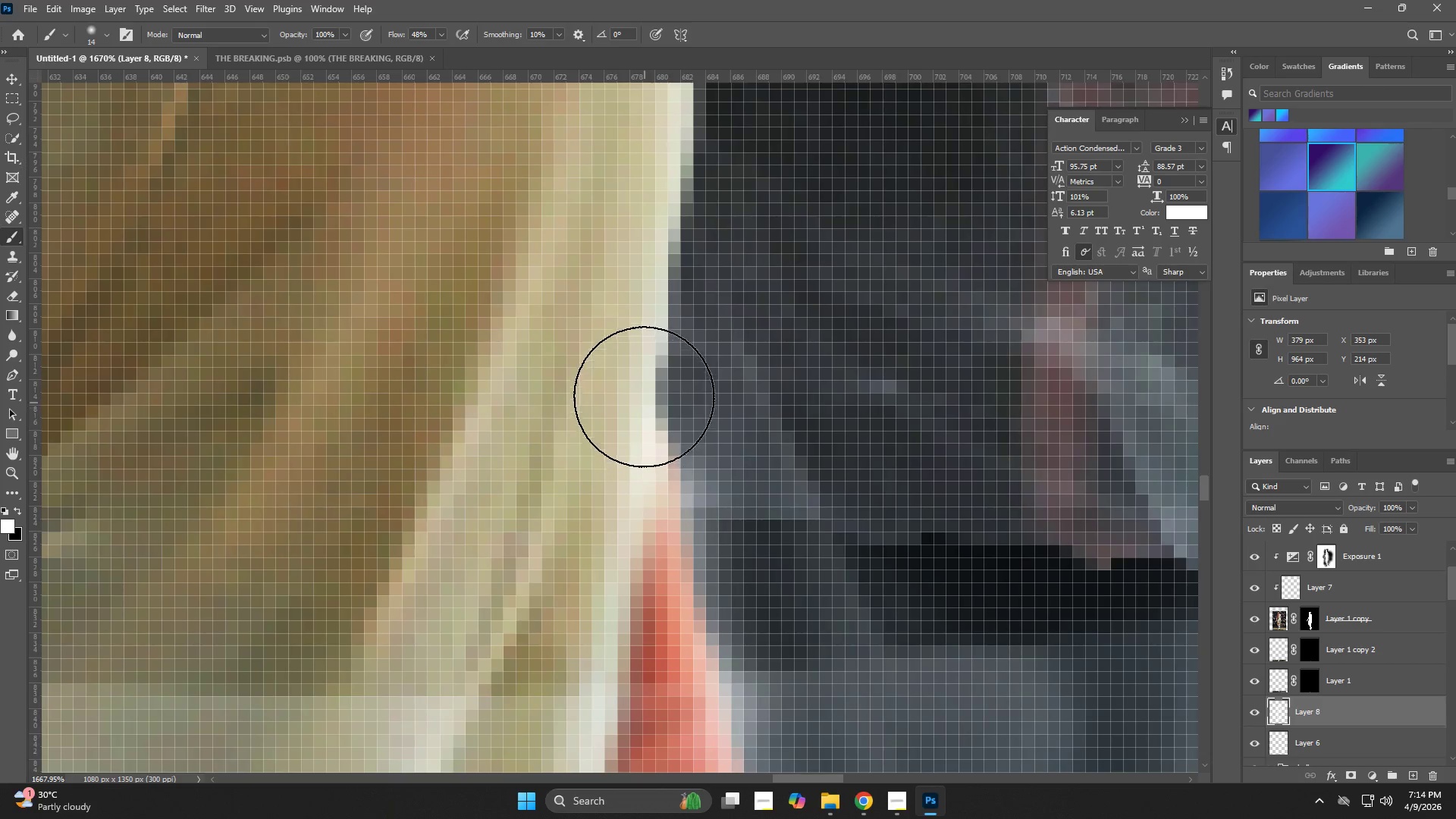 
left_click_drag(start_coordinate=[629, 347], to_coordinate=[648, 559])
 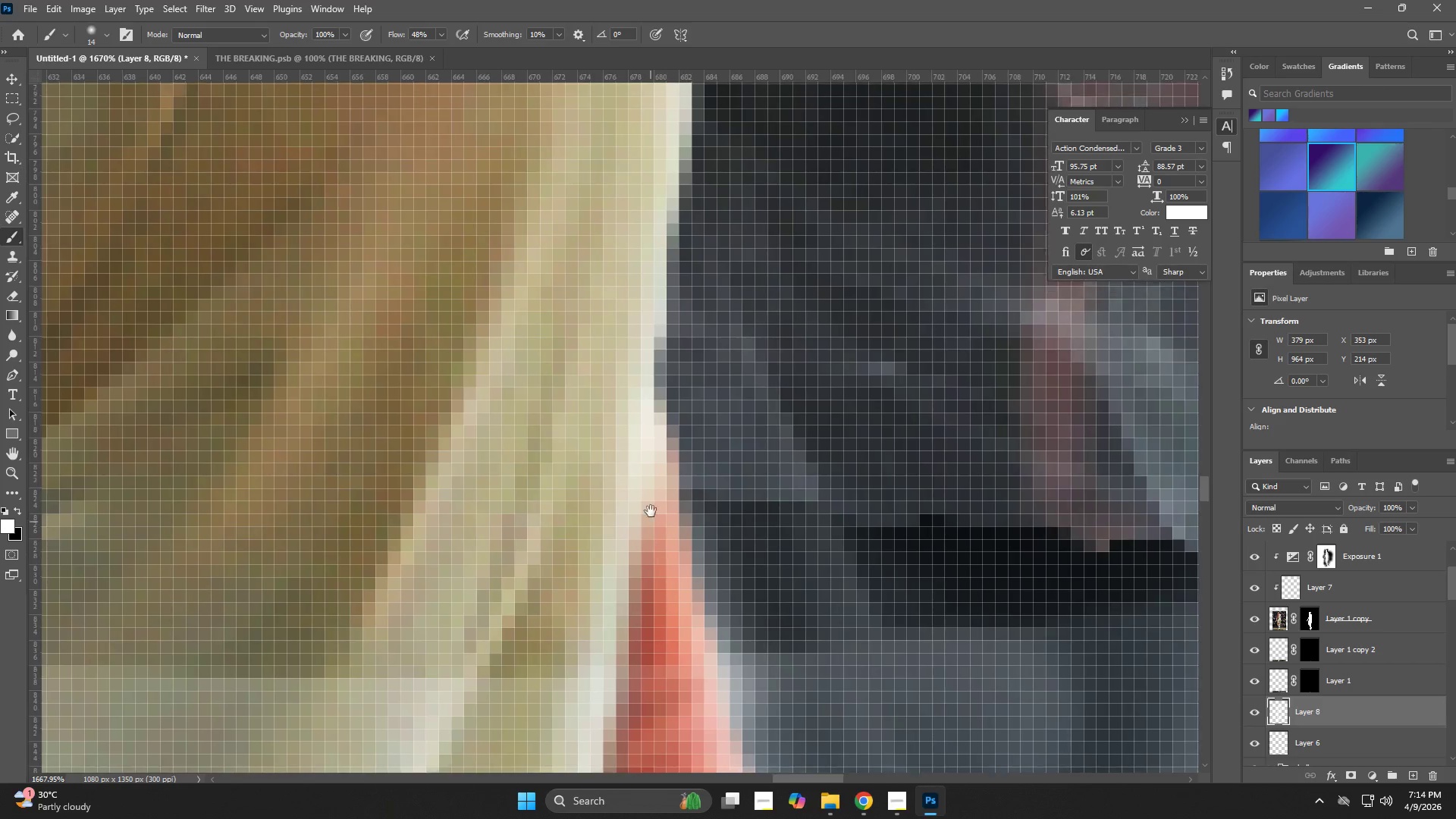 
left_click_drag(start_coordinate=[651, 505], to_coordinate=[649, 445])
 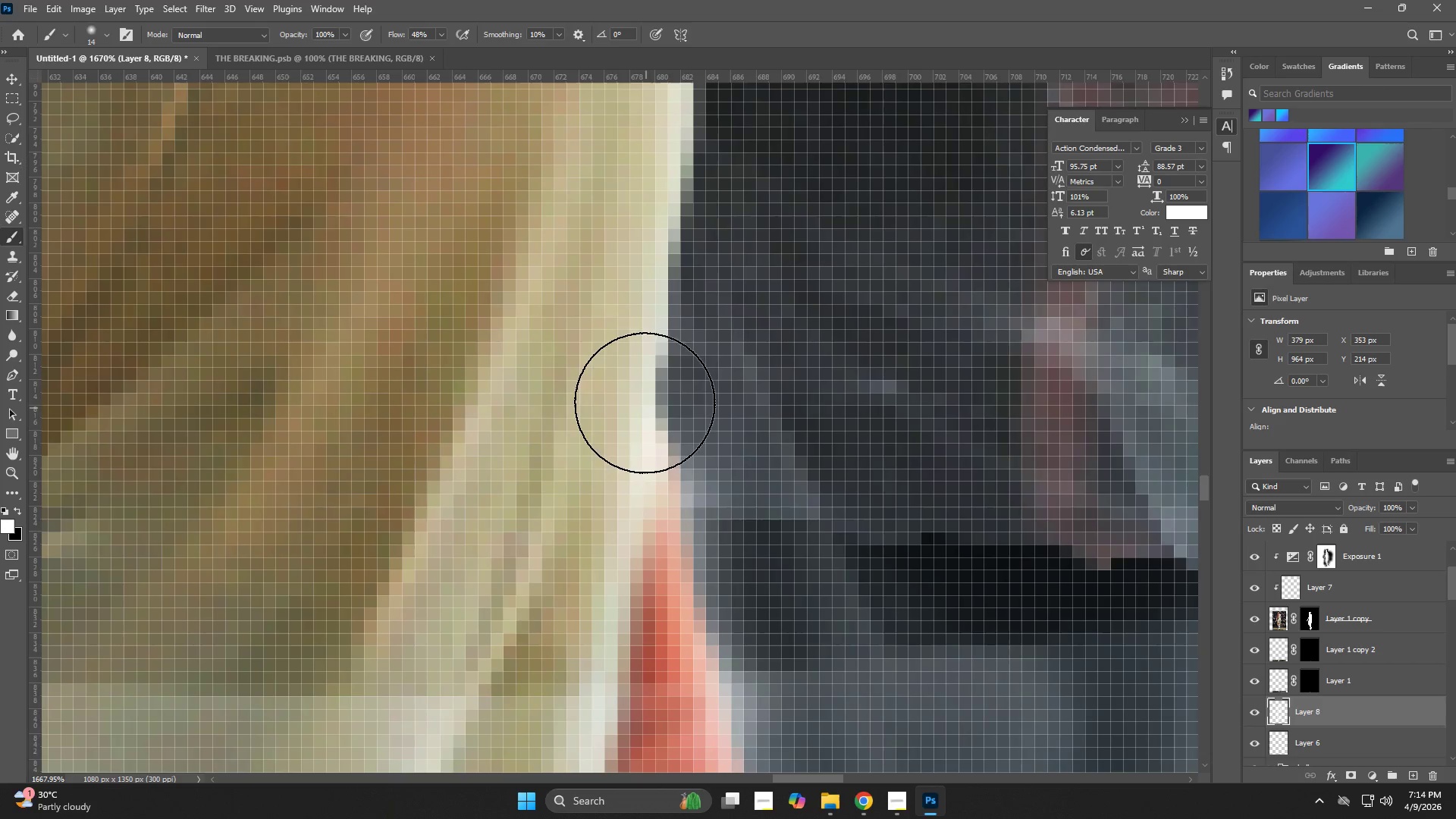 
left_click_drag(start_coordinate=[645, 398], to_coordinate=[637, 334])
 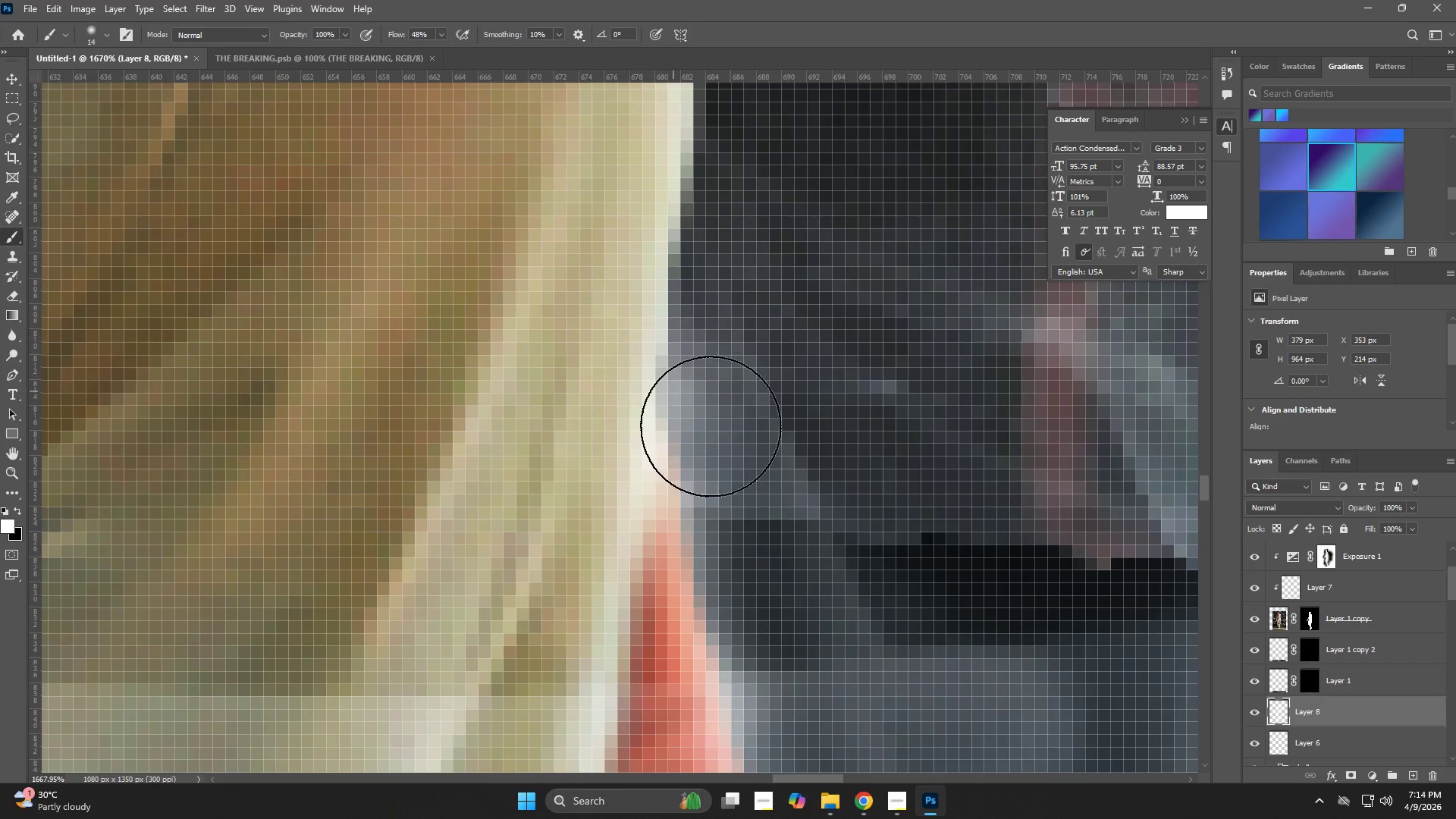 
type(zb)
 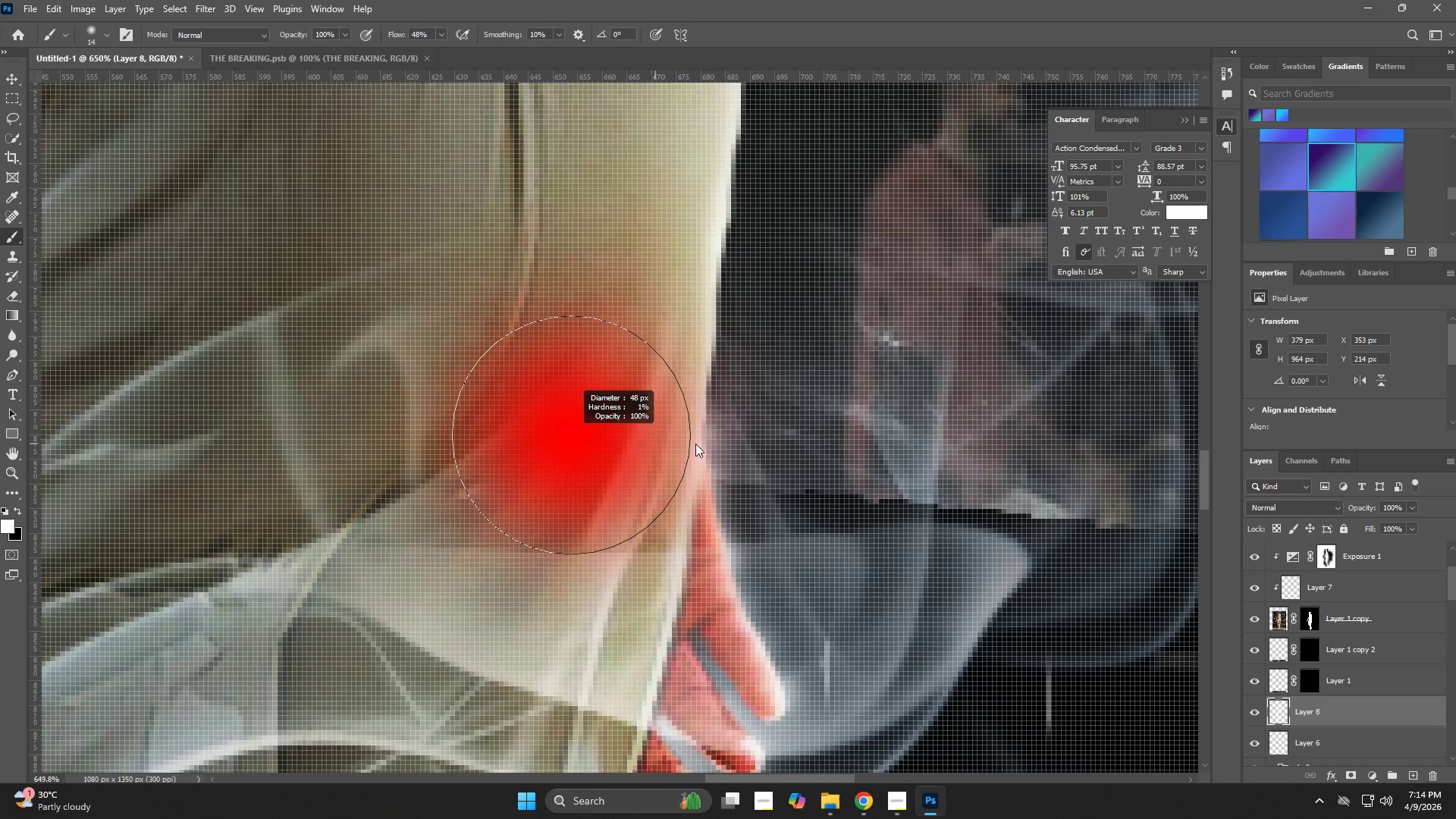 
left_click_drag(start_coordinate=[730, 462], to_coordinate=[663, 488])
 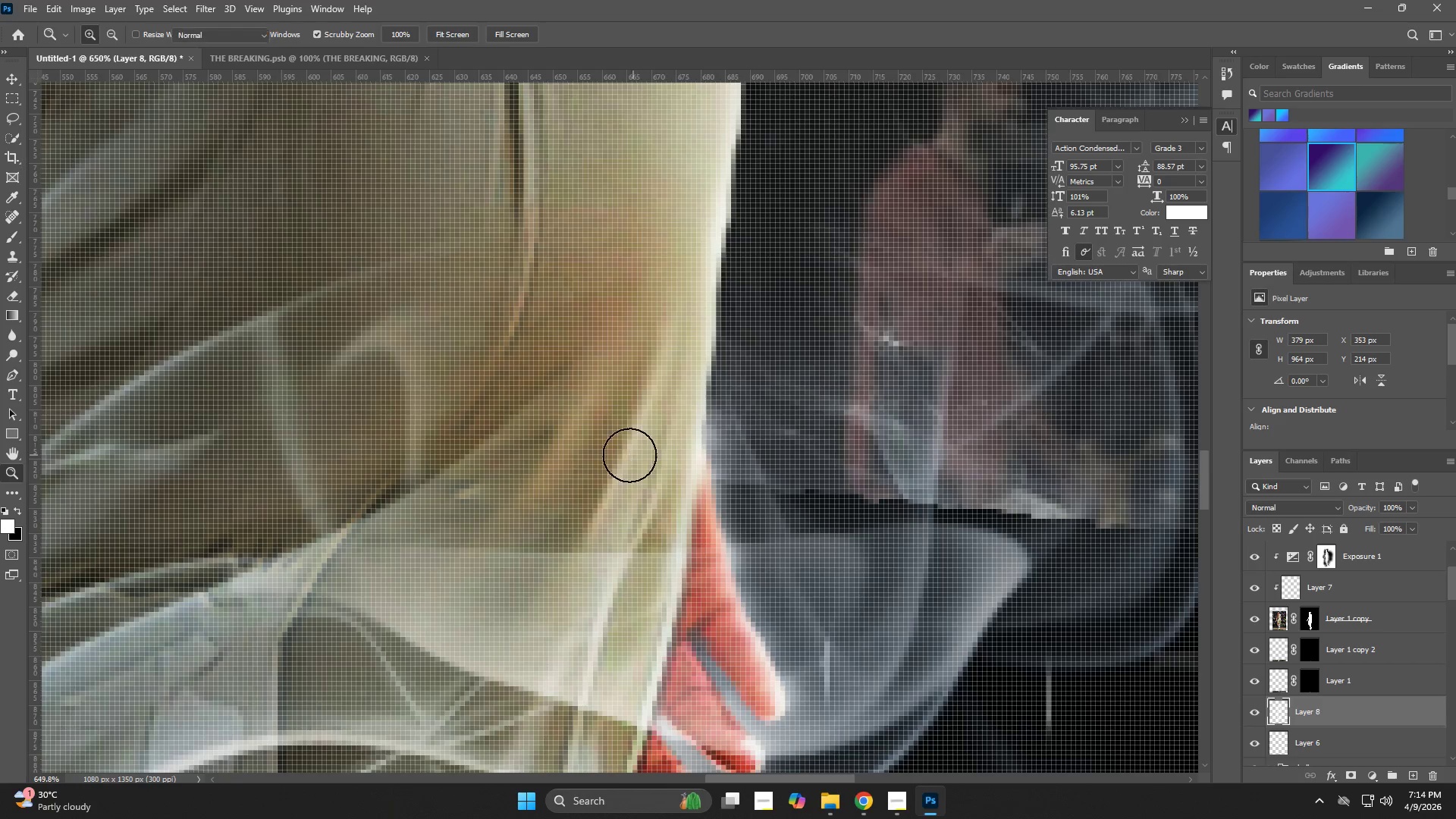 
hold_key(key=AltLeft, duration=0.44)
 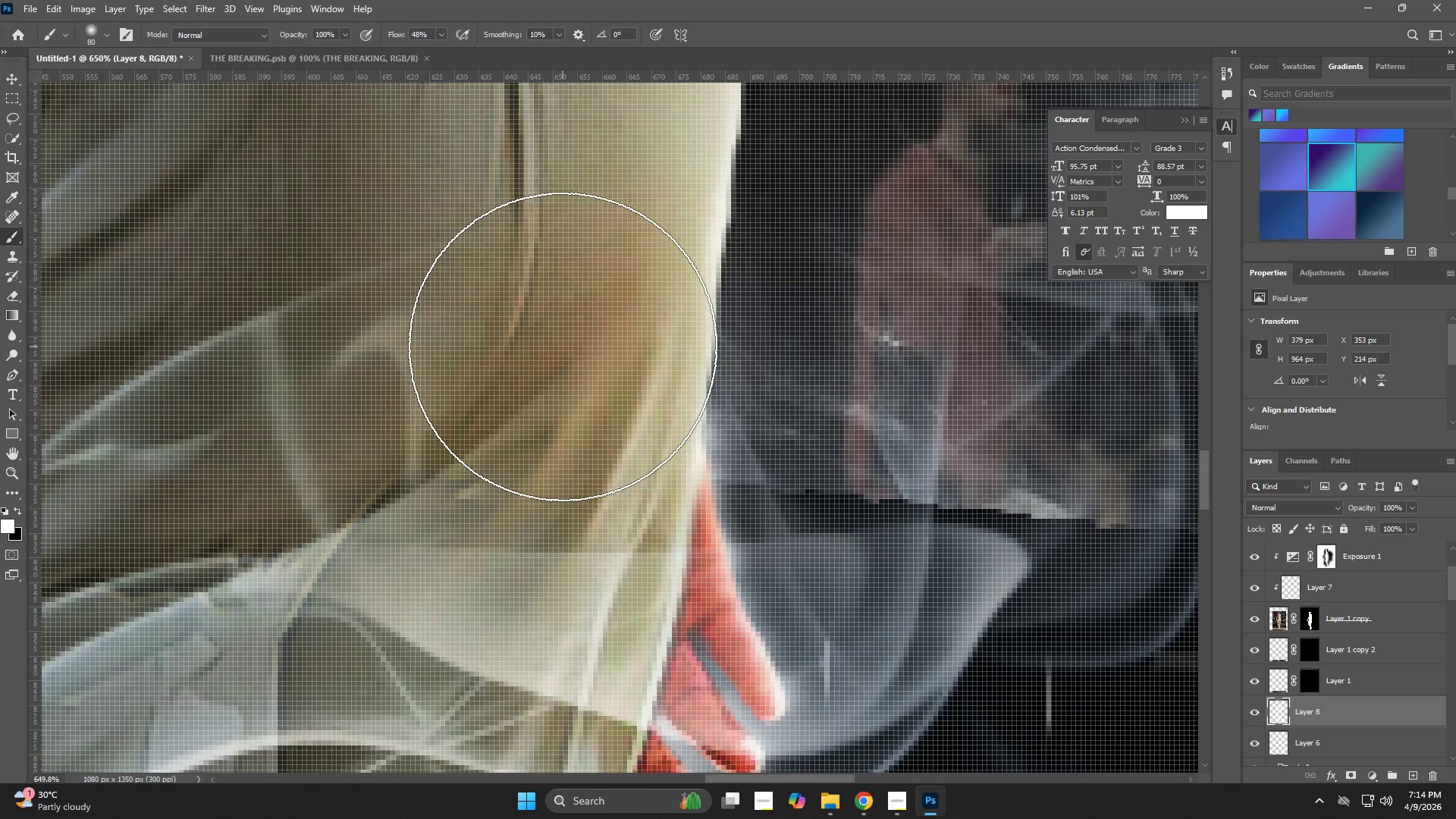 
double_click([573, 300])
 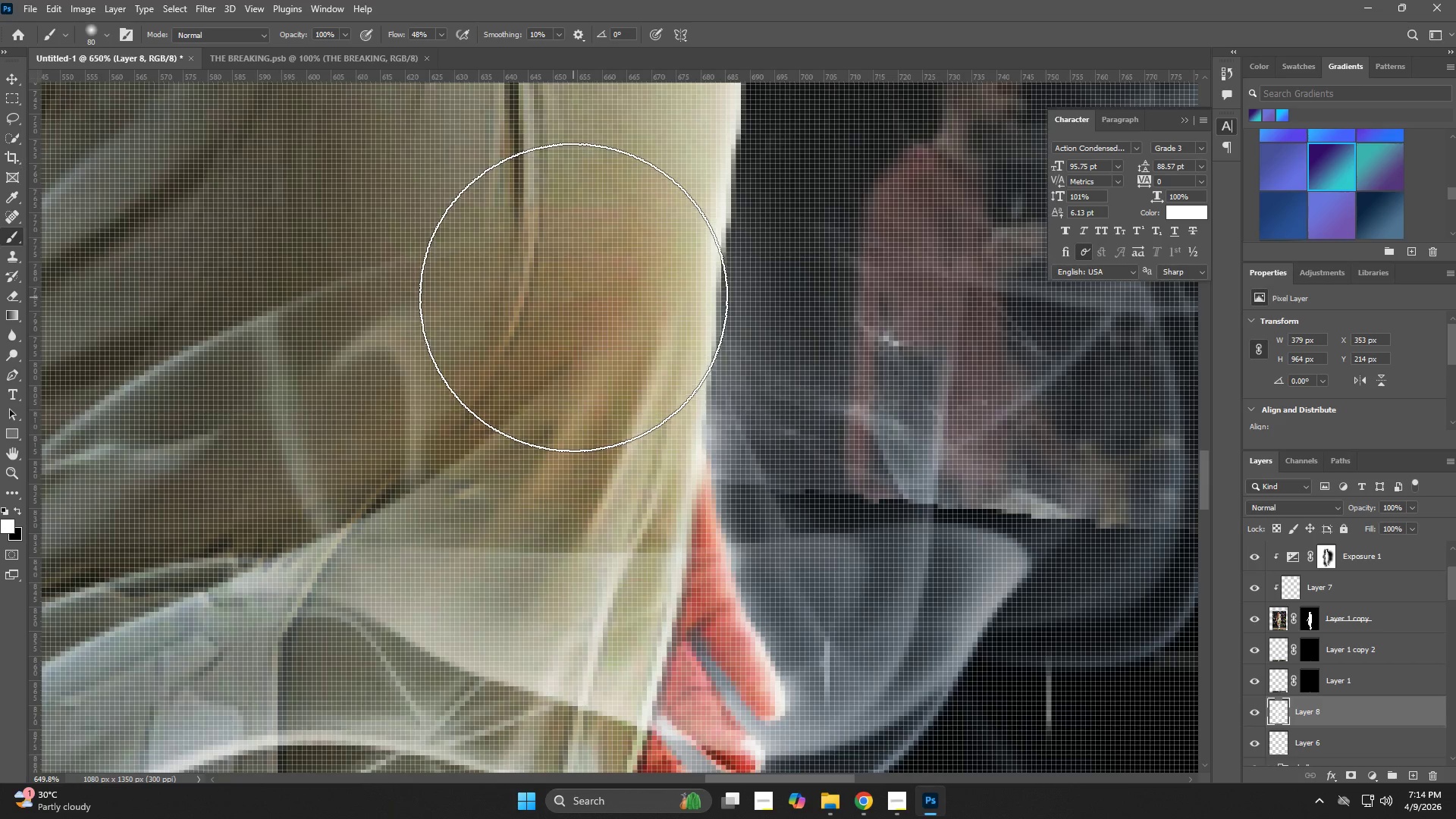 
hold_key(key=Space, duration=0.52)
 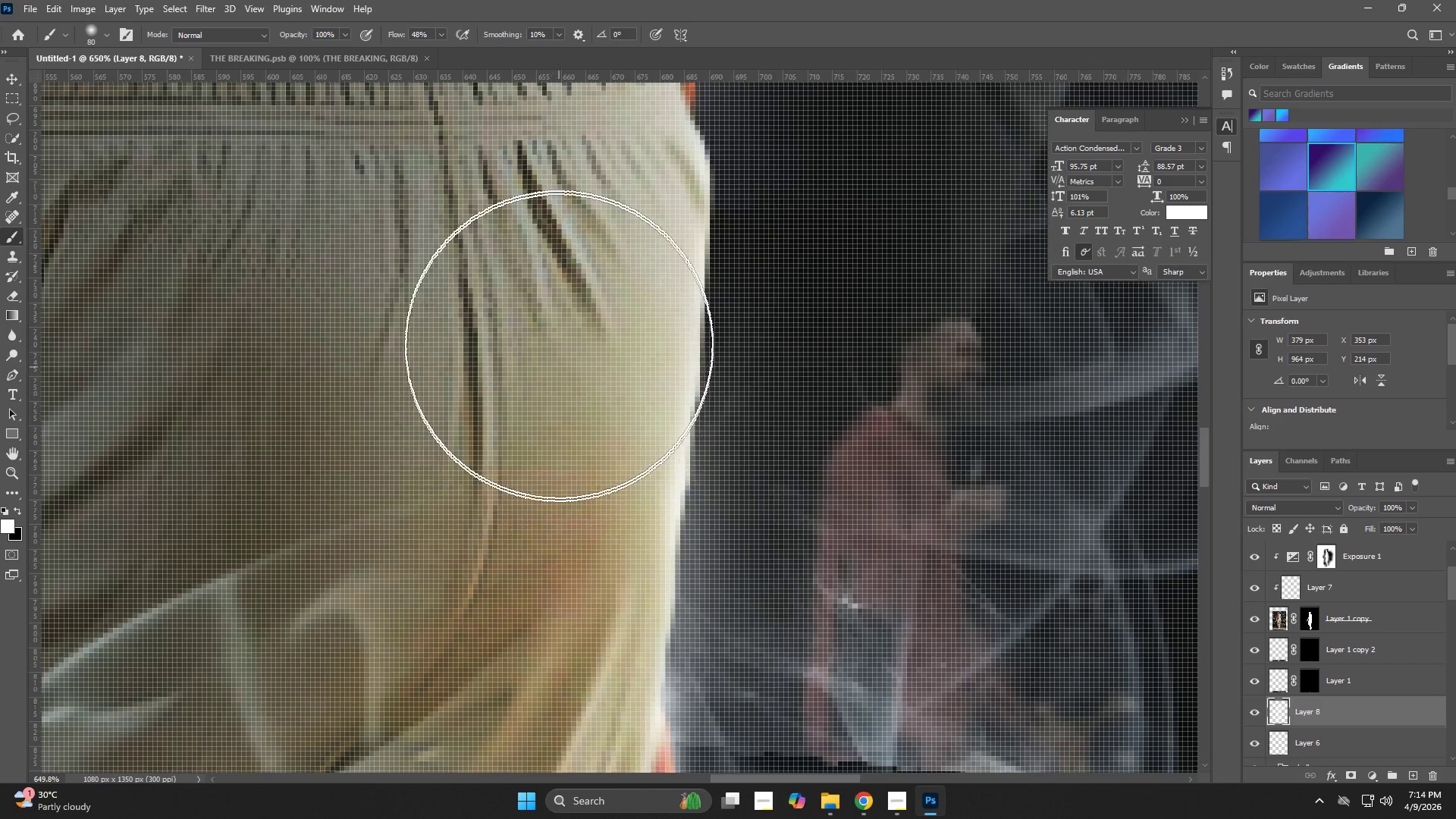 
left_click_drag(start_coordinate=[592, 288], to_coordinate=[551, 551])
 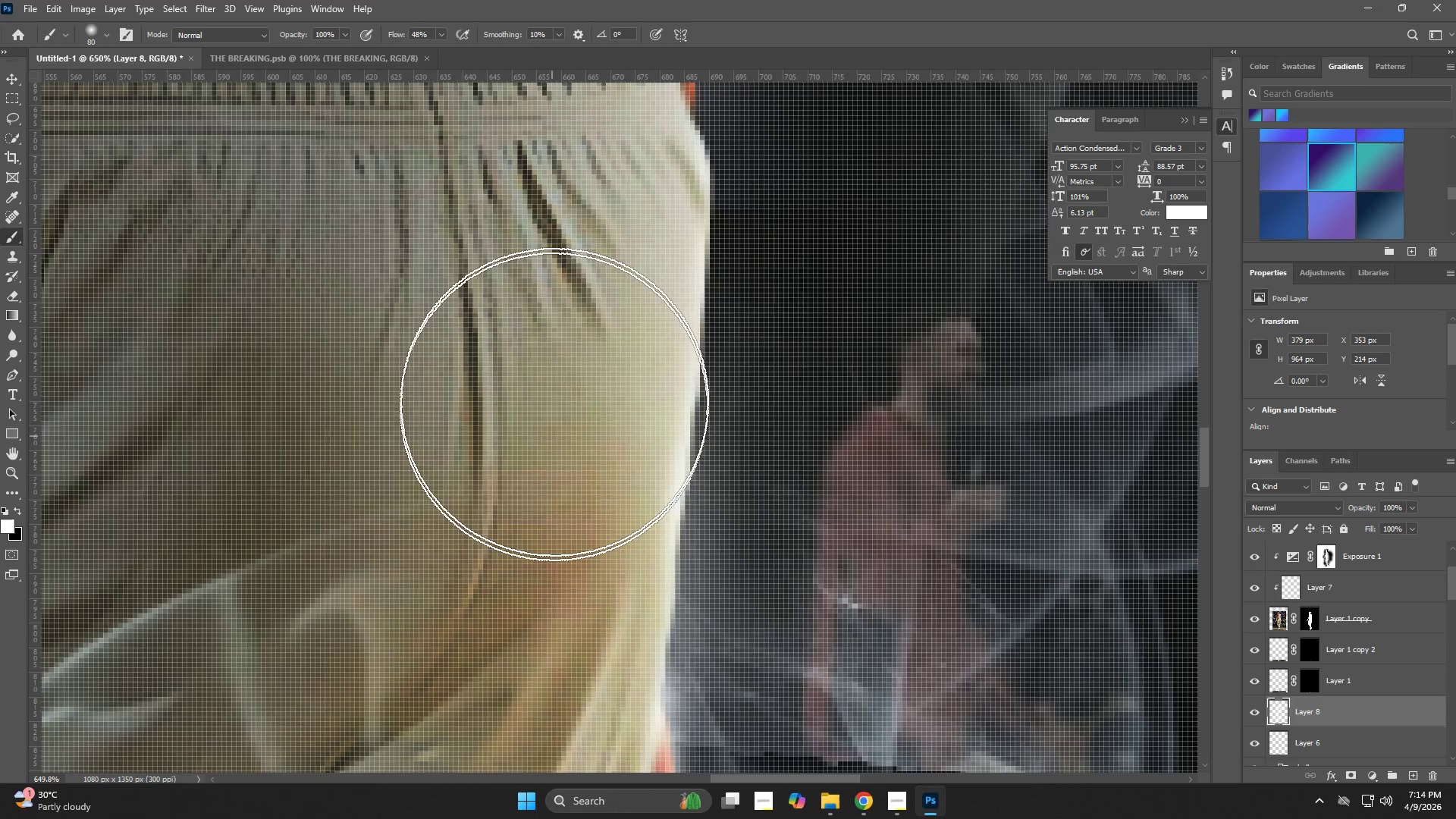 
left_click_drag(start_coordinate=[559, 339], to_coordinate=[562, 315])
 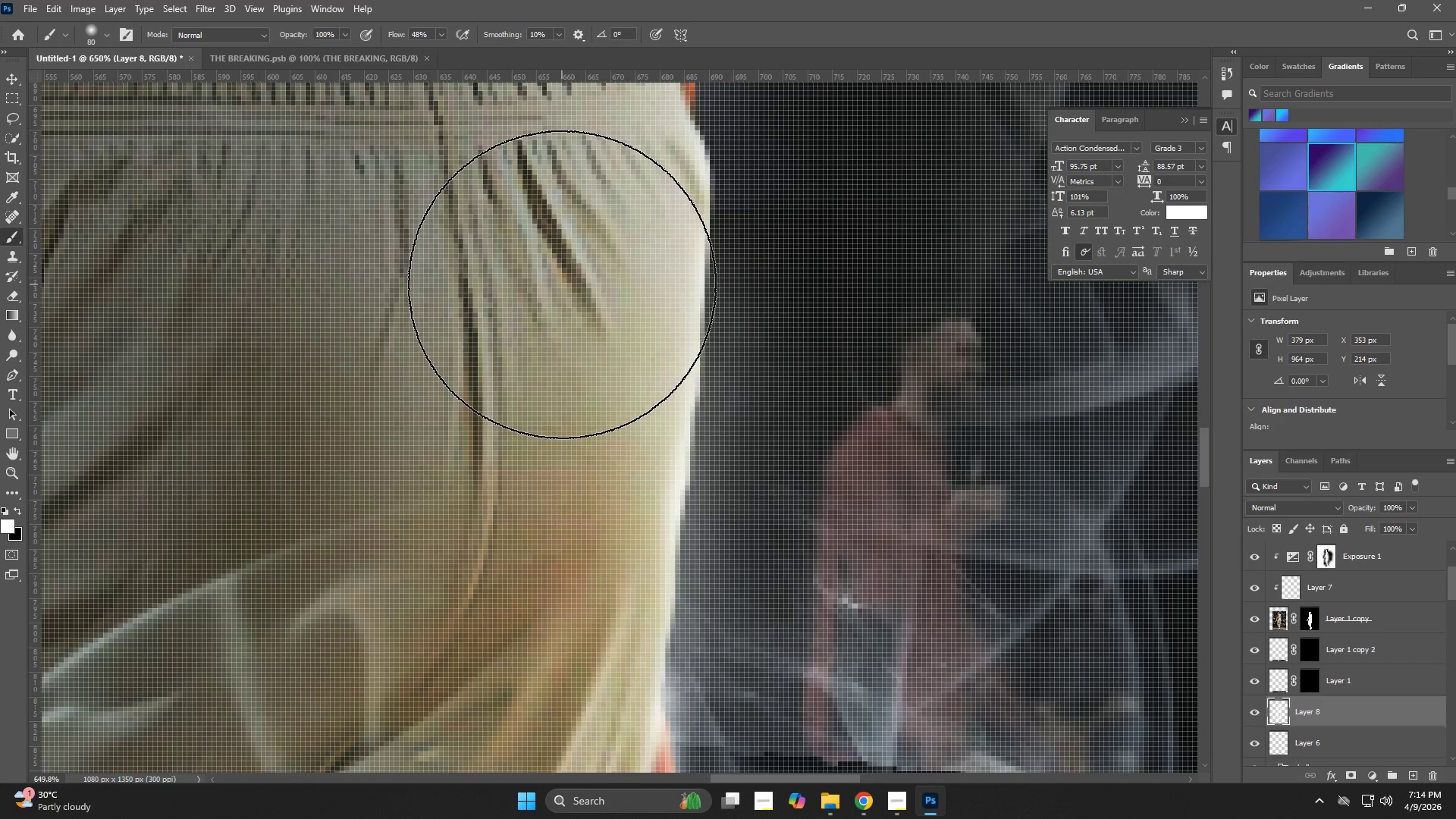 
triple_click([562, 284])
 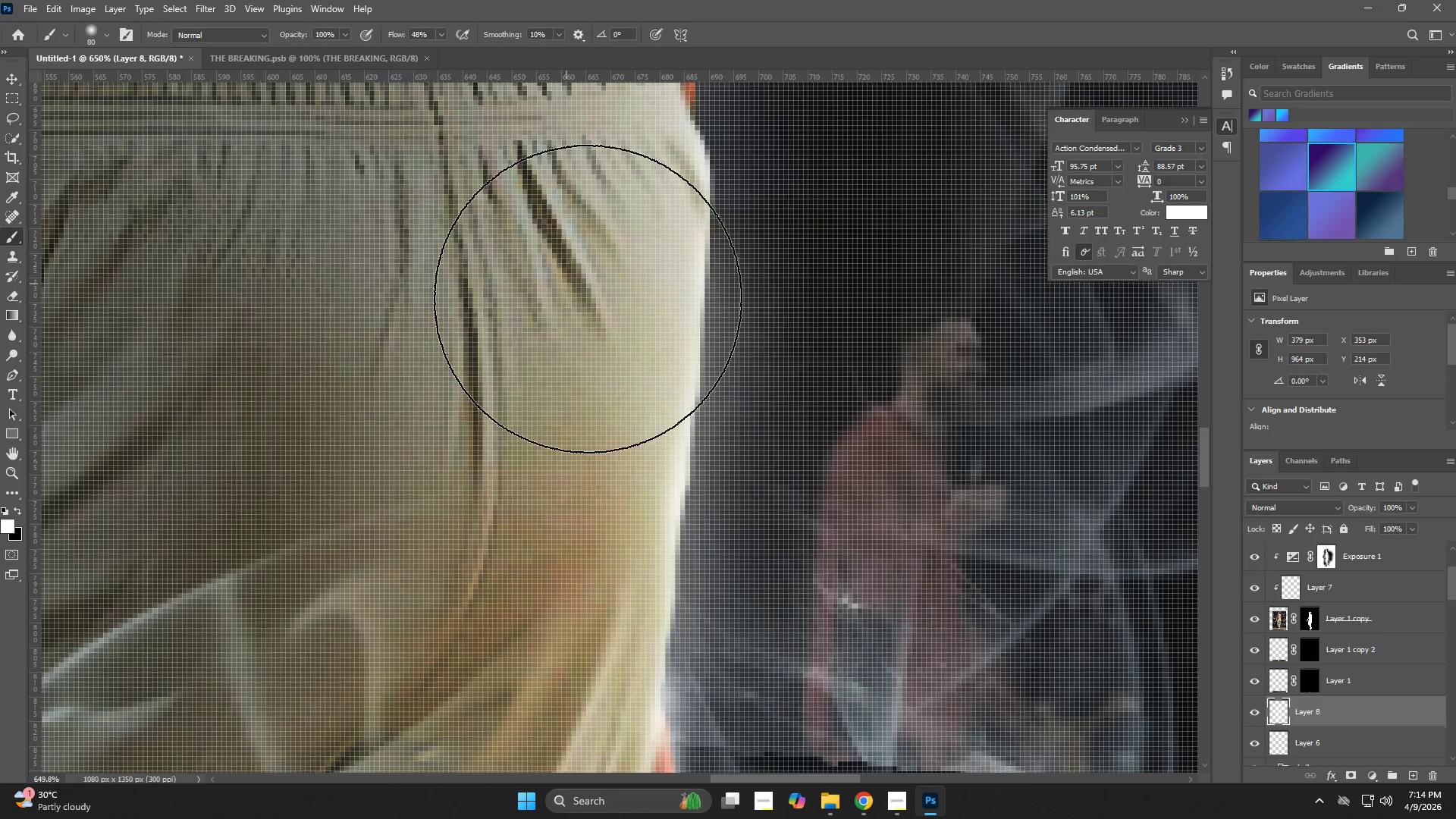 
type(zbzz)
 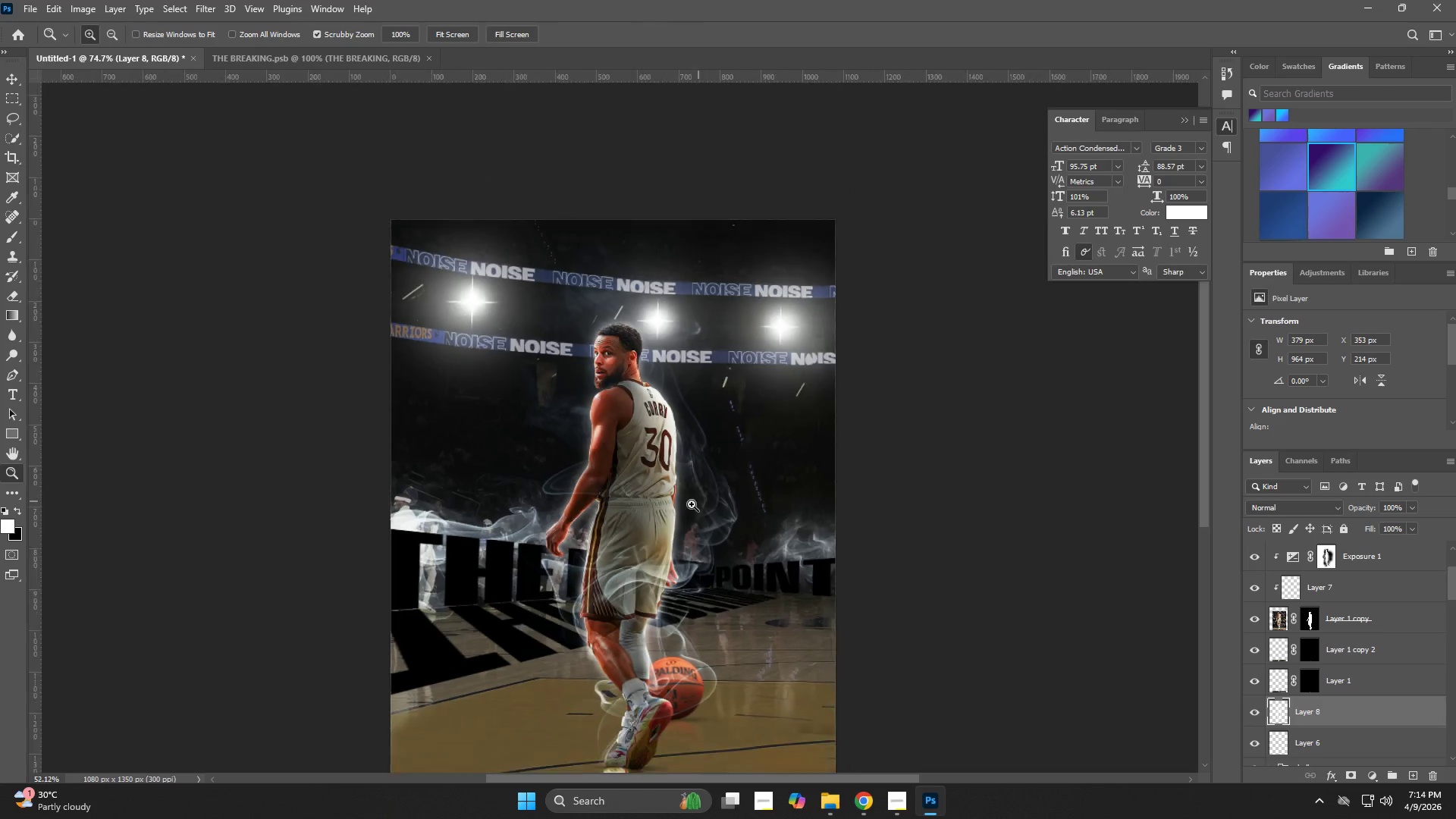 
left_click_drag(start_coordinate=[622, 350], to_coordinate=[580, 367])
 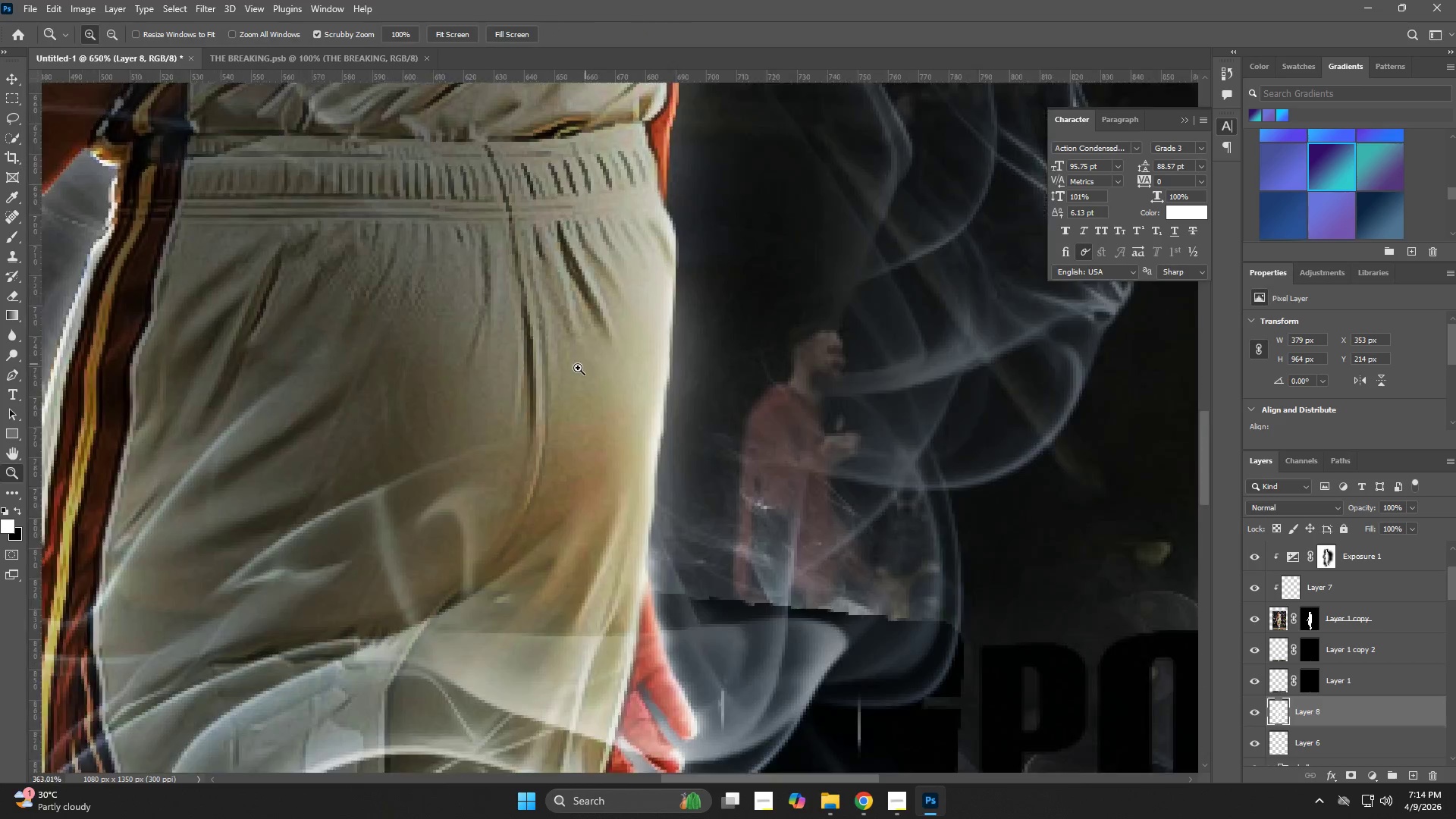 
hold_key(key=Space, duration=0.47)
 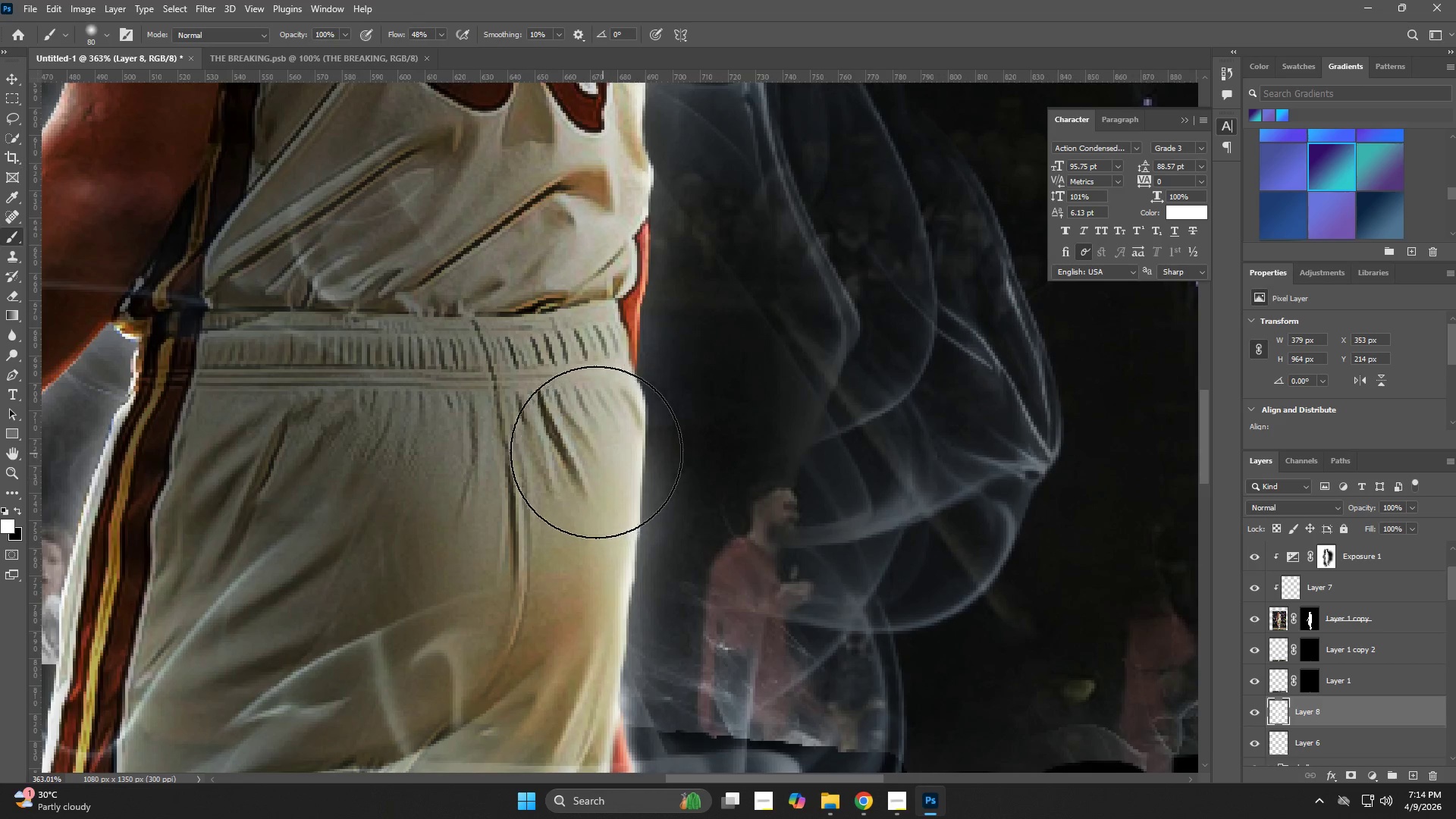 
left_click_drag(start_coordinate=[635, 346], to_coordinate=[610, 502])
 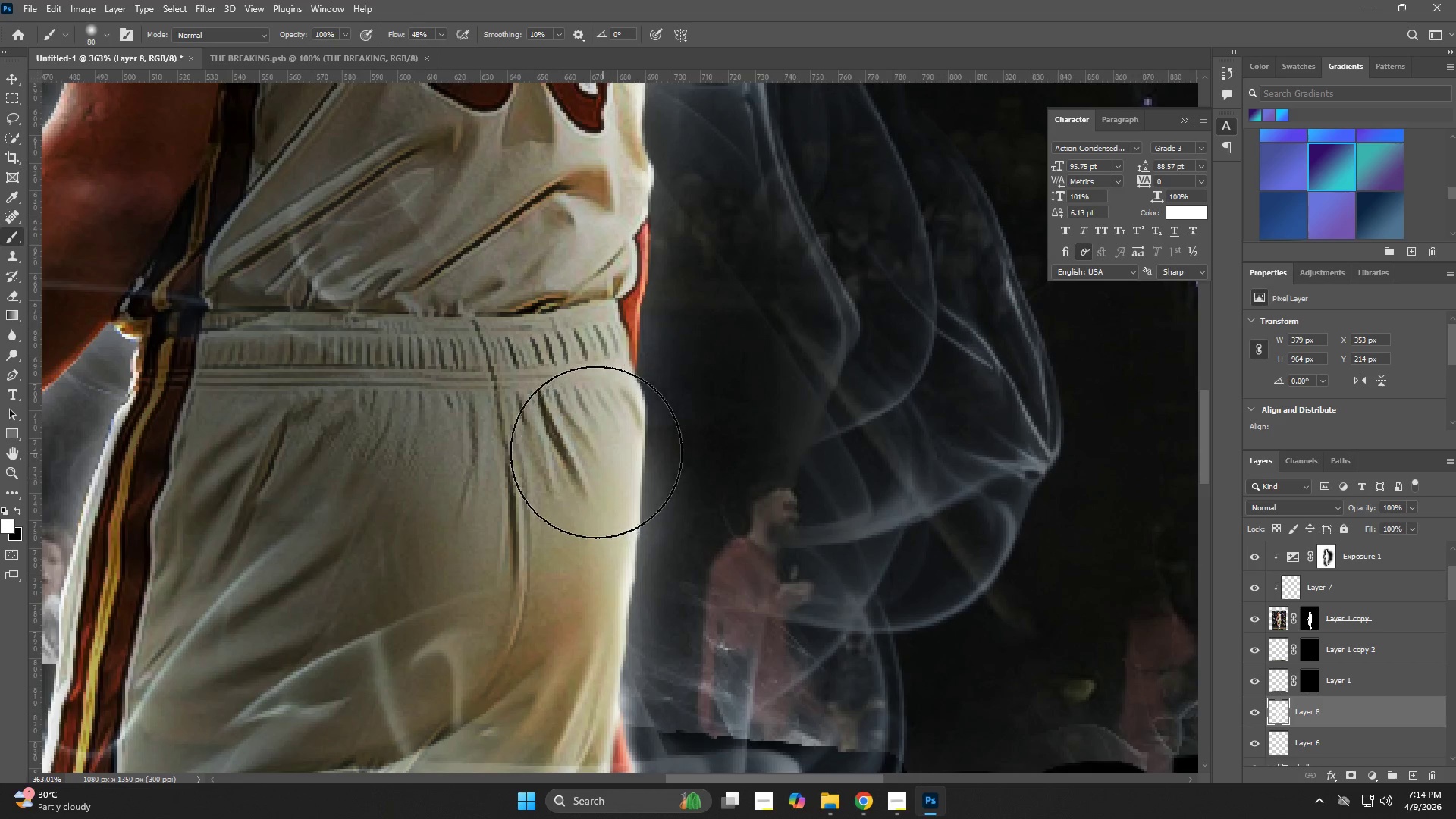 
left_click_drag(start_coordinate=[579, 428], to_coordinate=[579, 409])
 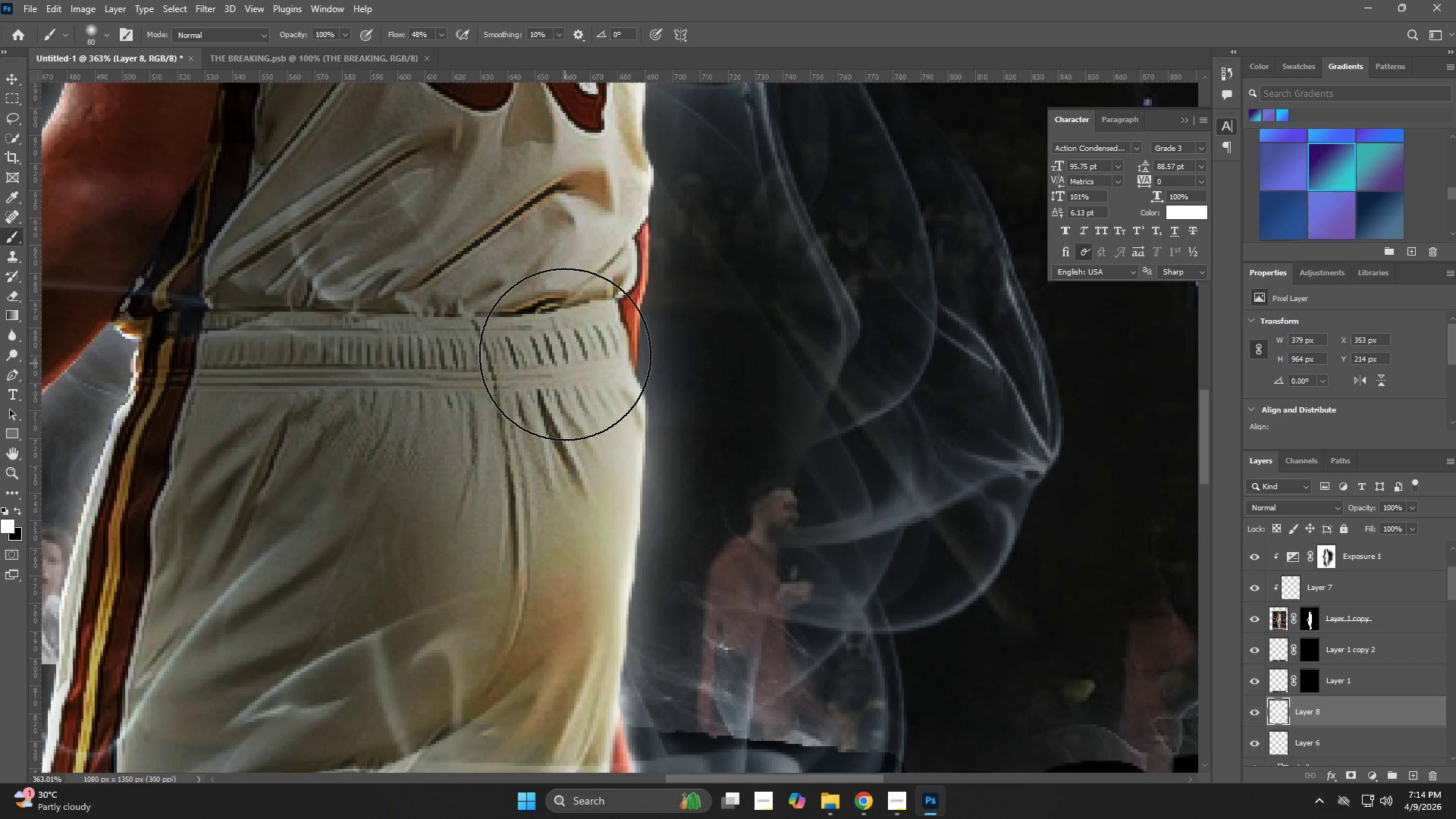 
left_click_drag(start_coordinate=[565, 353], to_coordinate=[562, 336])
 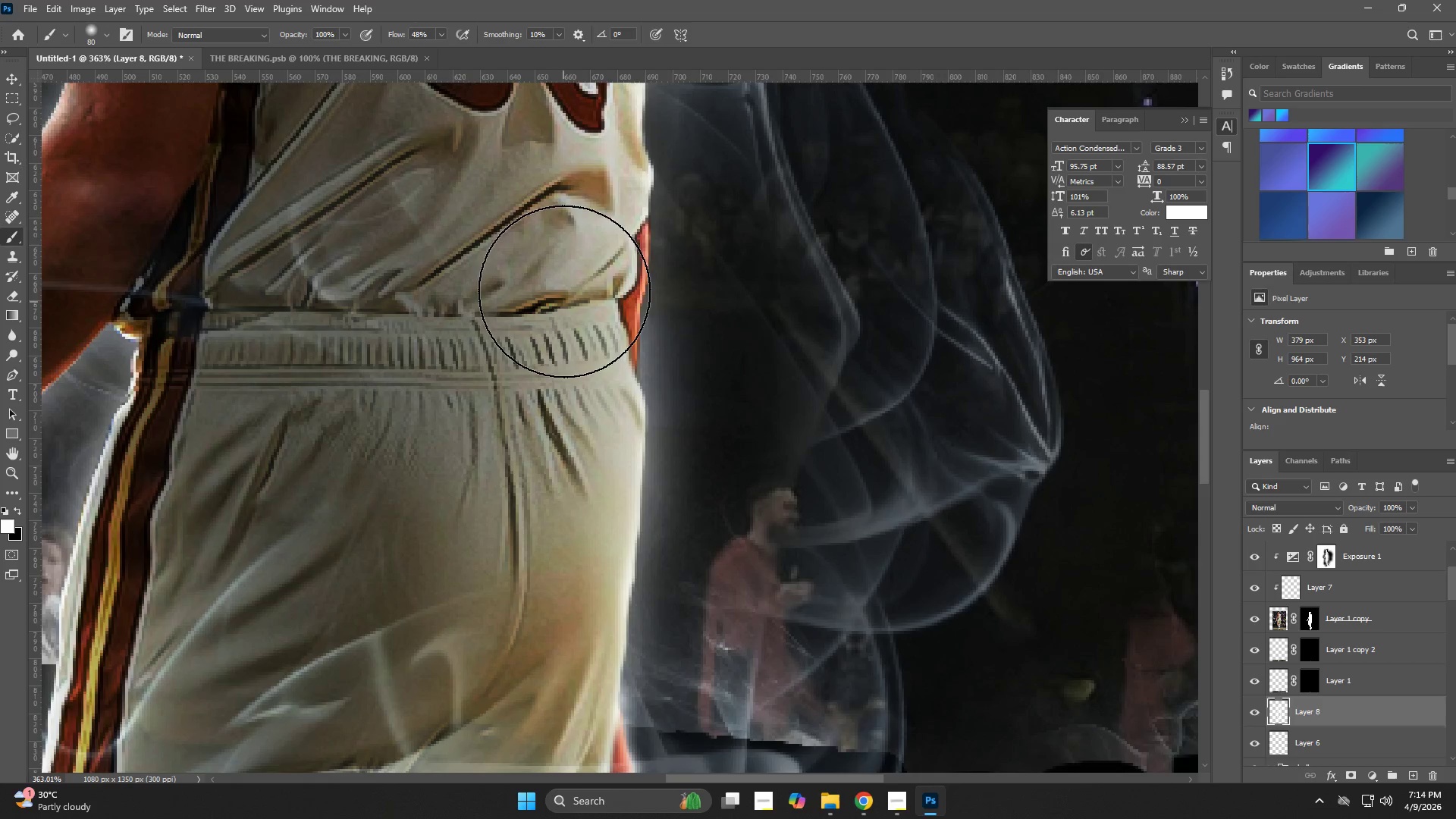 
left_click_drag(start_coordinate=[567, 271], to_coordinate=[572, 244])
 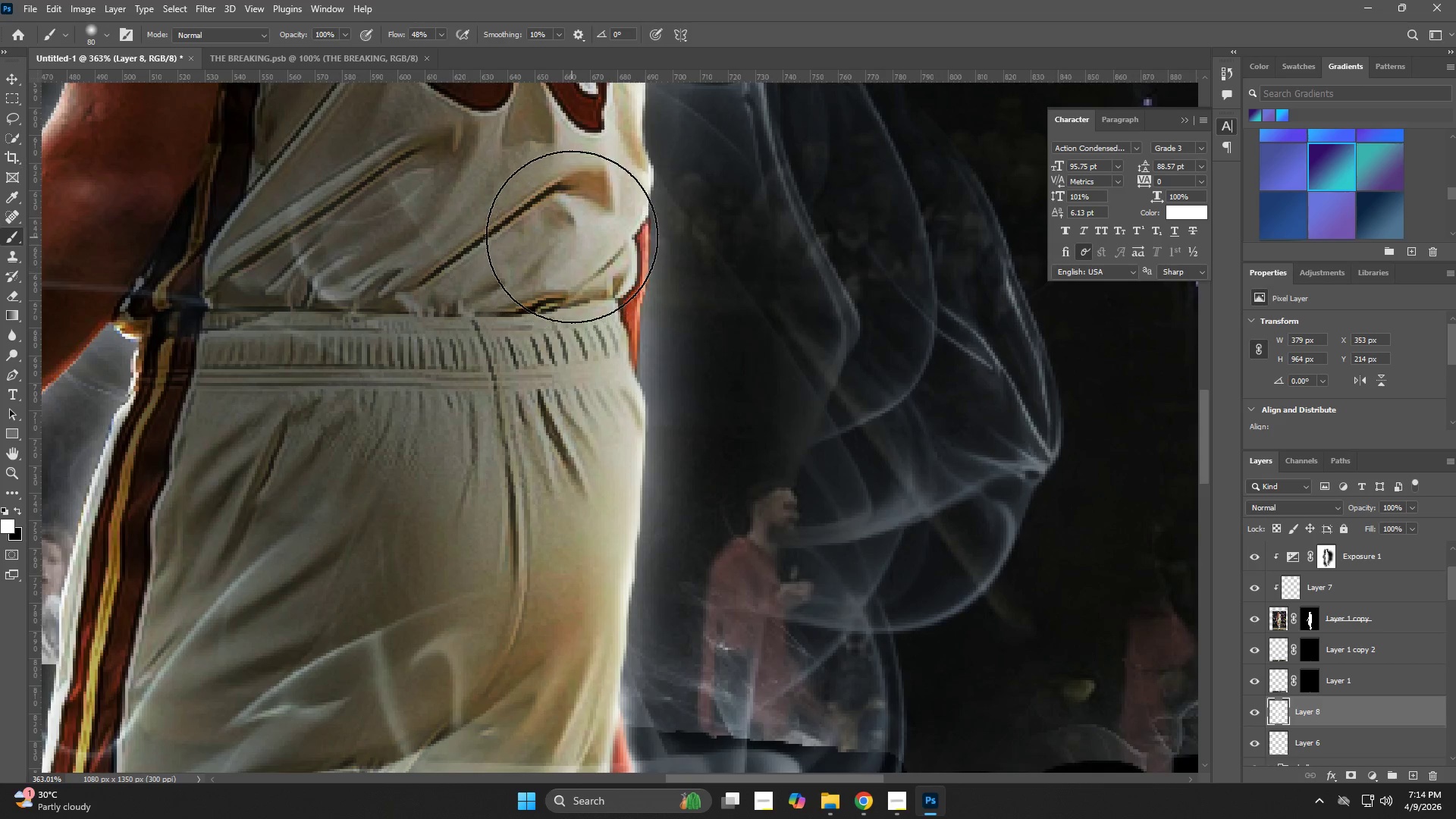 
hold_key(key=Space, duration=0.53)
 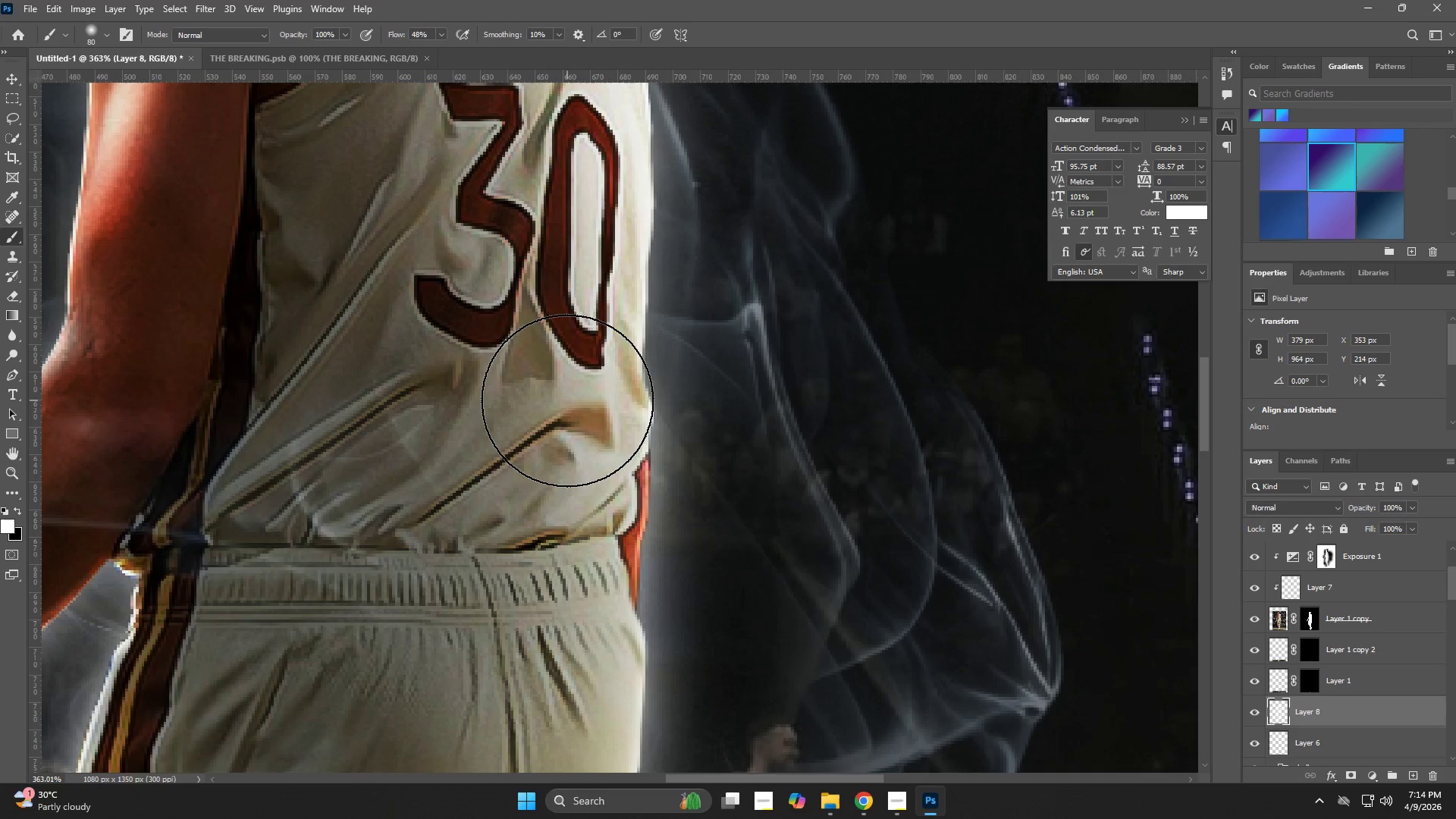 
left_click_drag(start_coordinate=[572, 237], to_coordinate=[572, 473])
 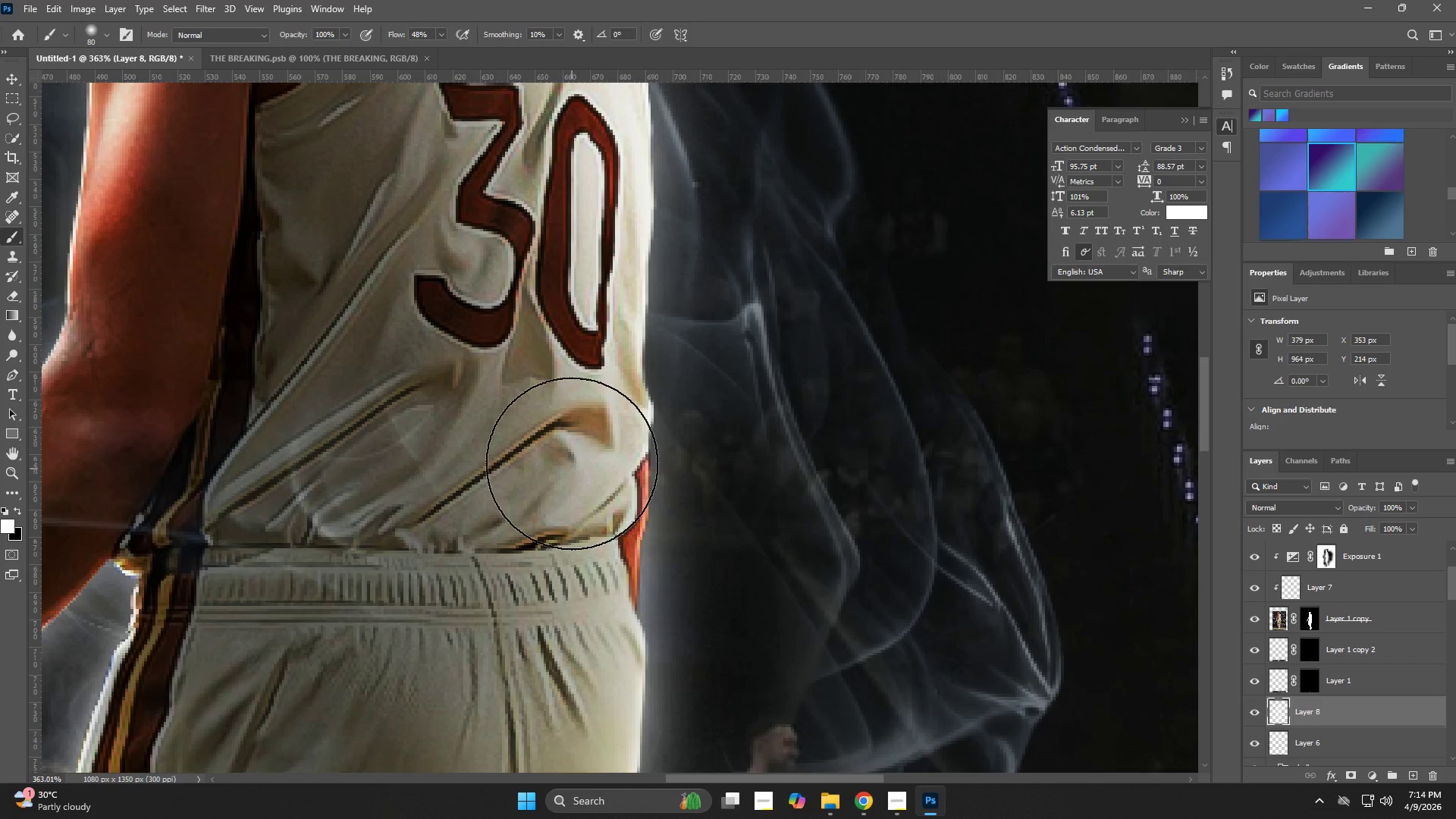 
left_click_drag(start_coordinate=[572, 461], to_coordinate=[567, 449])
 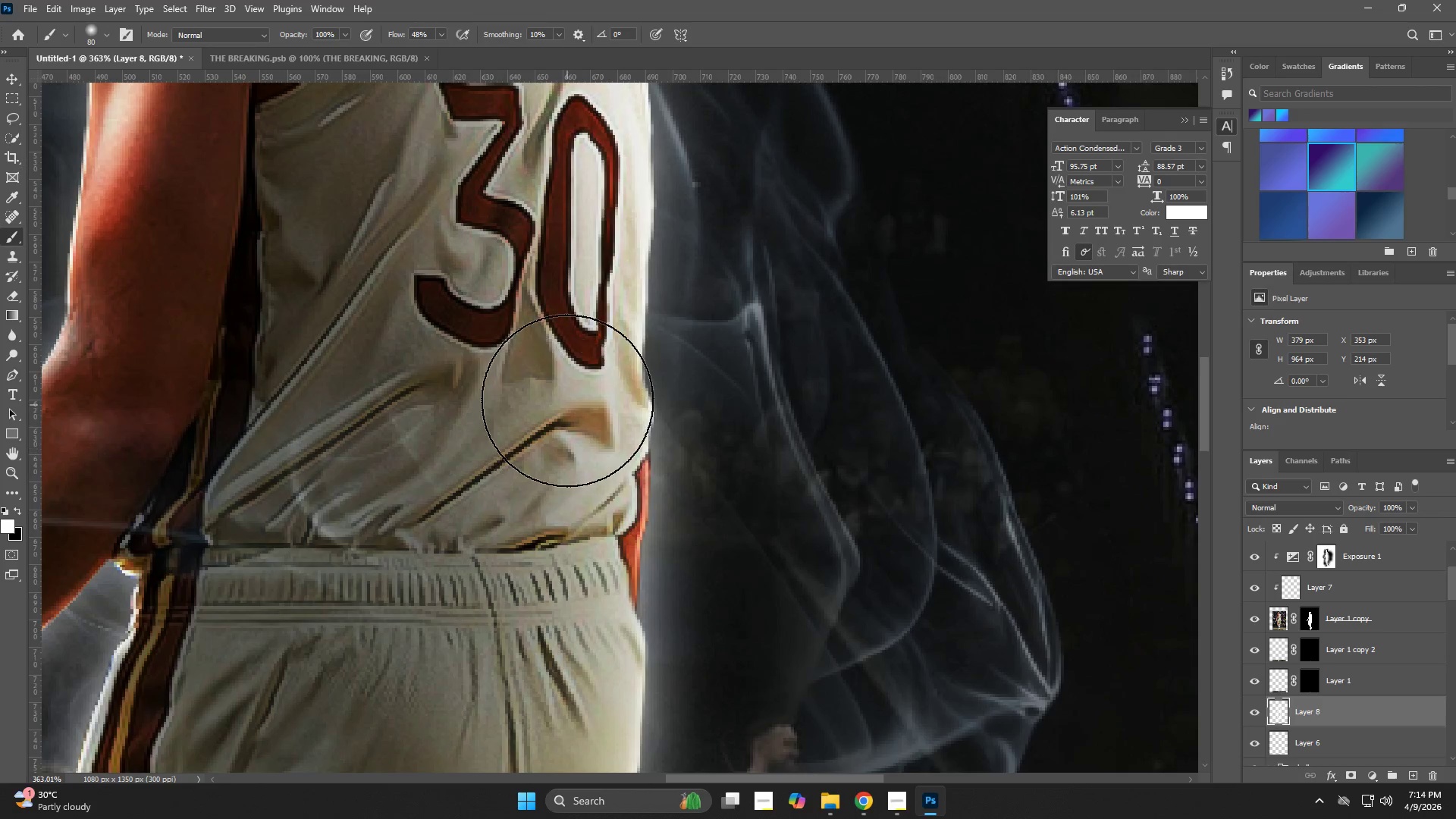 
left_click_drag(start_coordinate=[567, 400], to_coordinate=[567, 396])
 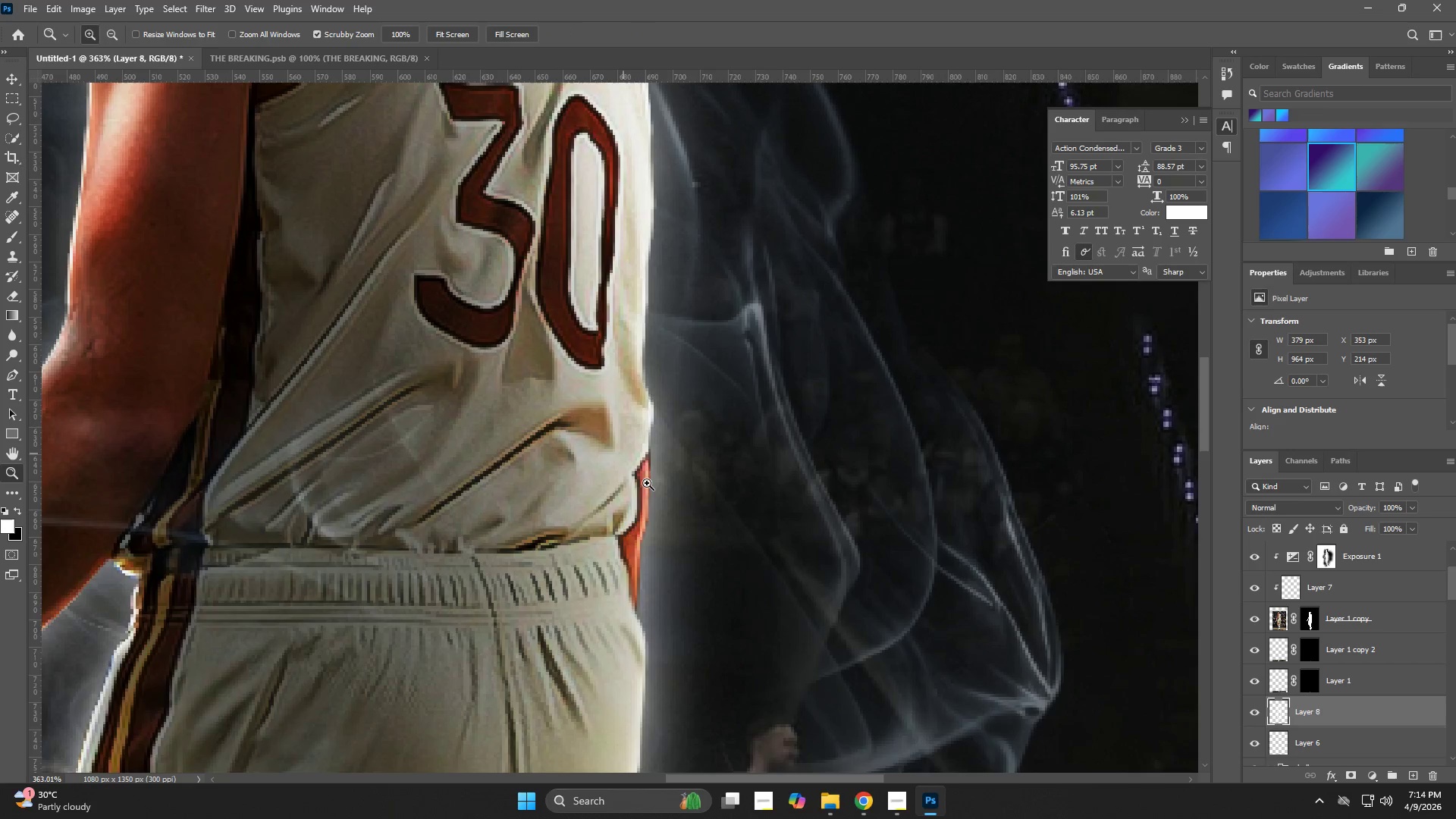 
left_click_drag(start_coordinate=[658, 487], to_coordinate=[559, 512])
 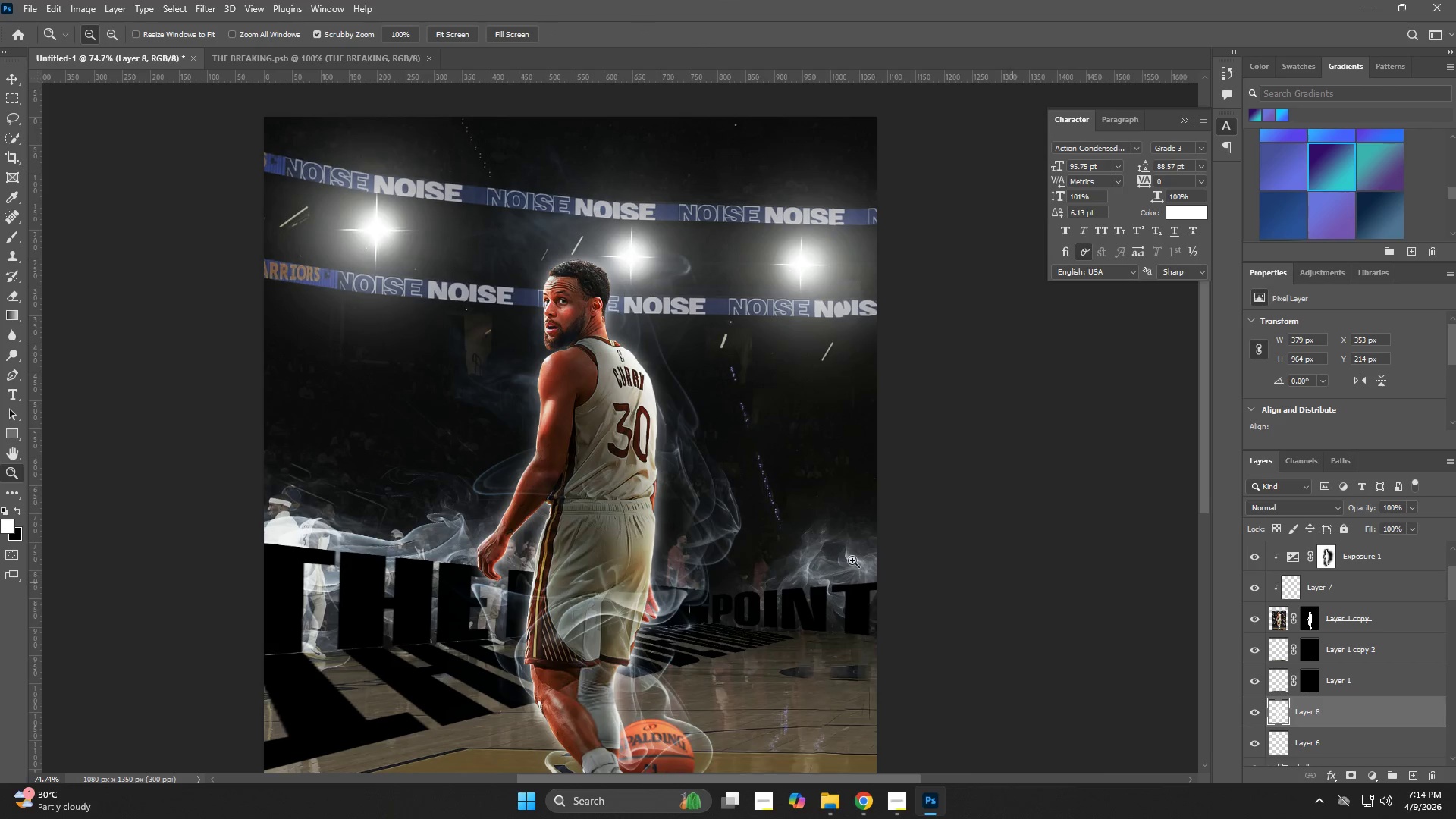 
left_click_drag(start_coordinate=[726, 489], to_coordinate=[689, 506])
 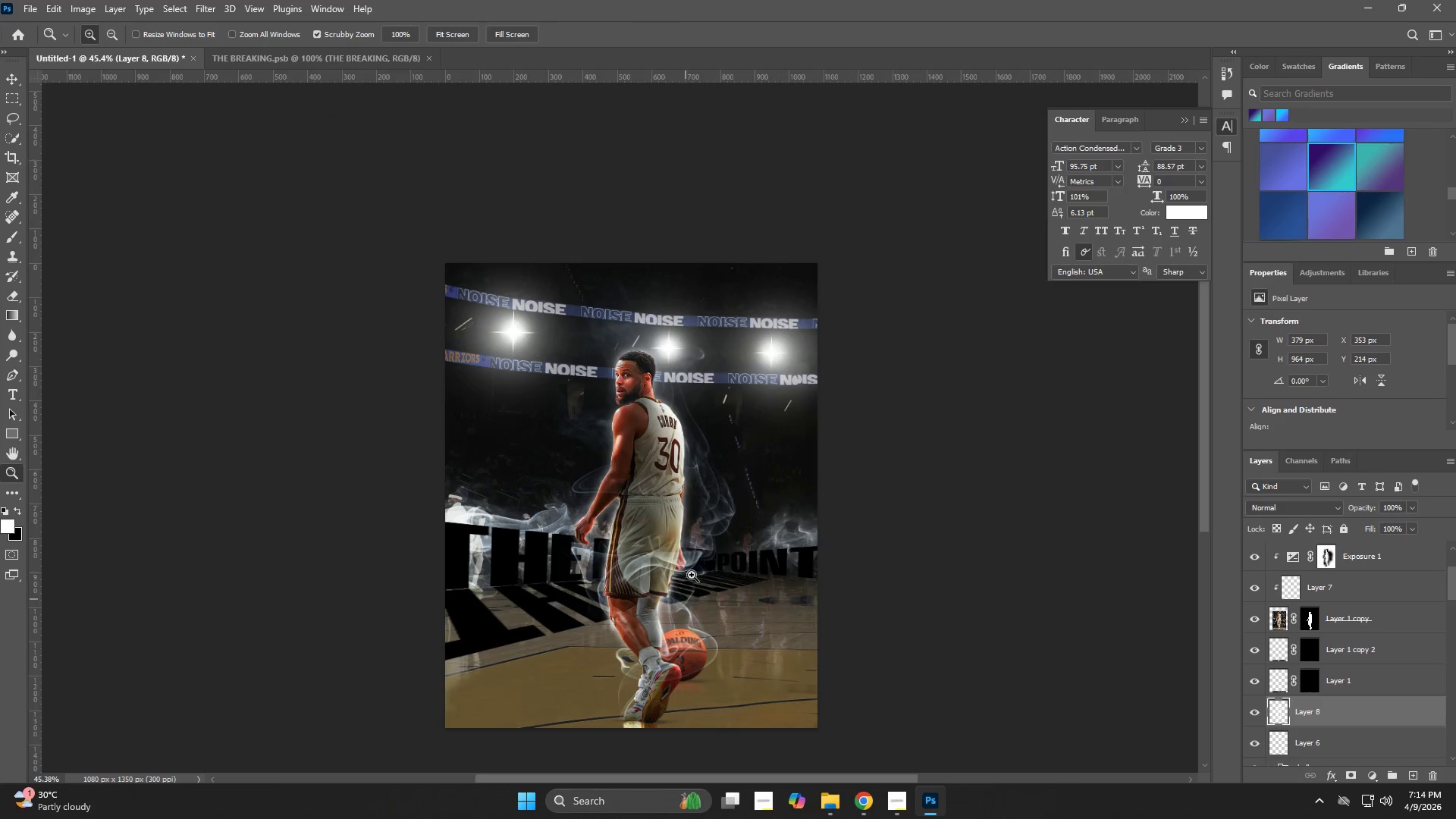 
wait(6.2)
 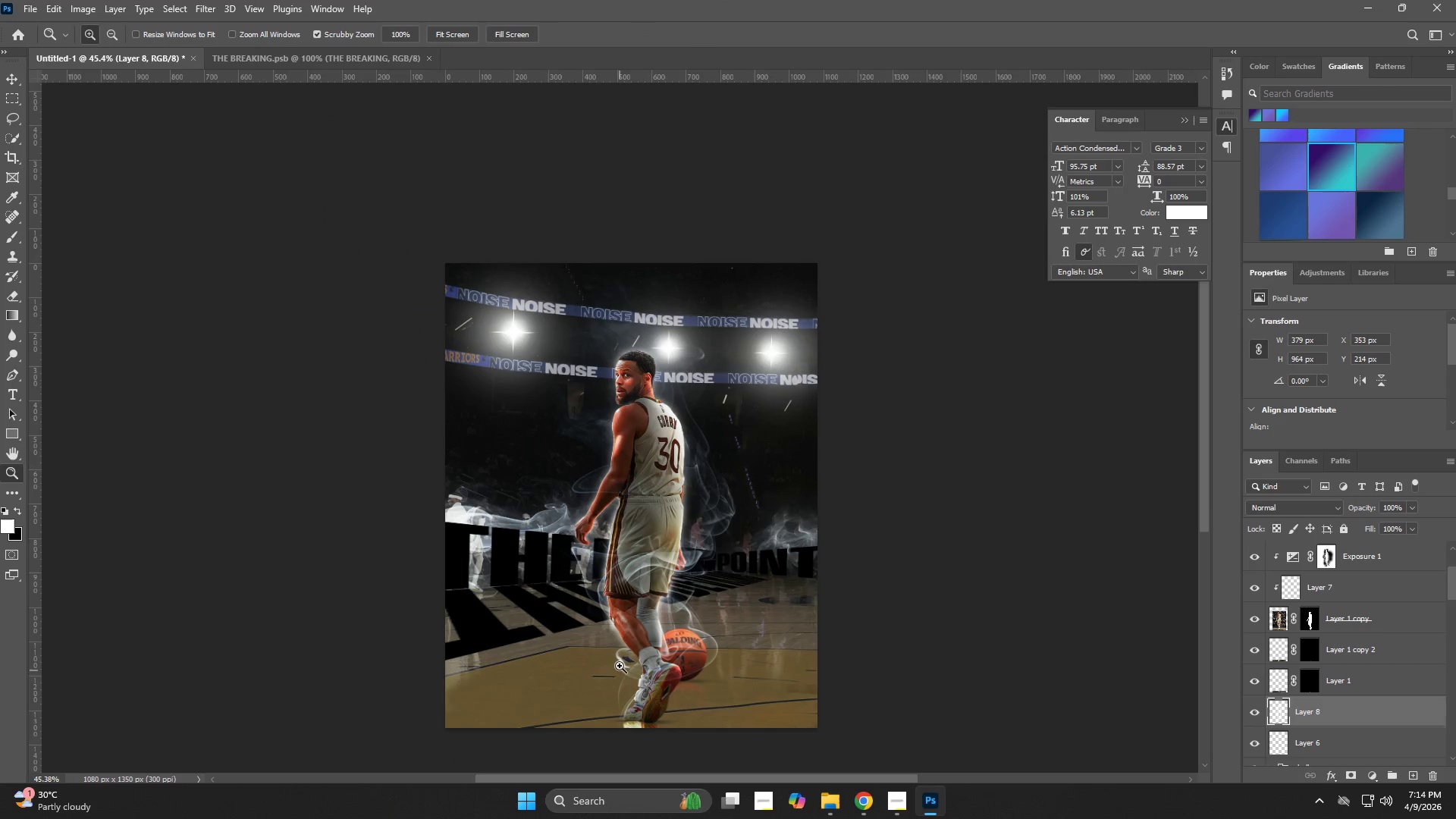 
hold_key(key=Space, duration=0.75)
 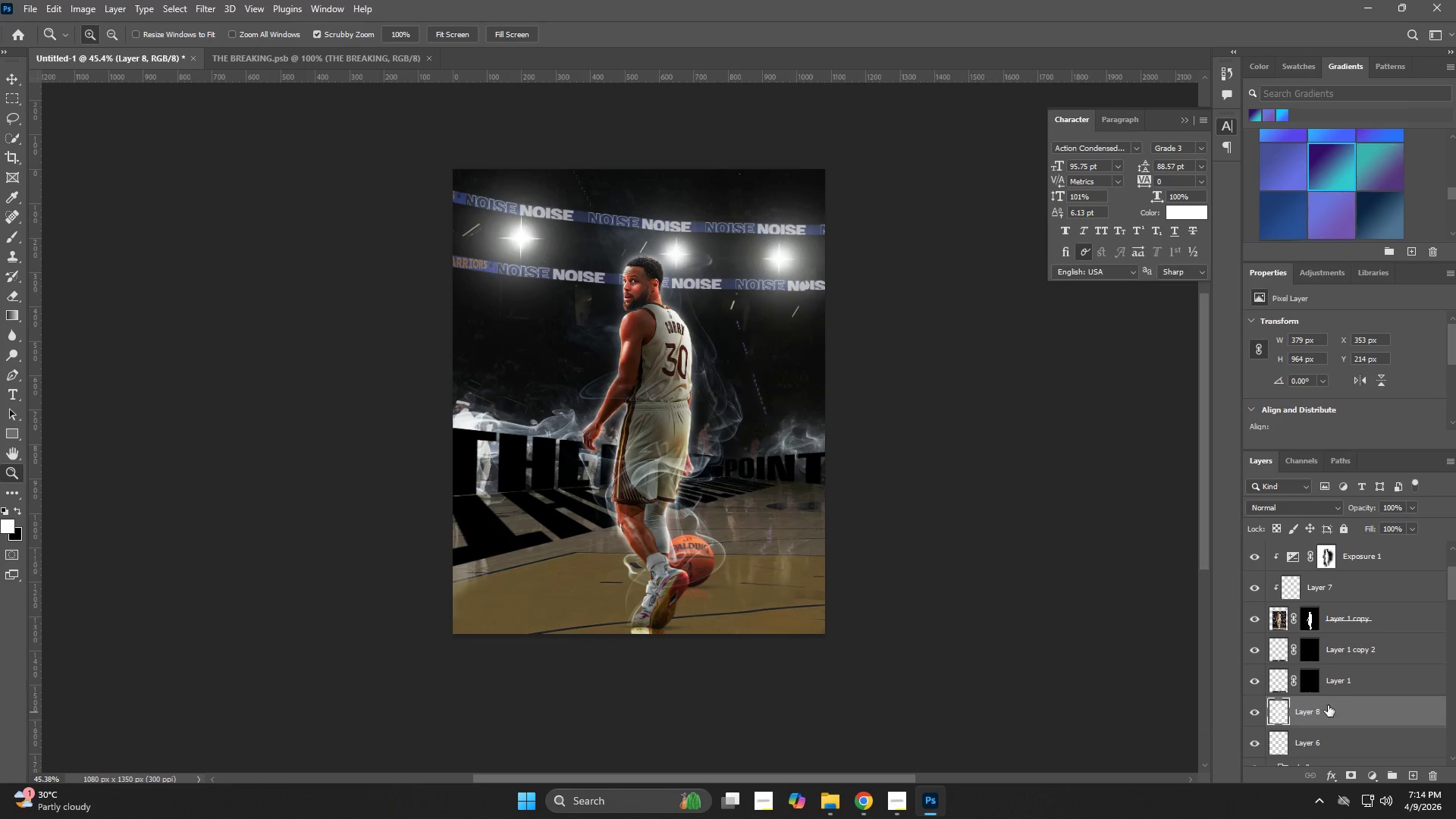 
left_click_drag(start_coordinate=[728, 680], to_coordinate=[736, 586])
 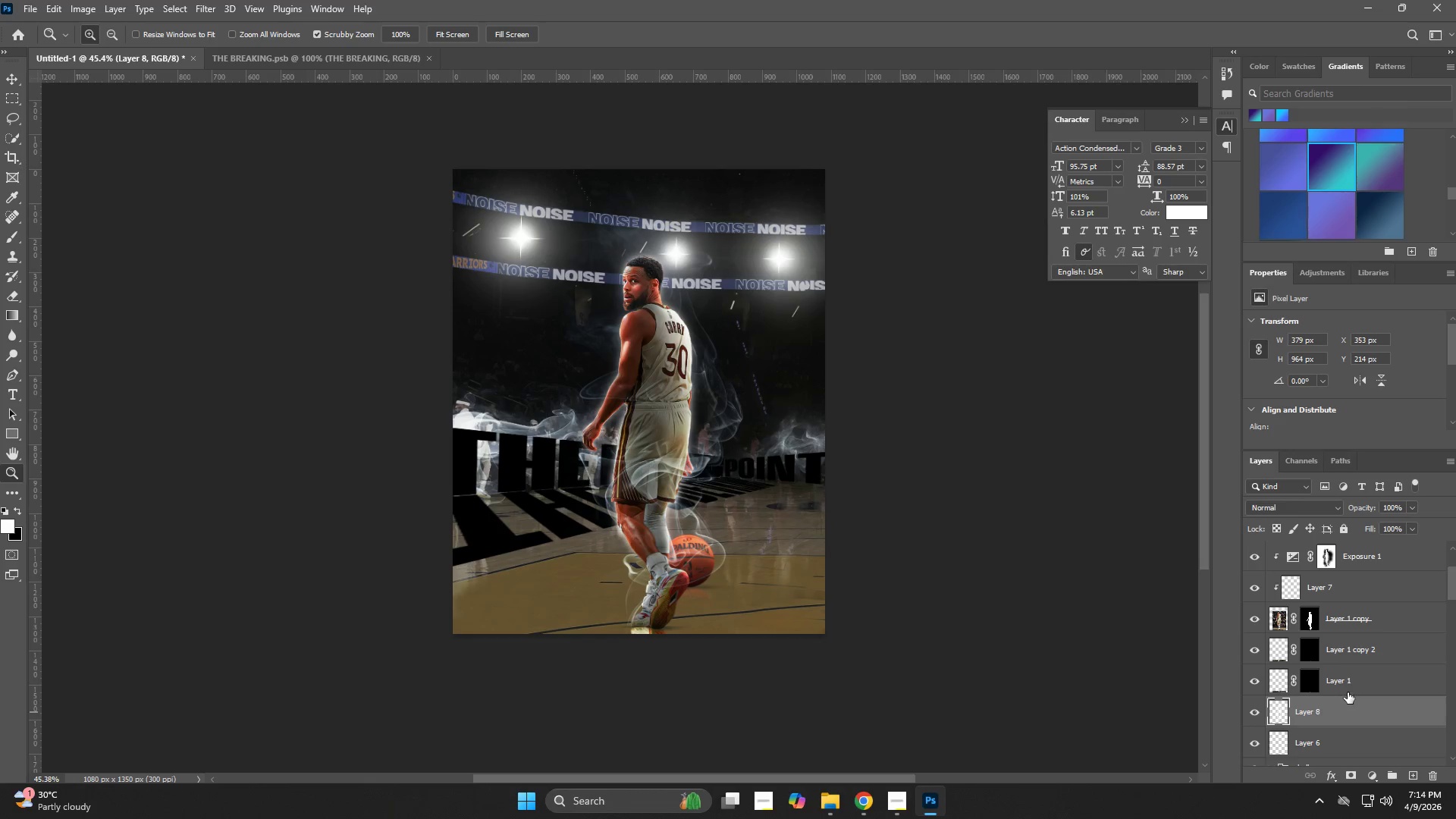 
scroll: coordinate [1348, 676], scroll_direction: down, amount: 1.0
 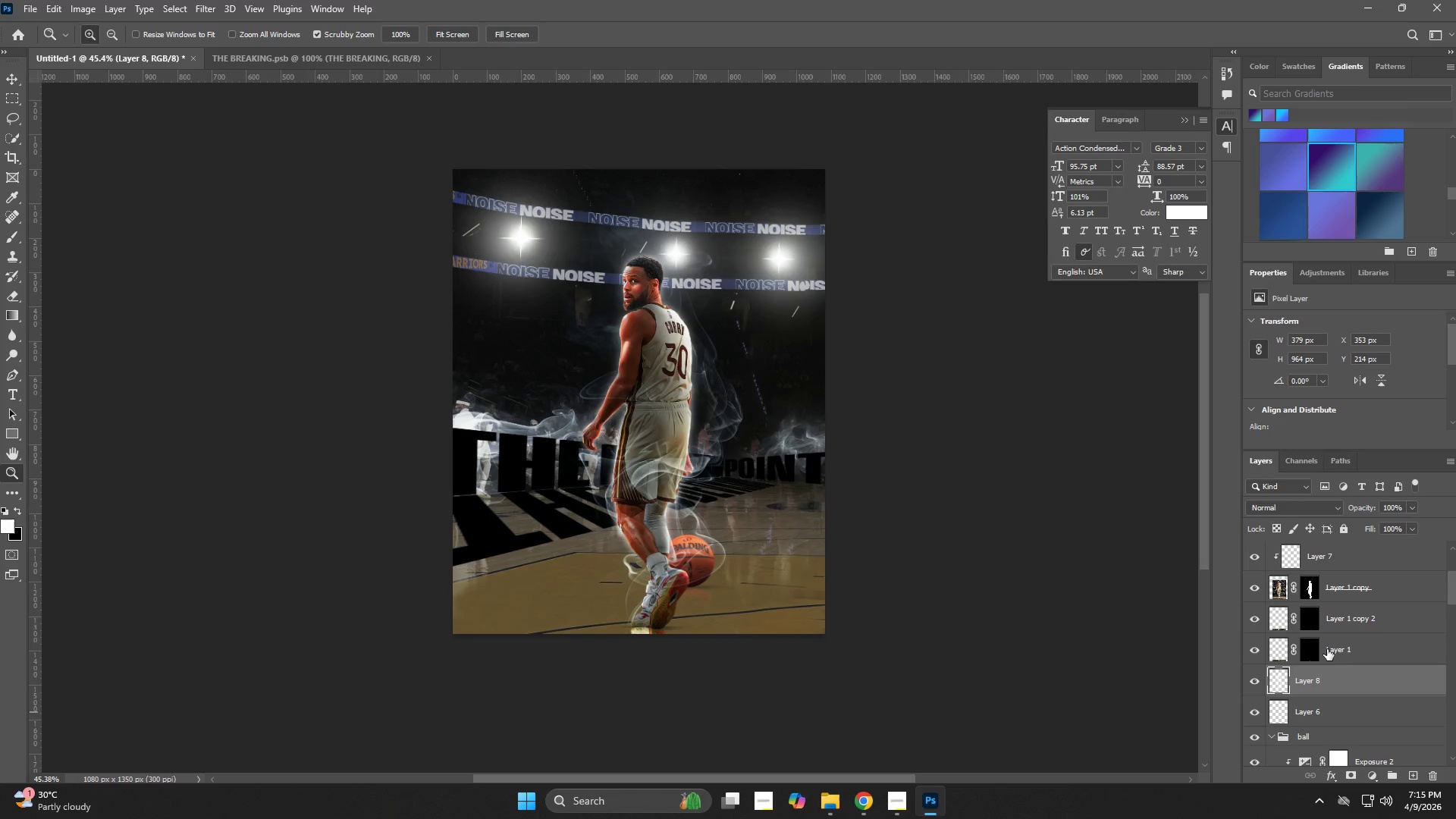 
left_click([1327, 649])
 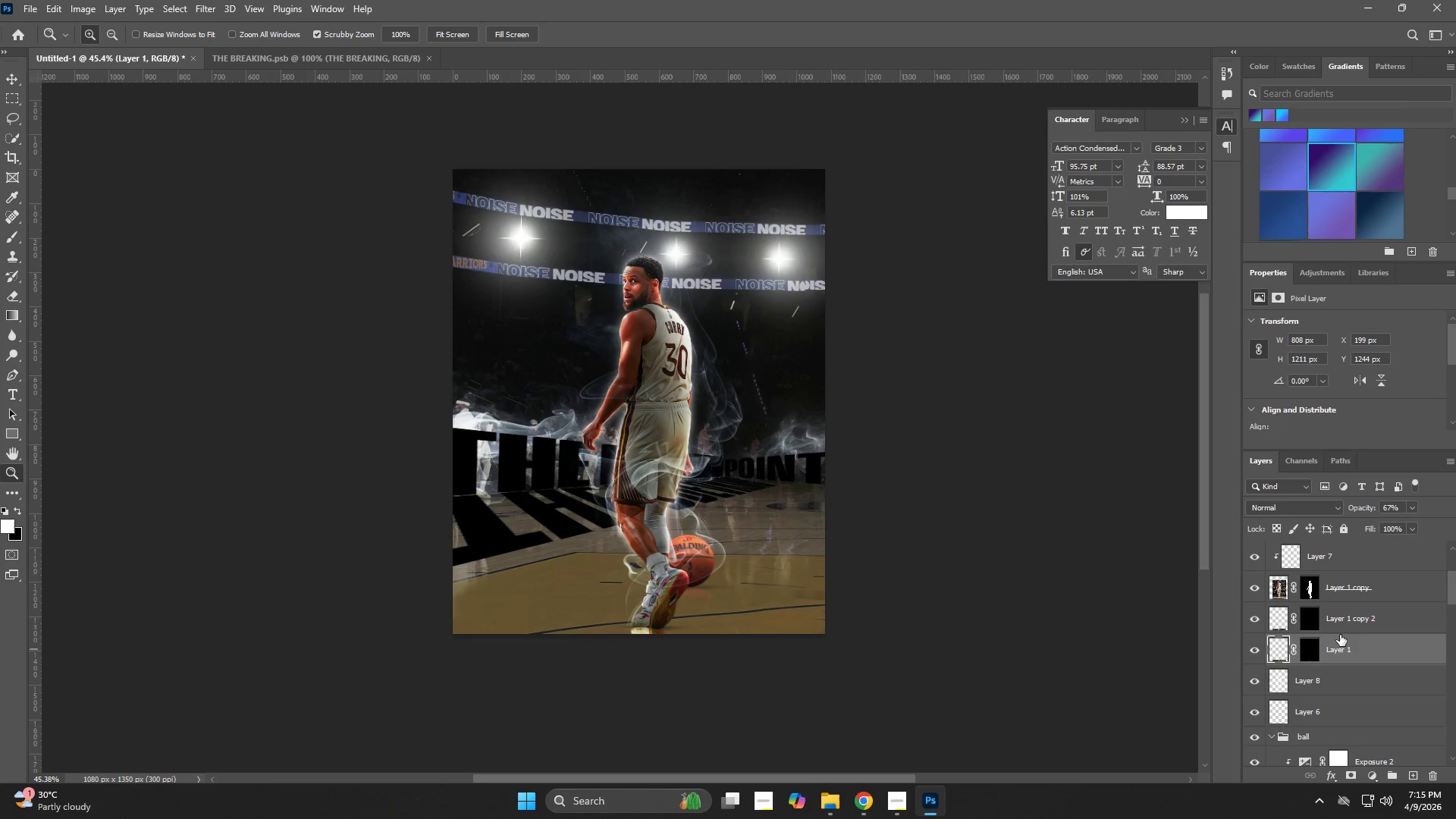 
hold_key(key=ShiftLeft, duration=0.45)
double_click([1343, 621])
 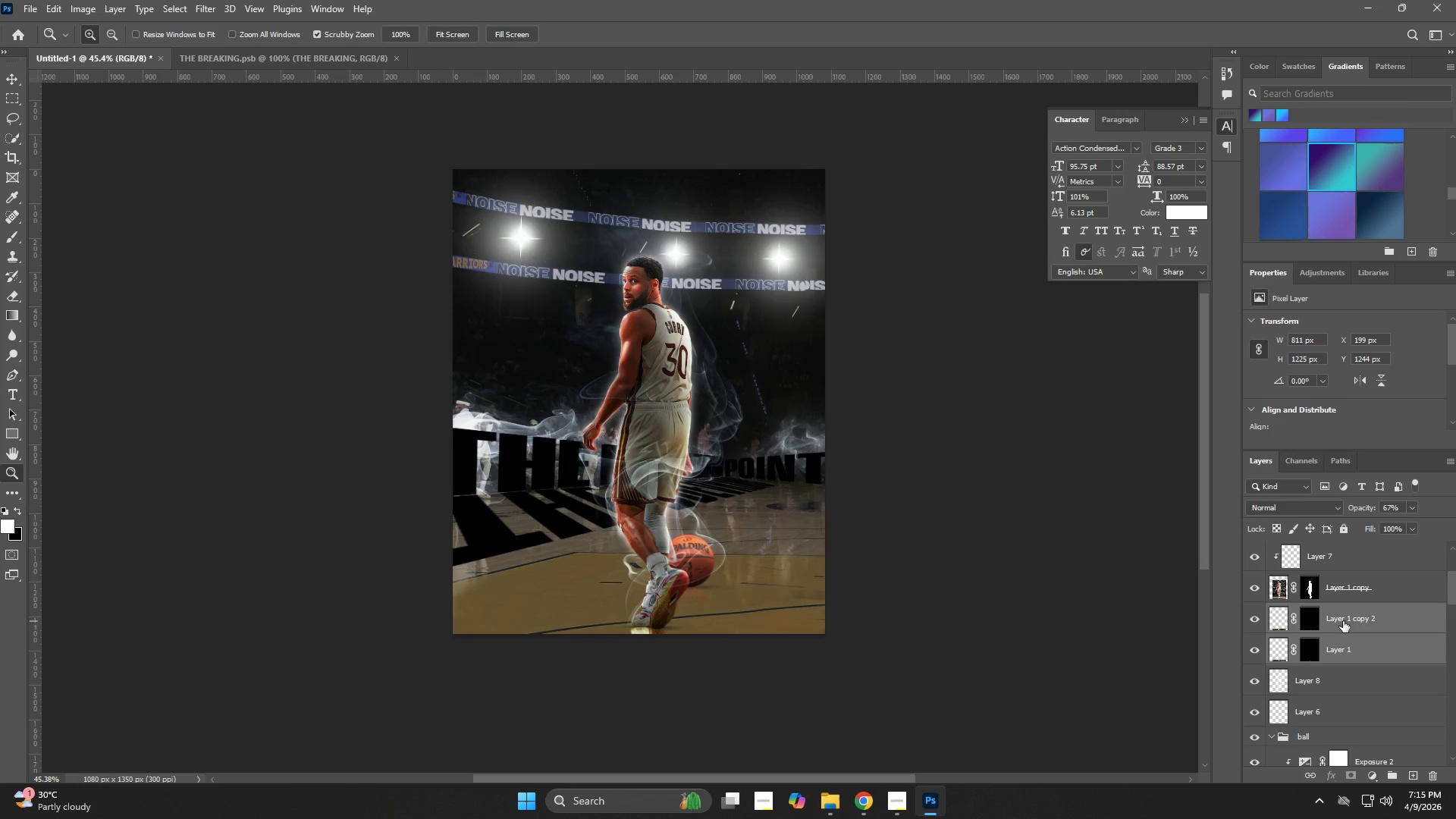 
key(Control+E)
 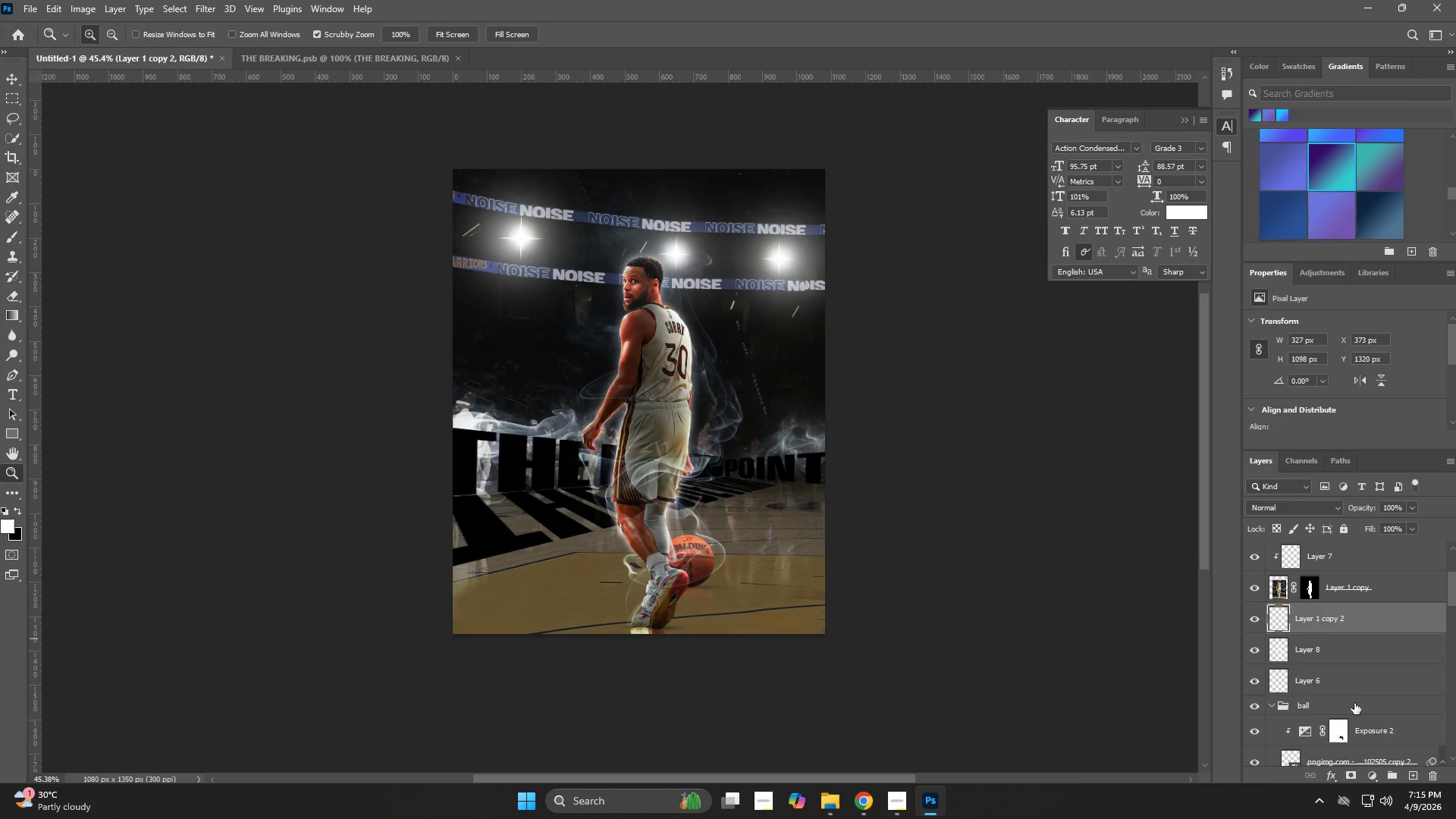 
left_click([1370, 776])
 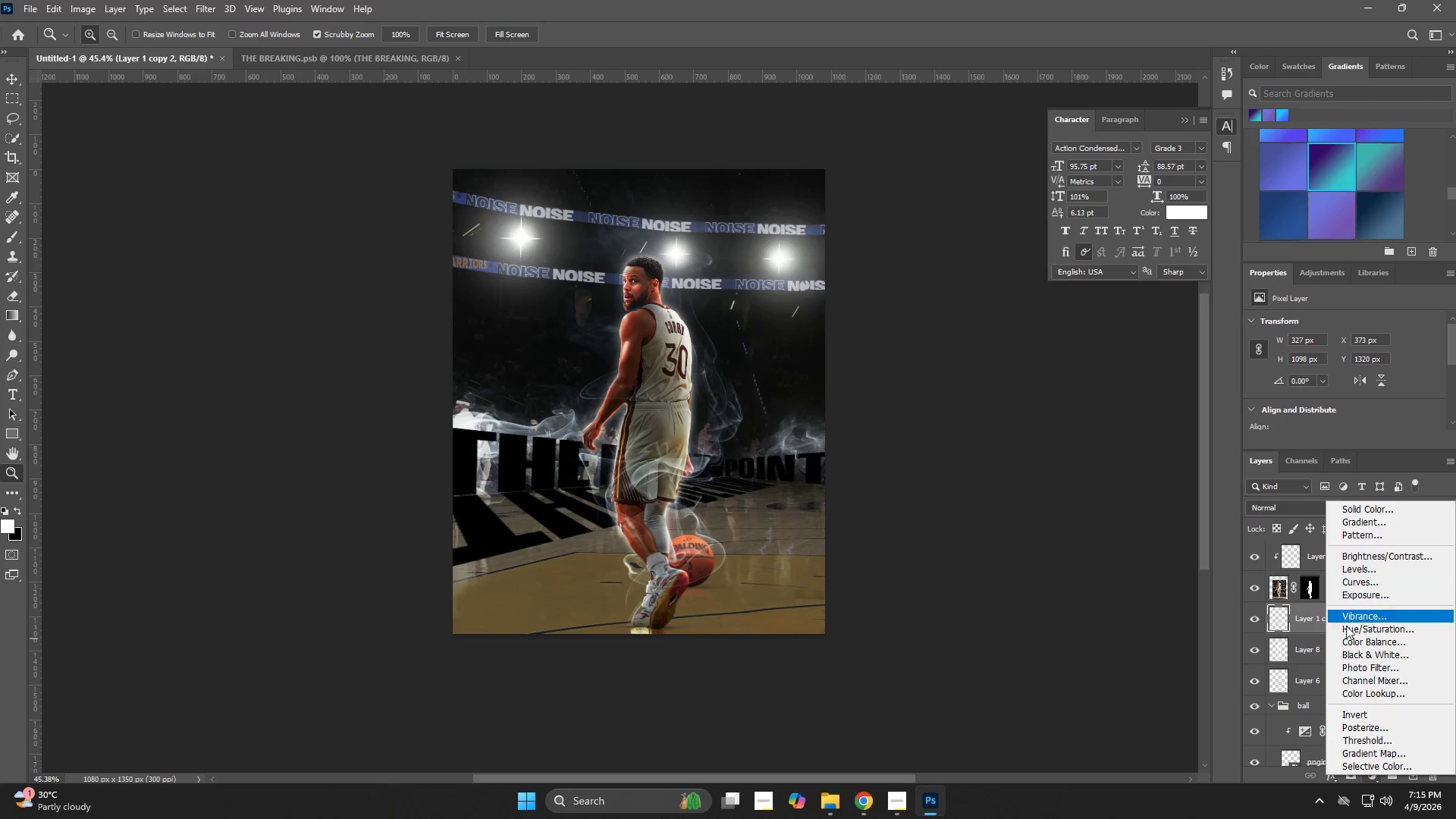 
left_click([1310, 622])
 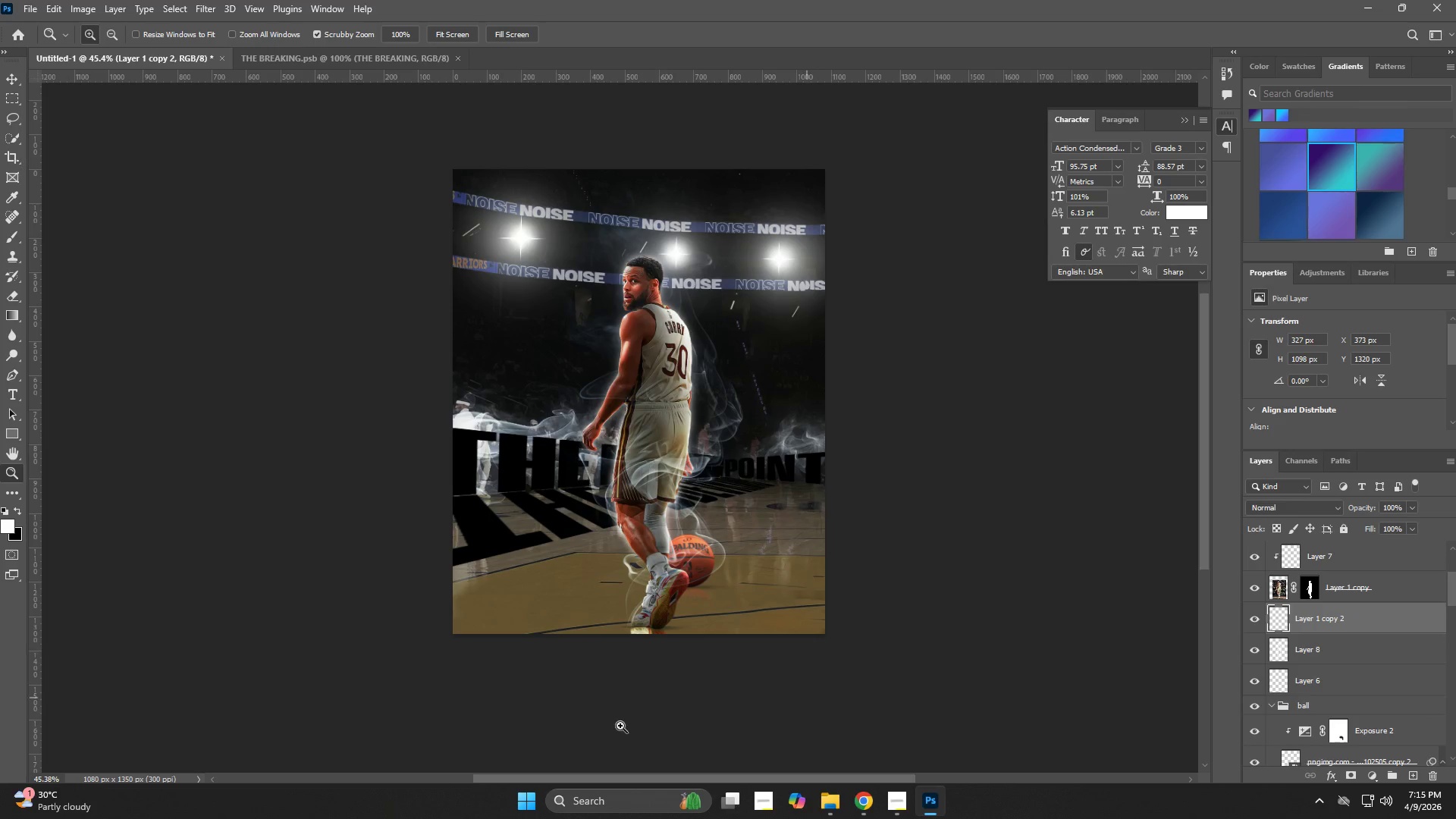 
type(bx)
 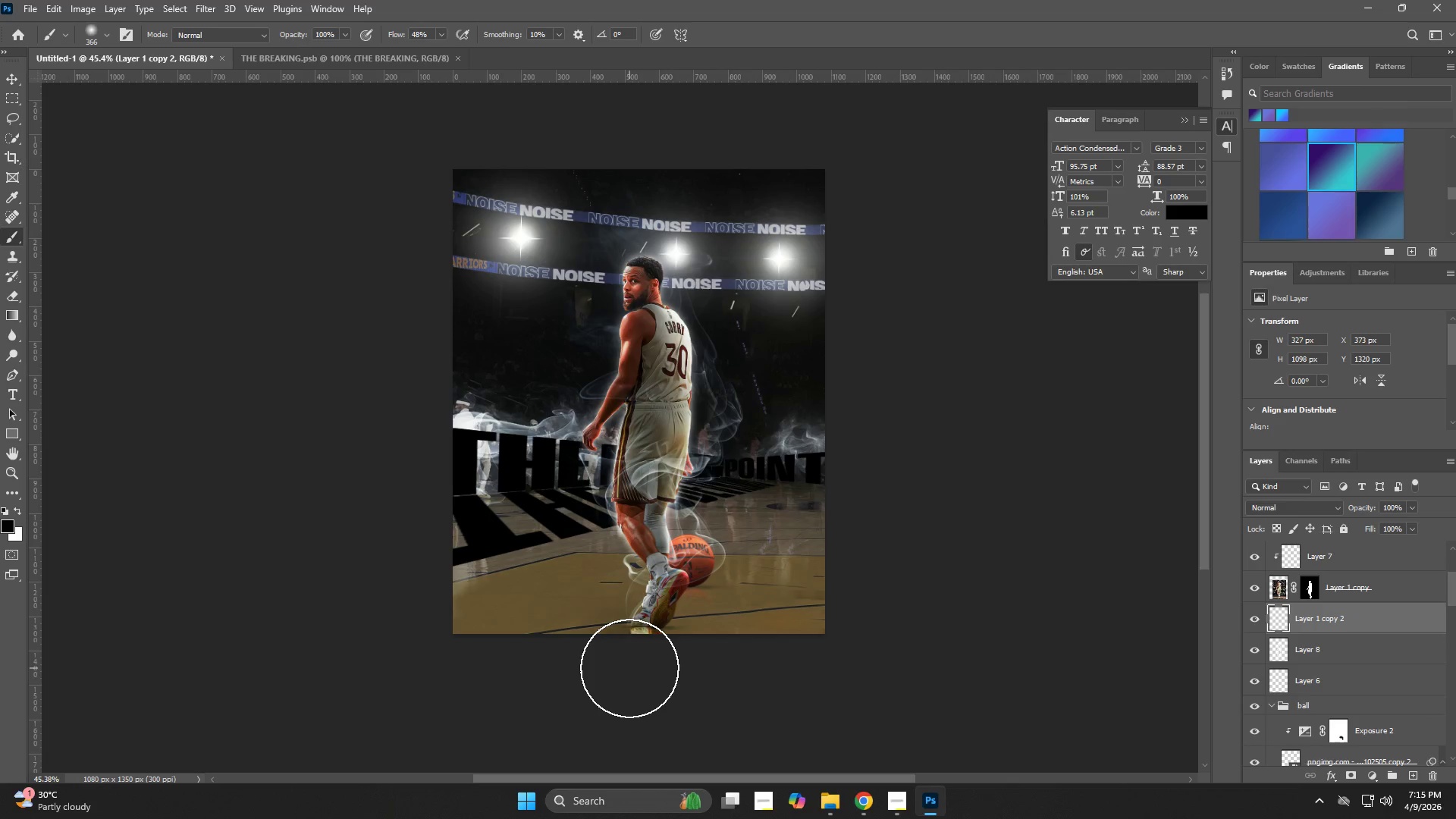 
hold_key(key=AltLeft, duration=0.34)
 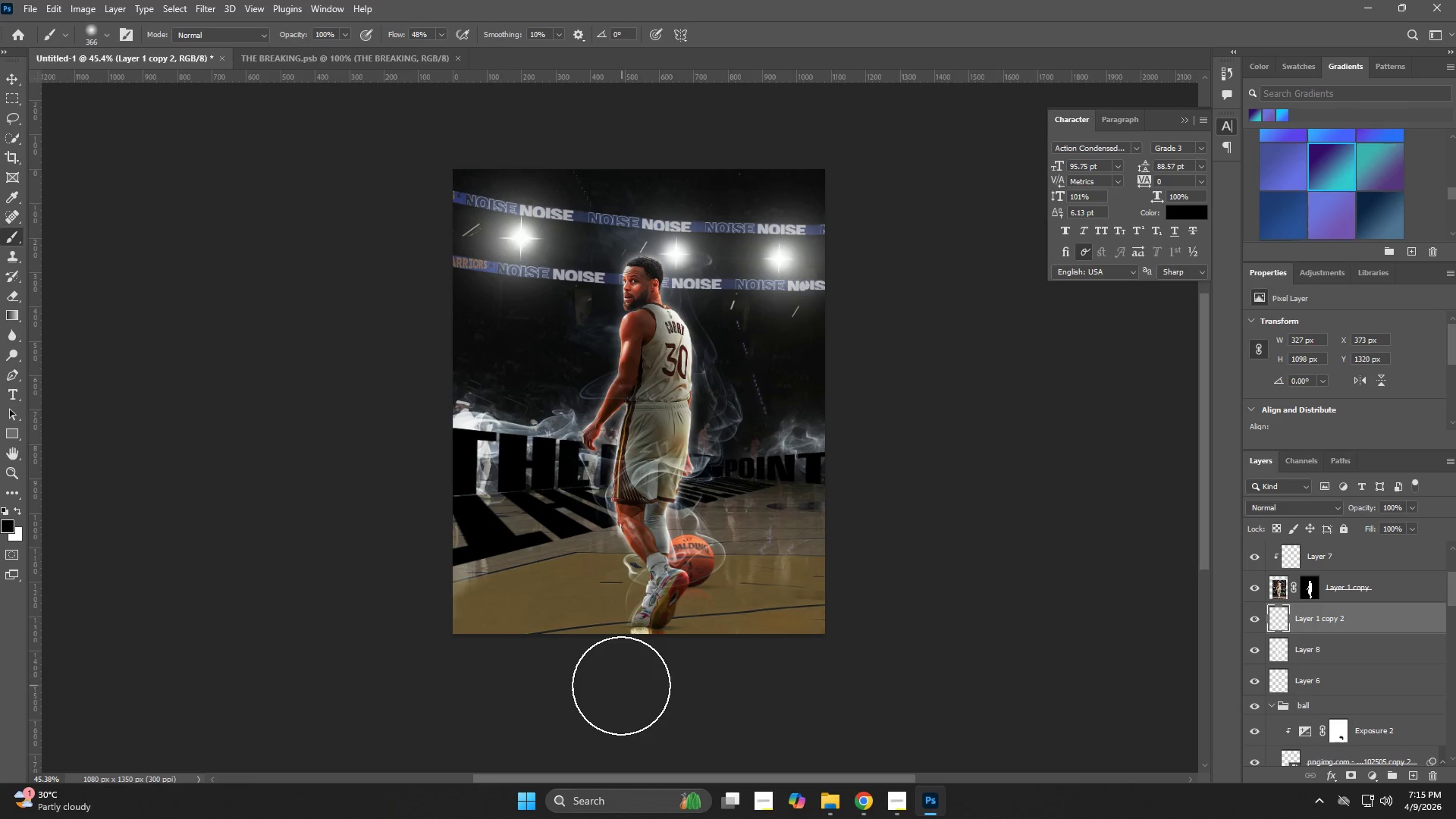 
left_click_drag(start_coordinate=[629, 668], to_coordinate=[634, 670])
 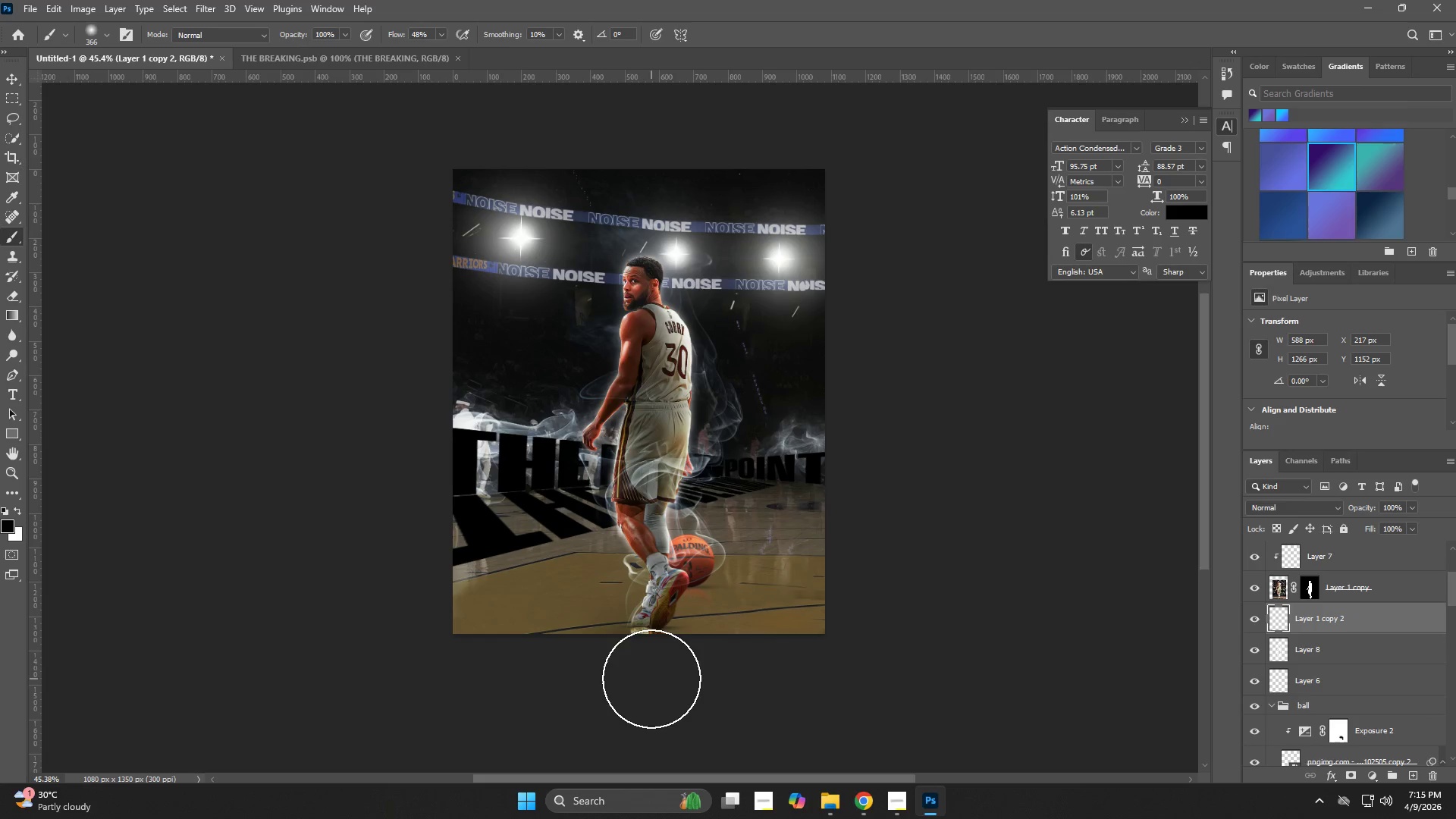 
key(Control+ControlLeft)
 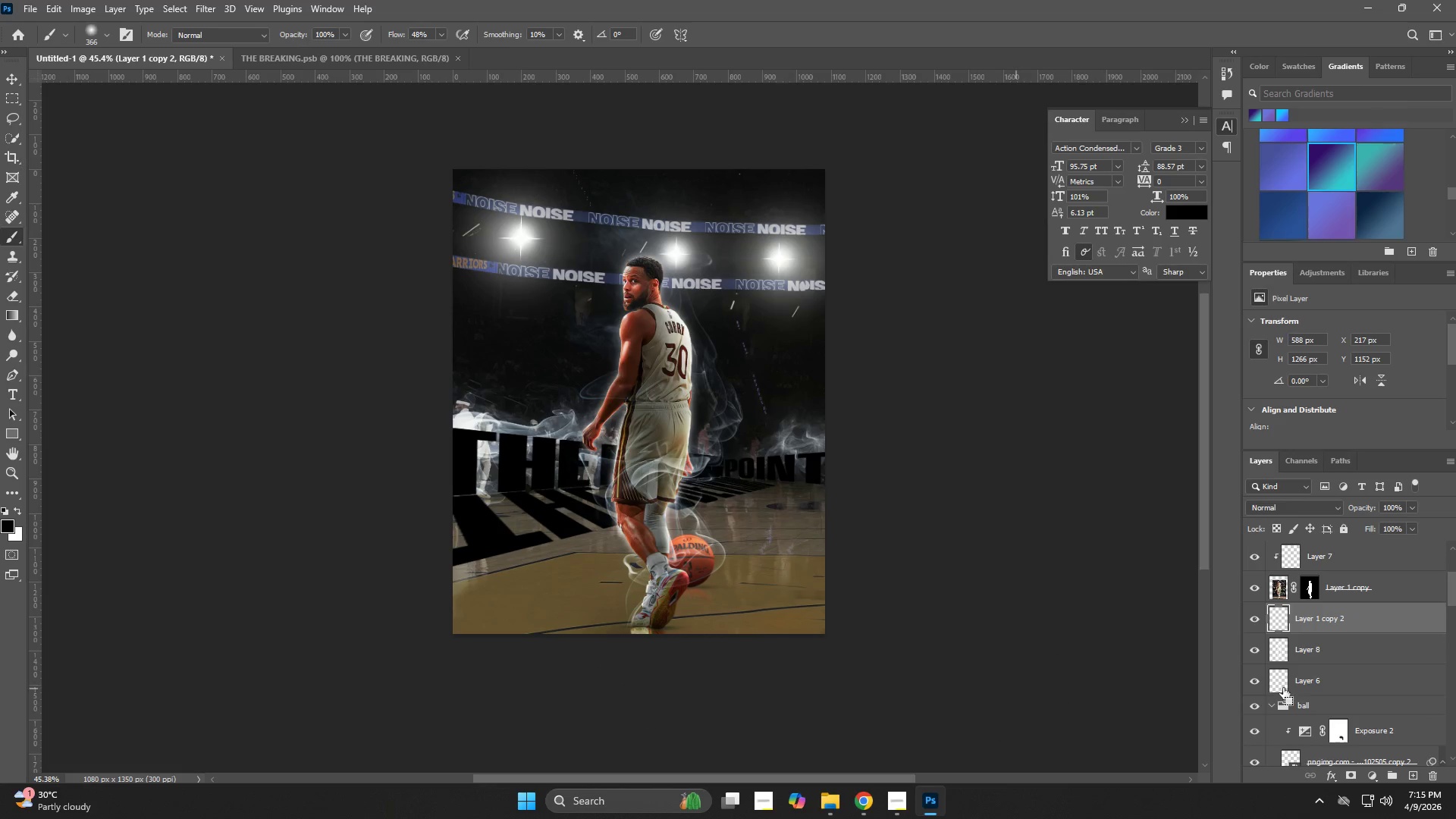 
key(Control+Z)
 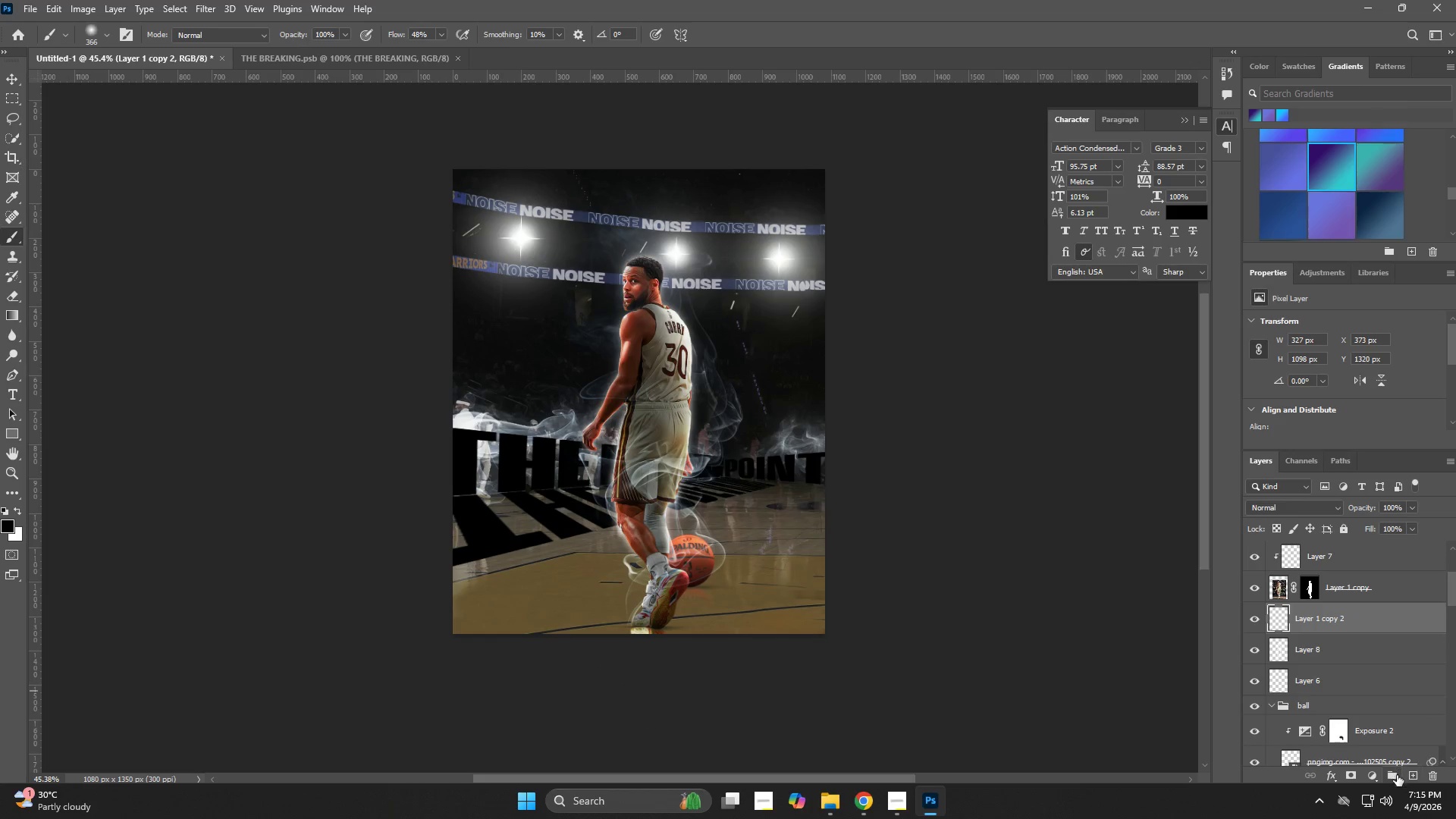 
left_click([1374, 777])
 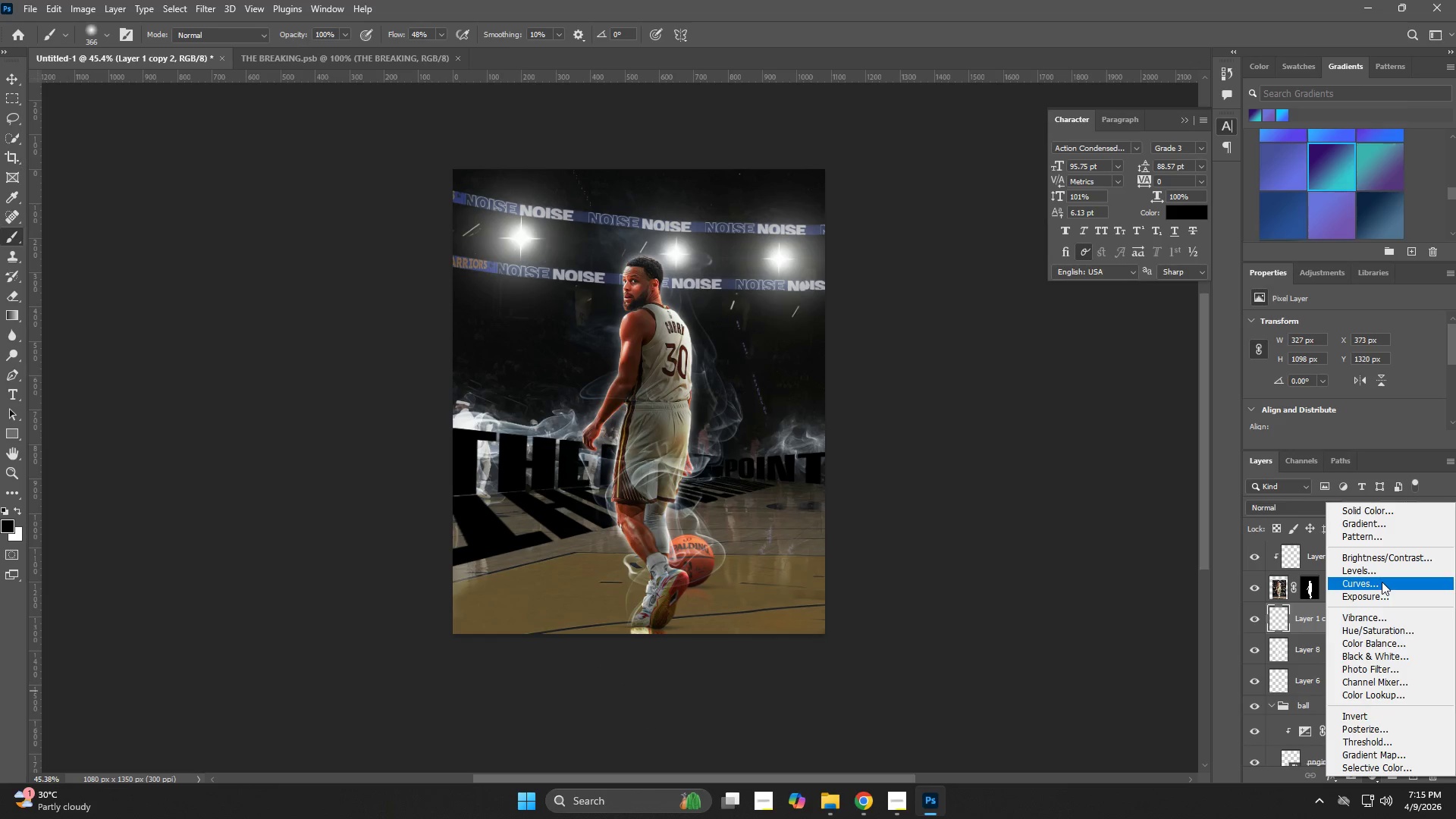 
left_click([1380, 592])
 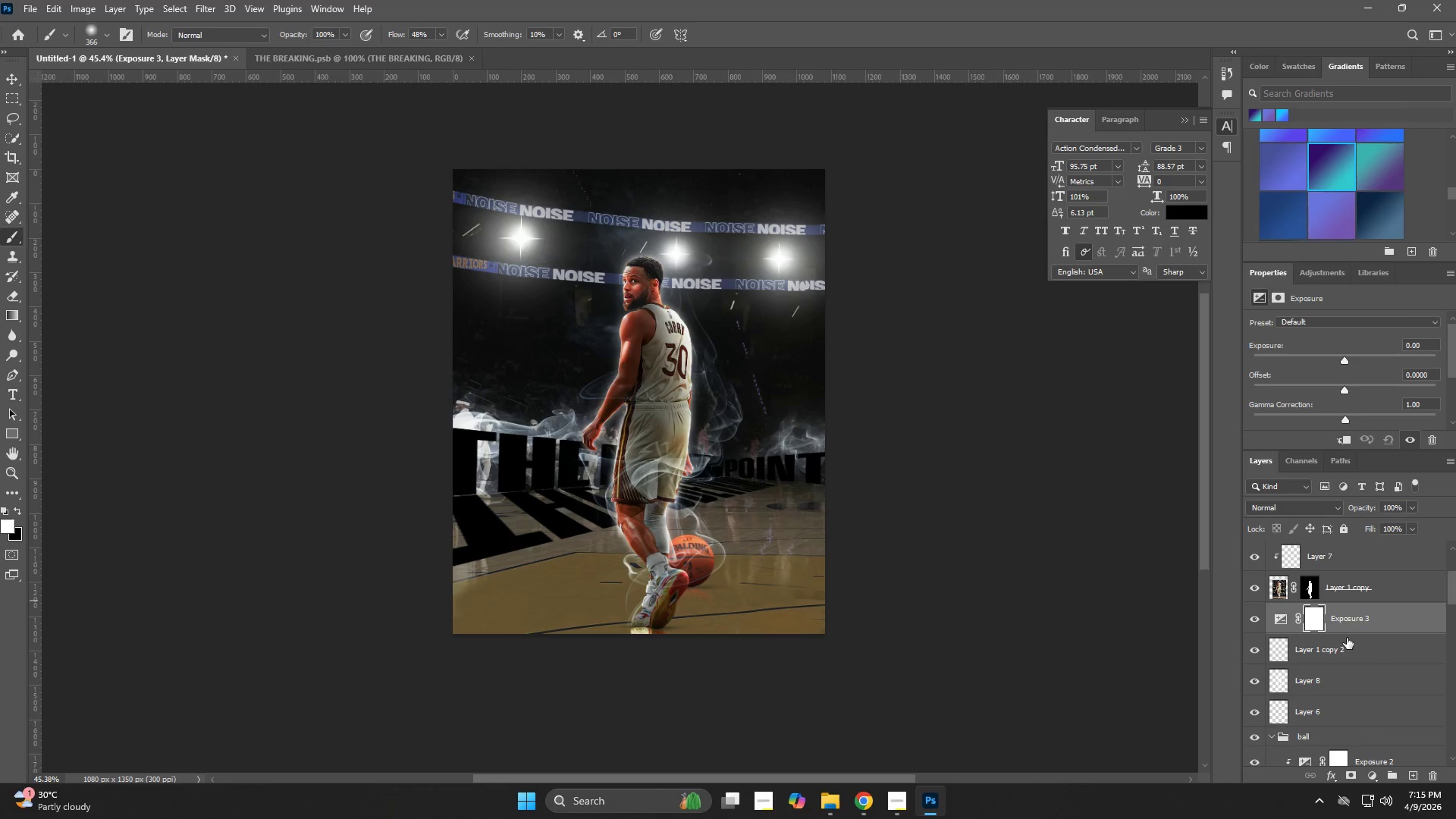 
hold_key(key=AltLeft, duration=0.56)
left_click([1349, 632])
 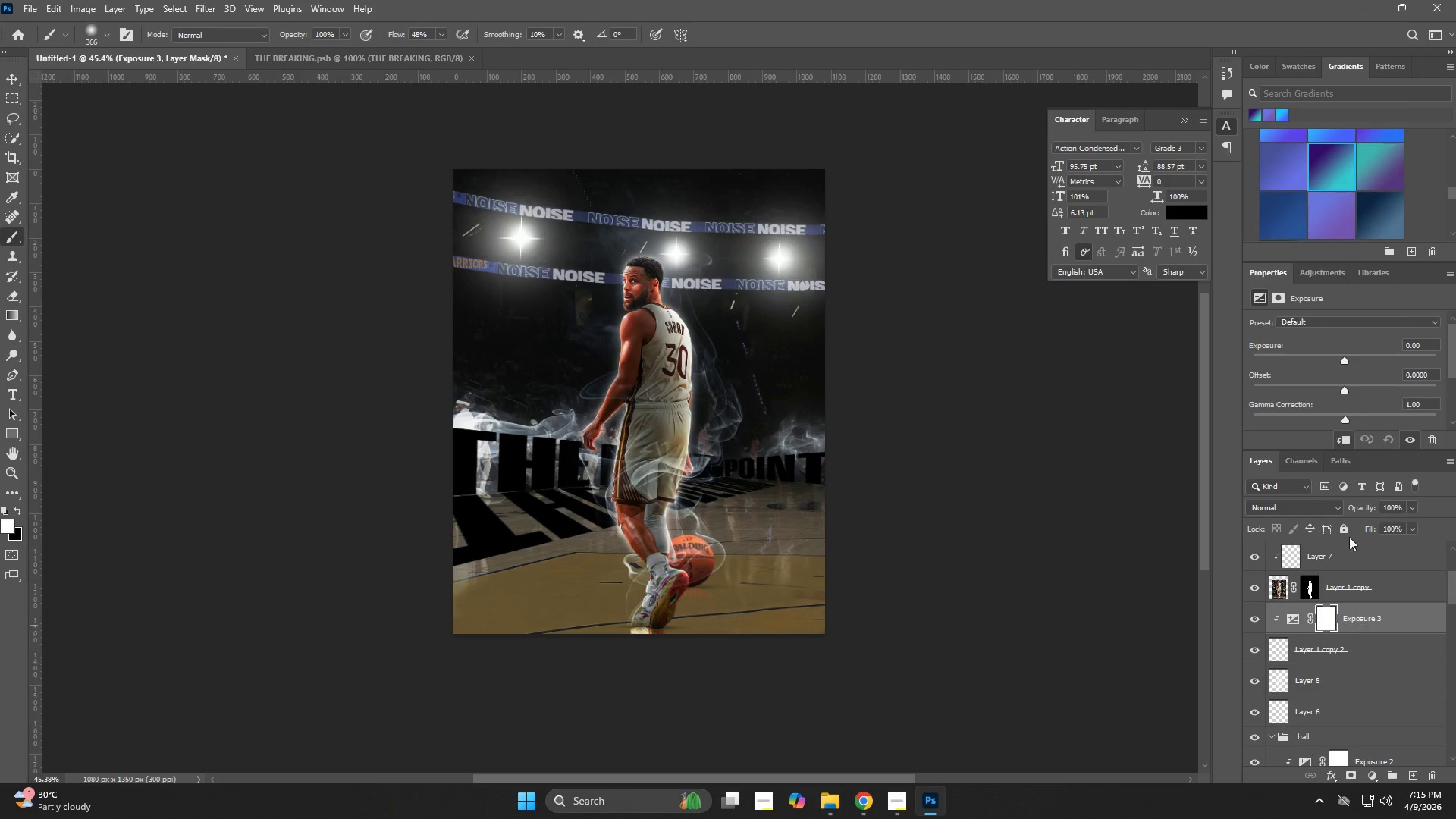 
hold_key(key=AltLeft, duration=13.98)
left_click_drag(start_coordinate=[1335, 358], to_coordinate=[1317, 357])
 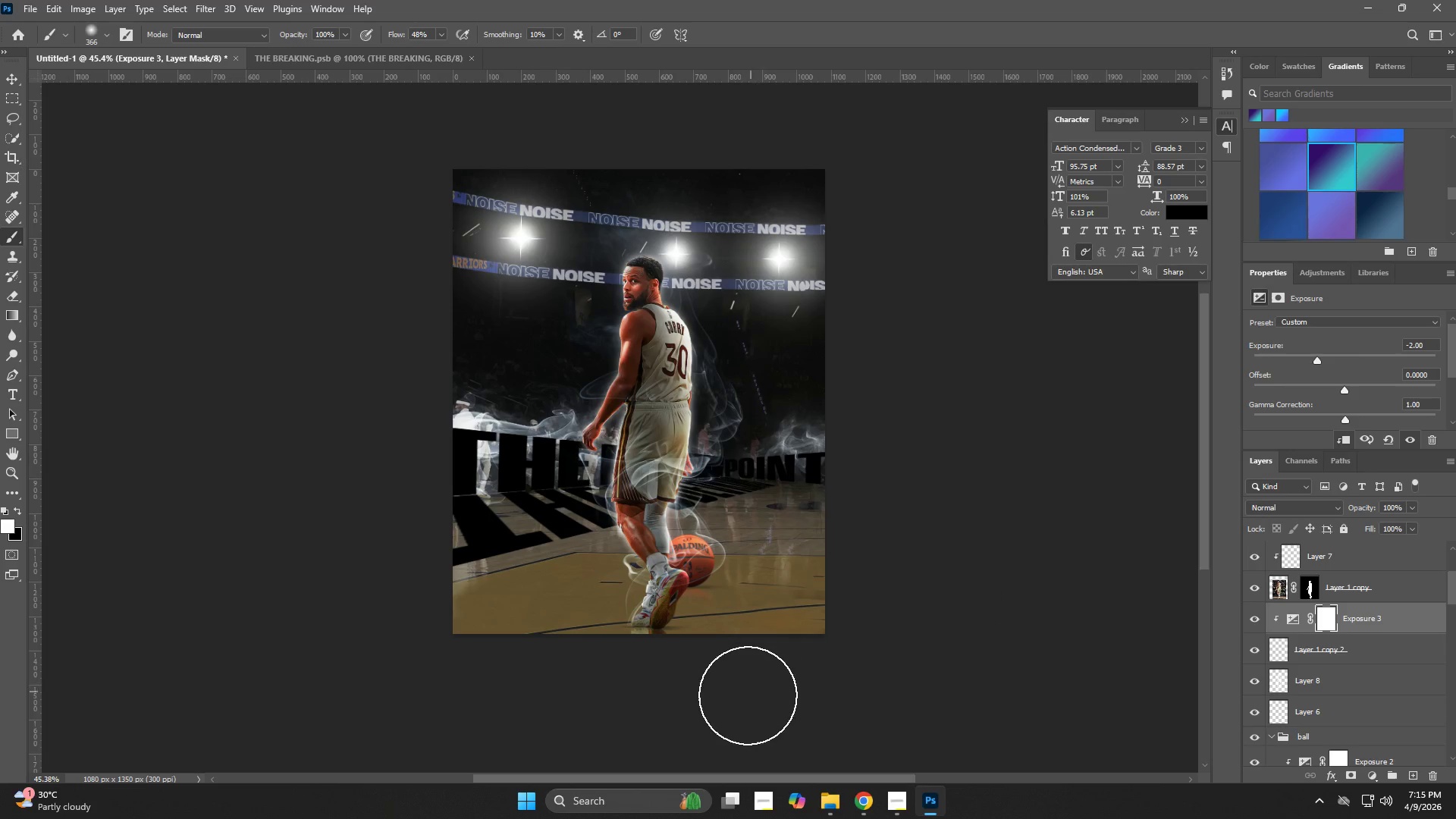 
type(zz)
 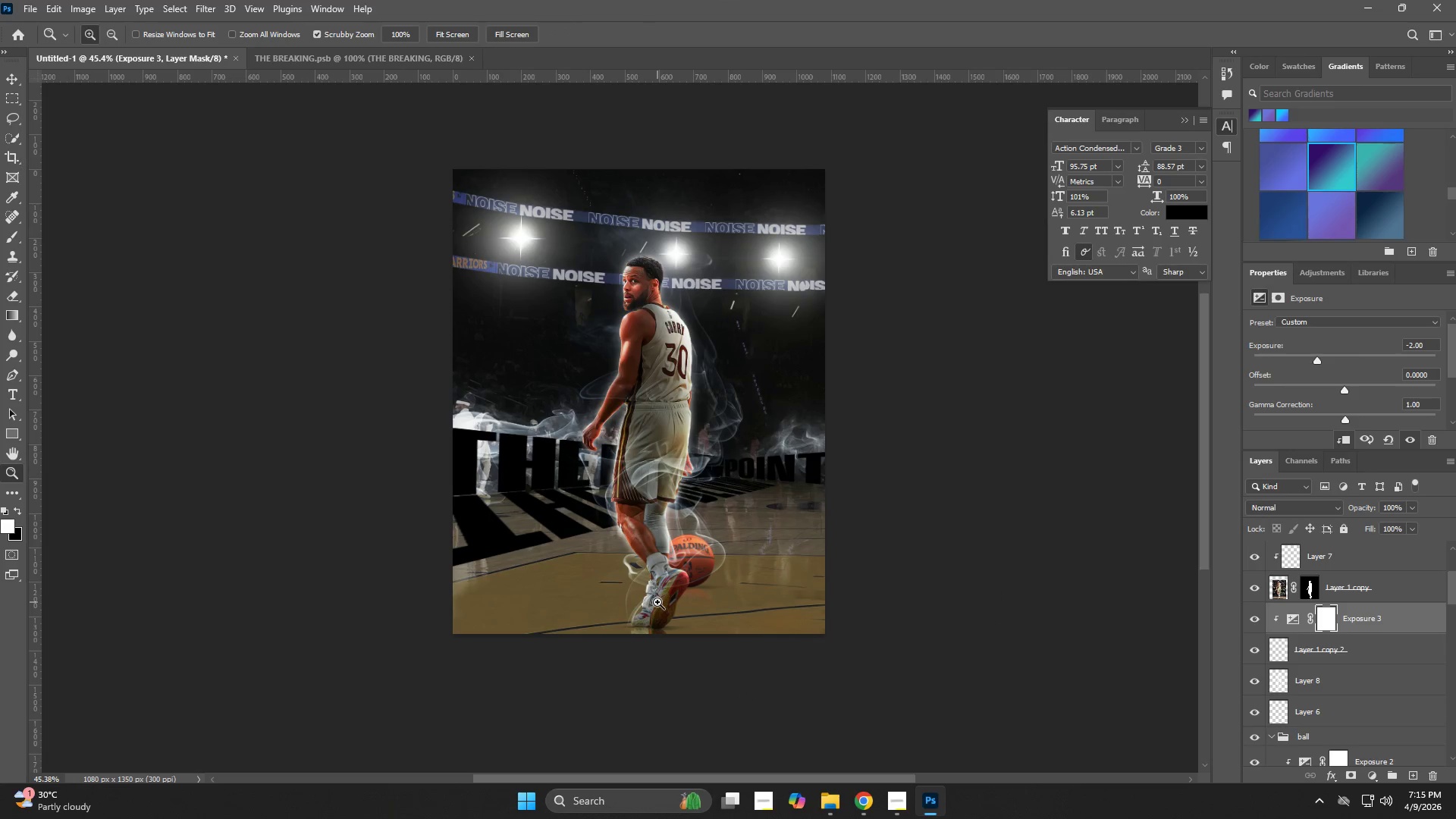 
left_click_drag(start_coordinate=[648, 620], to_coordinate=[720, 639])
 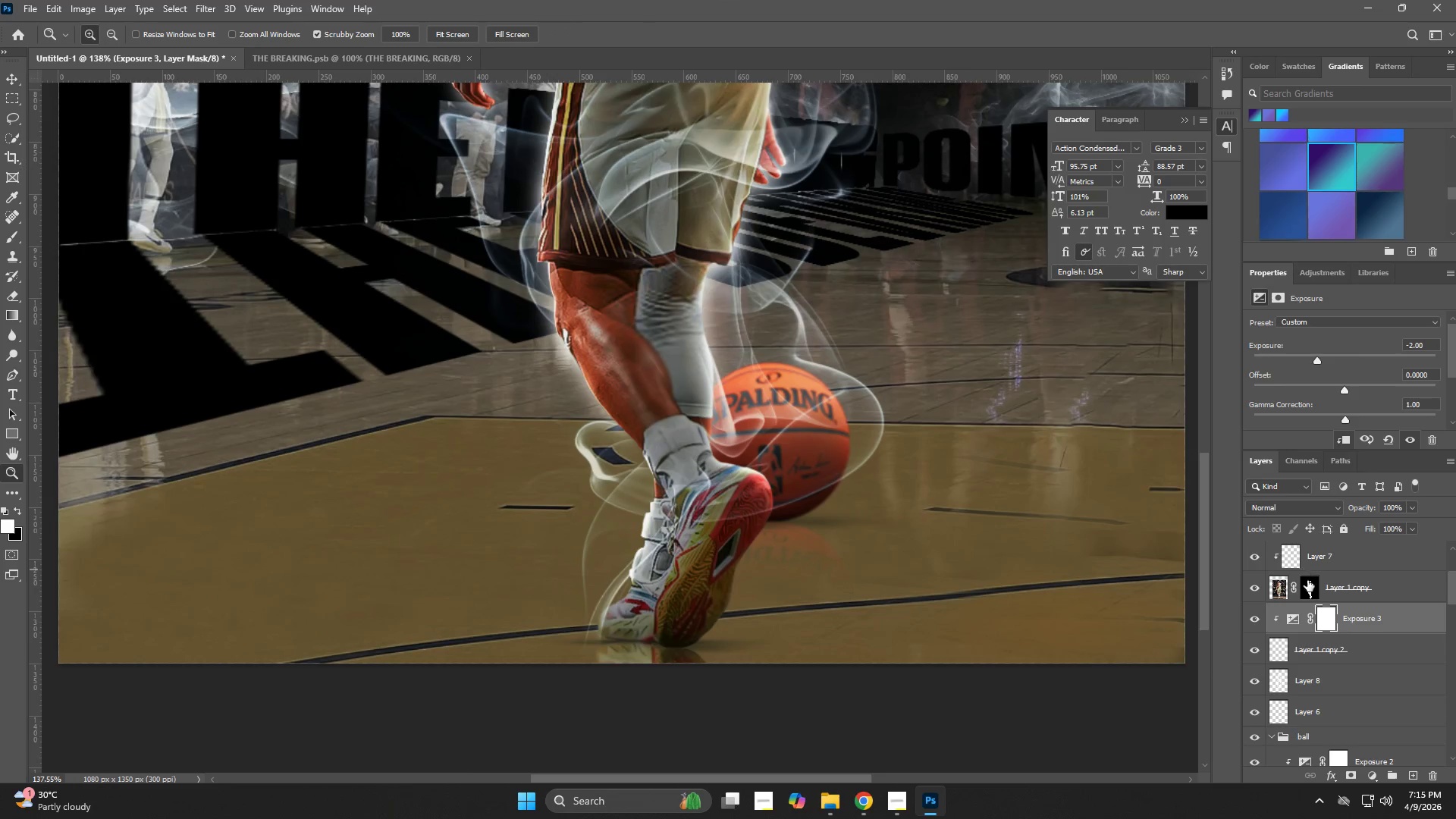 
left_click([1349, 563])
 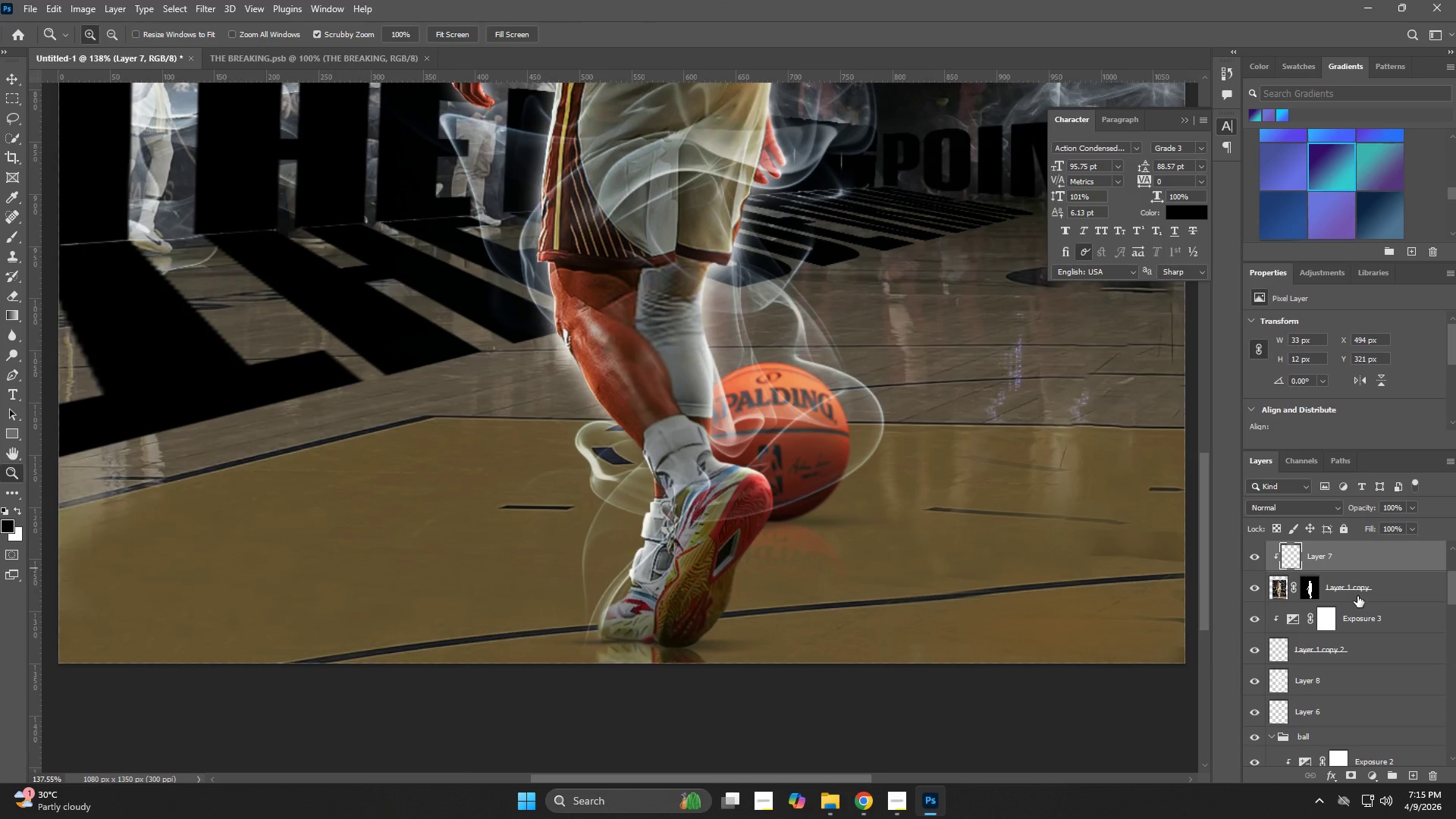 
scroll: coordinate [1357, 598], scroll_direction: up, amount: 2.0
 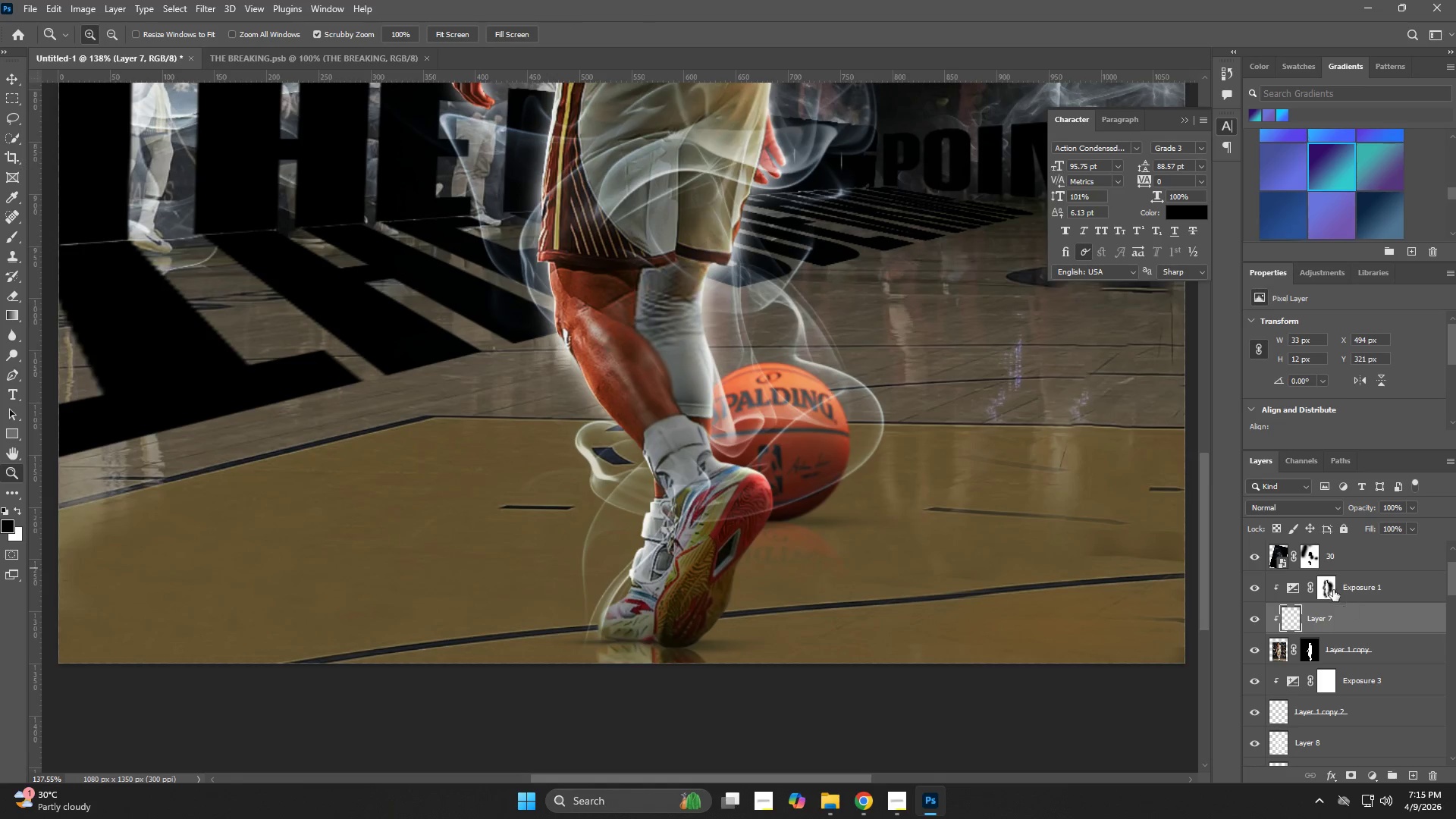 
left_click([1332, 586])
 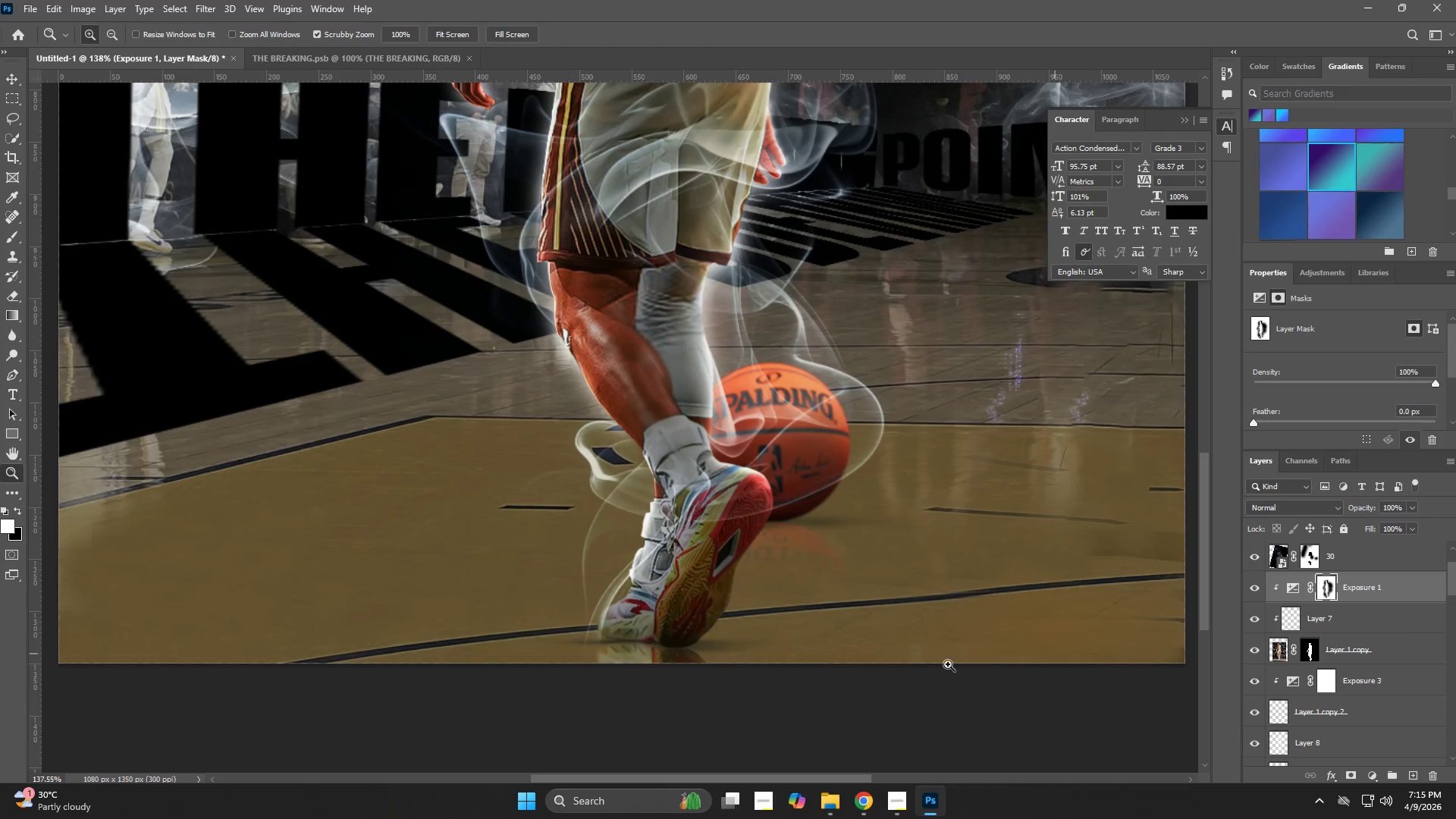 
type(zbx)
 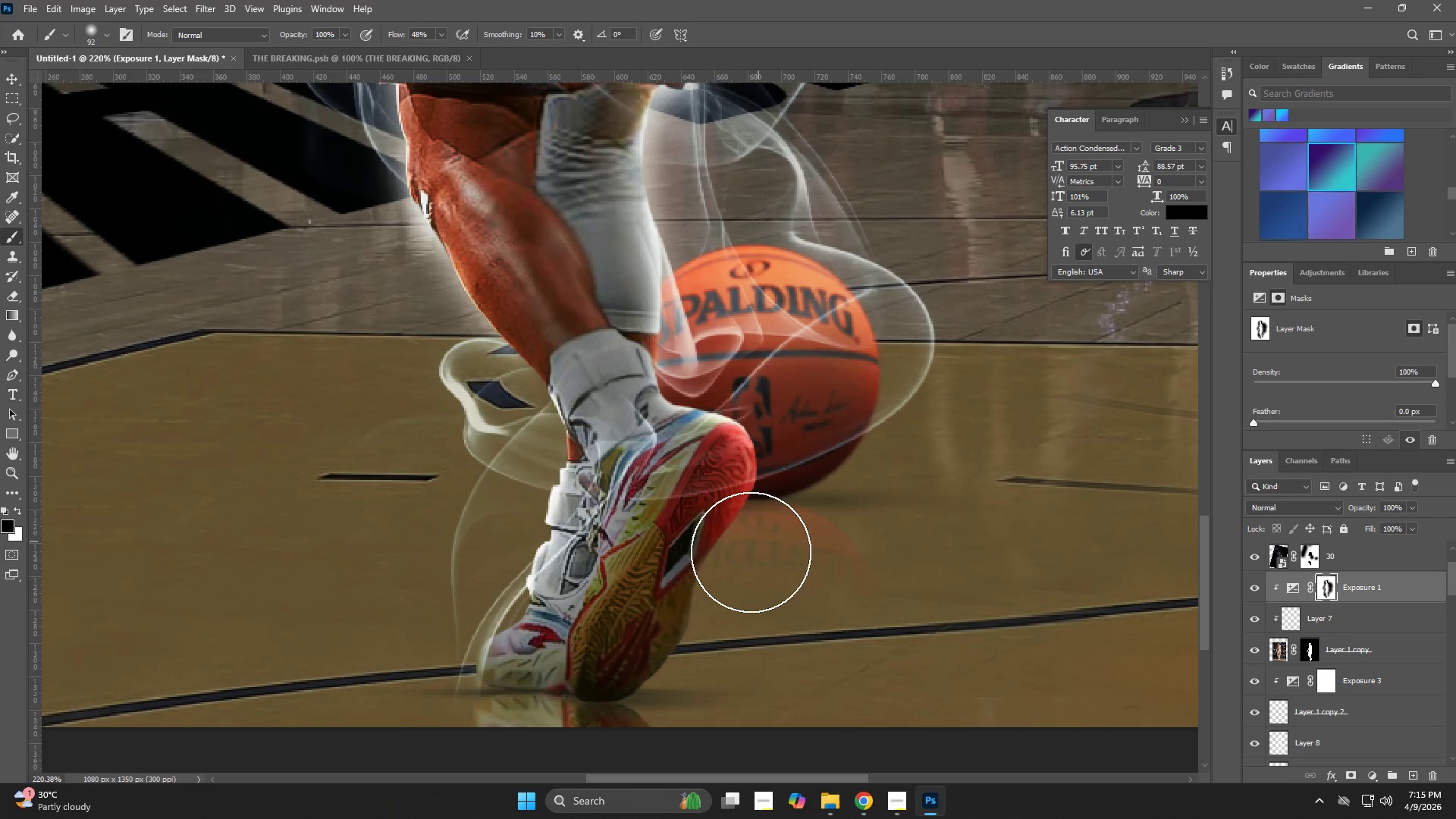 
left_click_drag(start_coordinate=[799, 558], to_coordinate=[838, 573])
 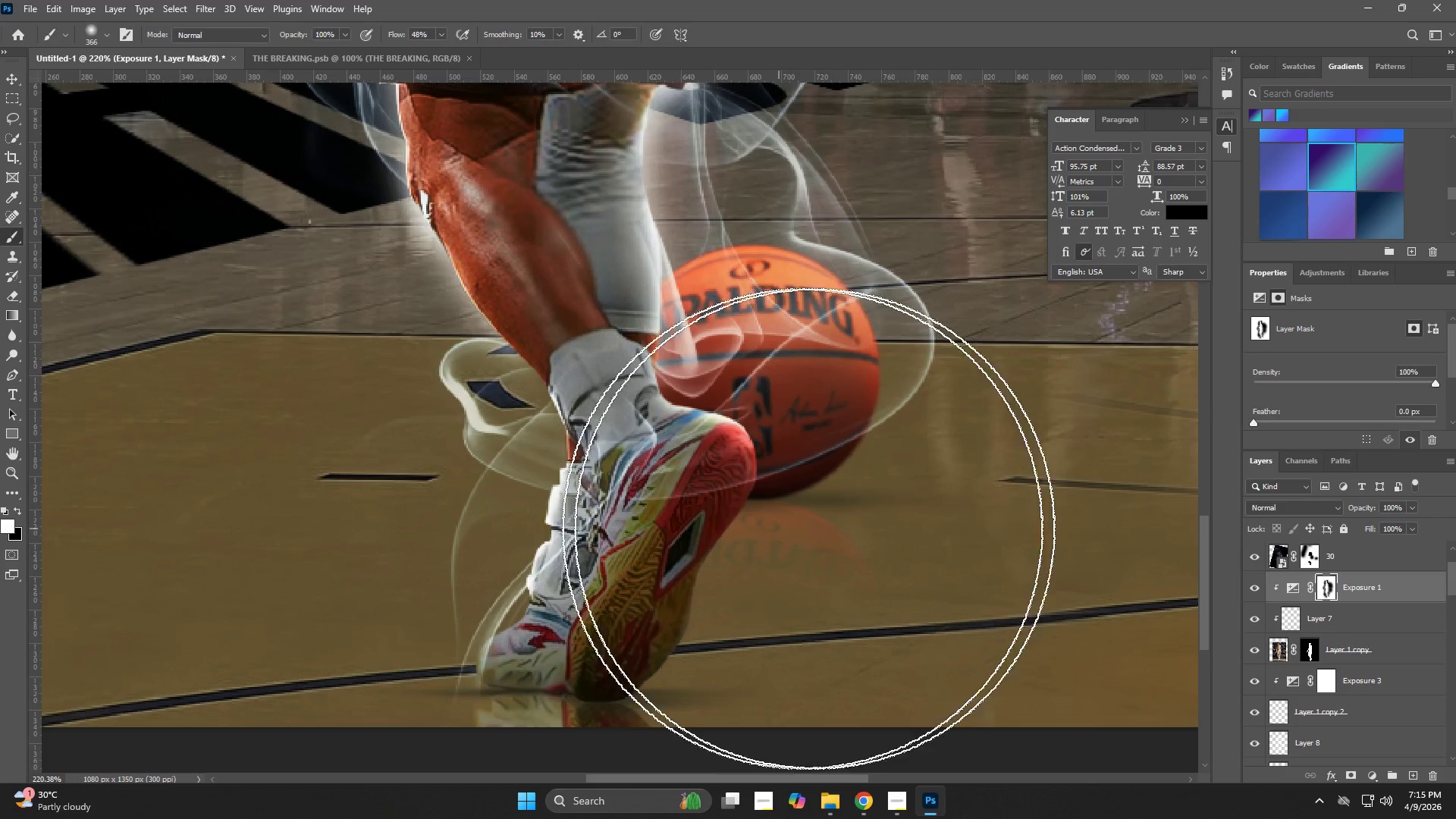 
hold_key(key=AltLeft, duration=0.83)
 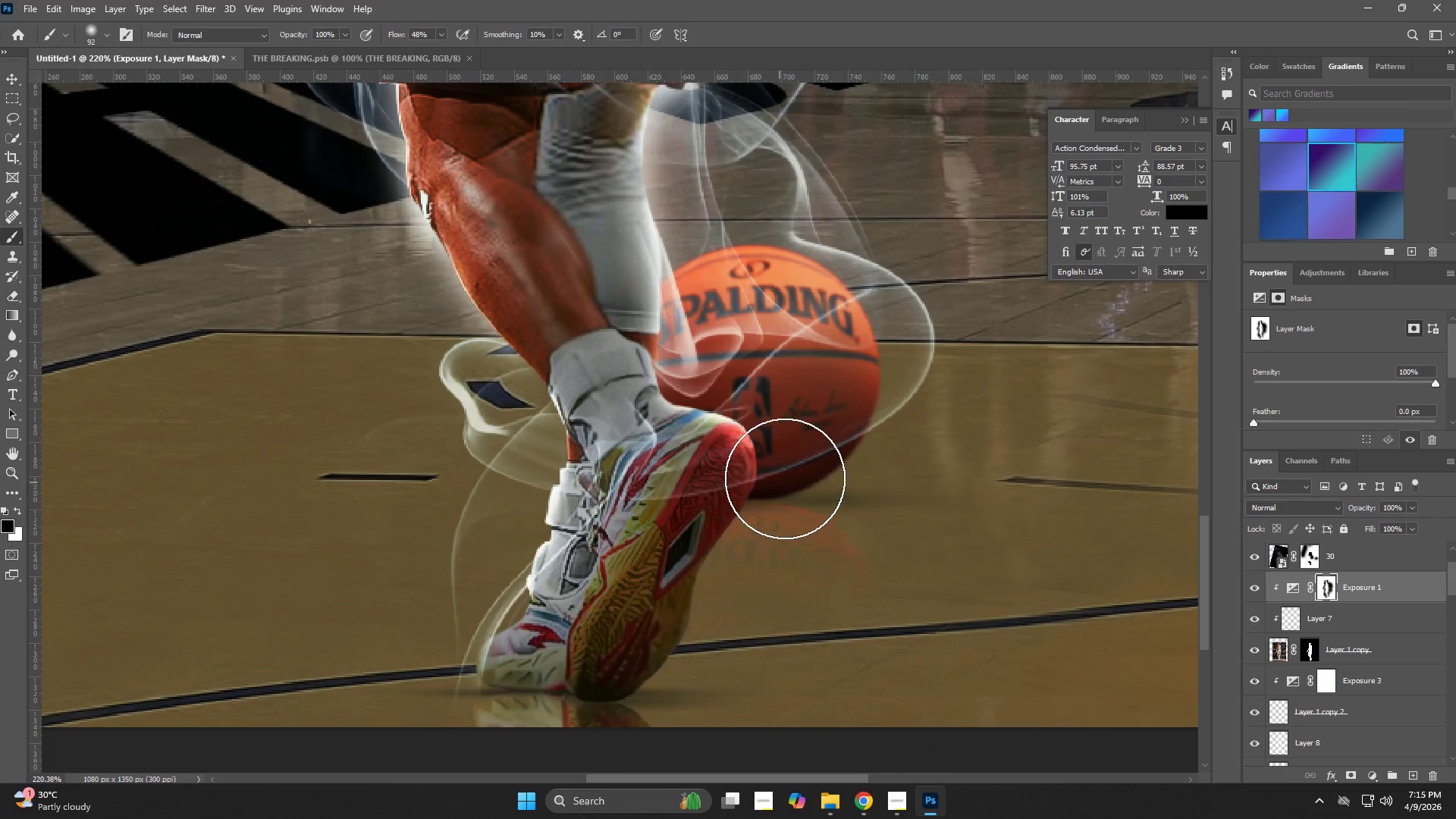 
left_click_drag(start_coordinate=[785, 481], to_coordinate=[739, 629])
 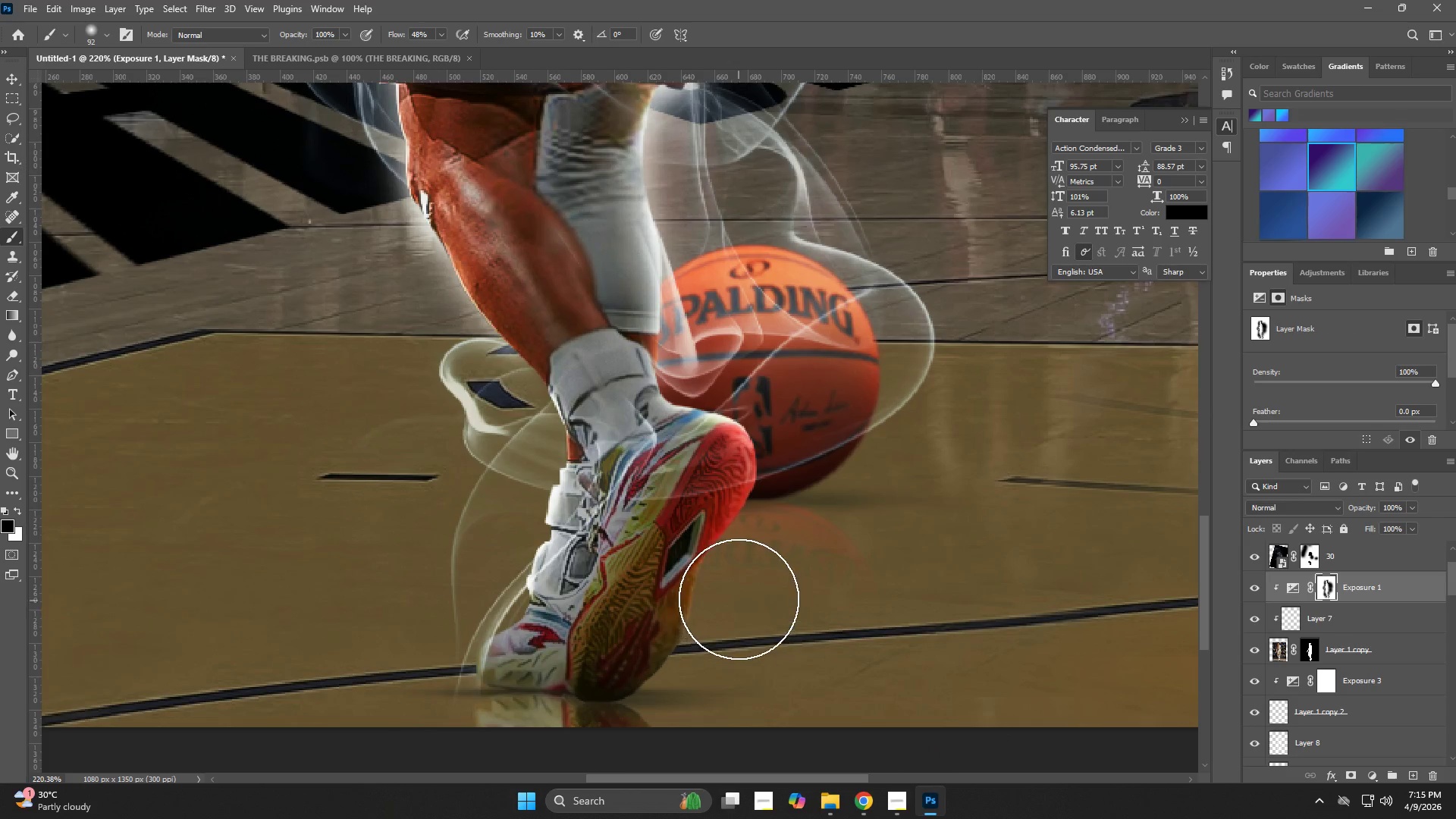 
left_click_drag(start_coordinate=[739, 599], to_coordinate=[701, 686])
 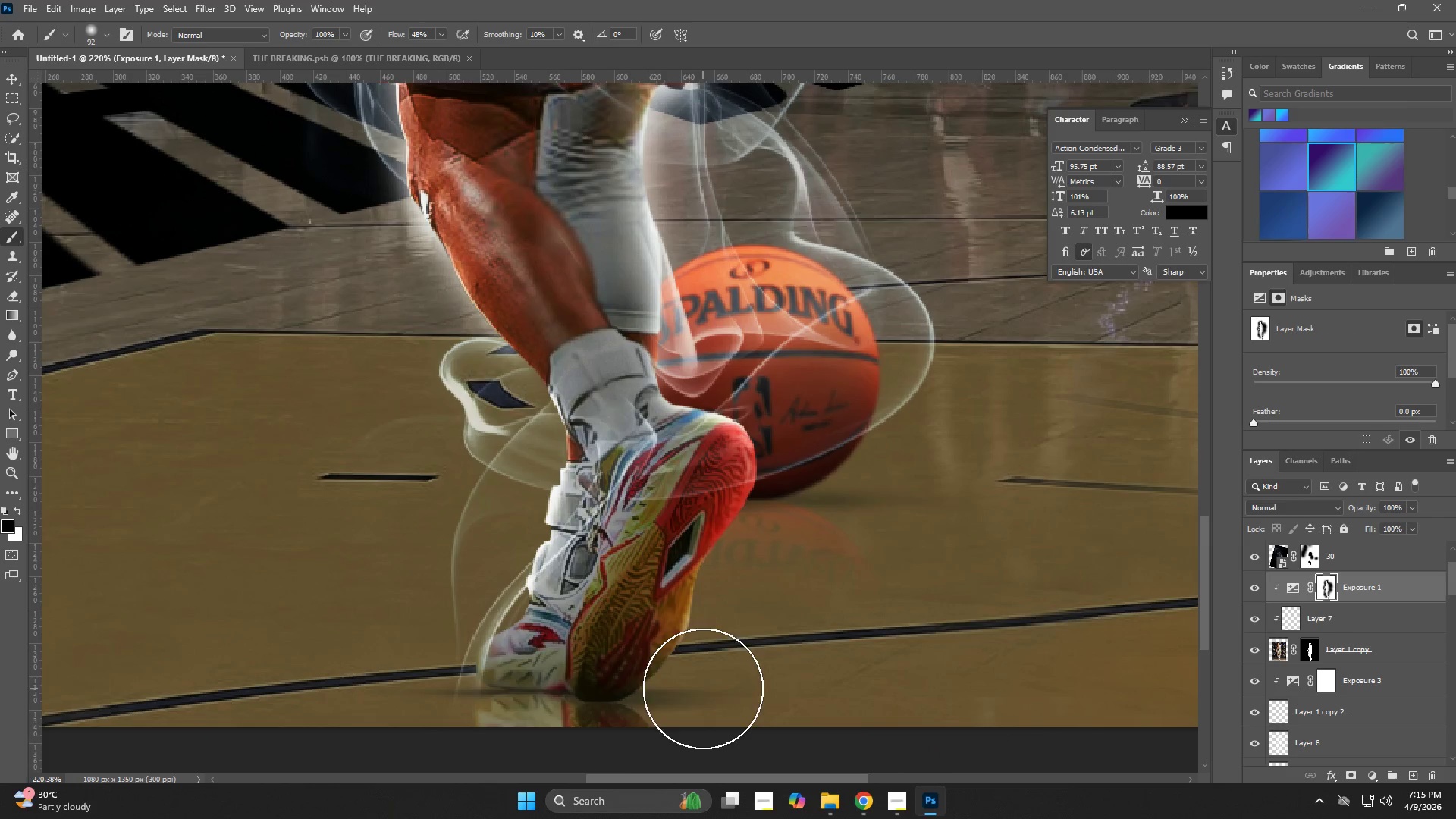 
left_click_drag(start_coordinate=[701, 695], to_coordinate=[695, 701])
 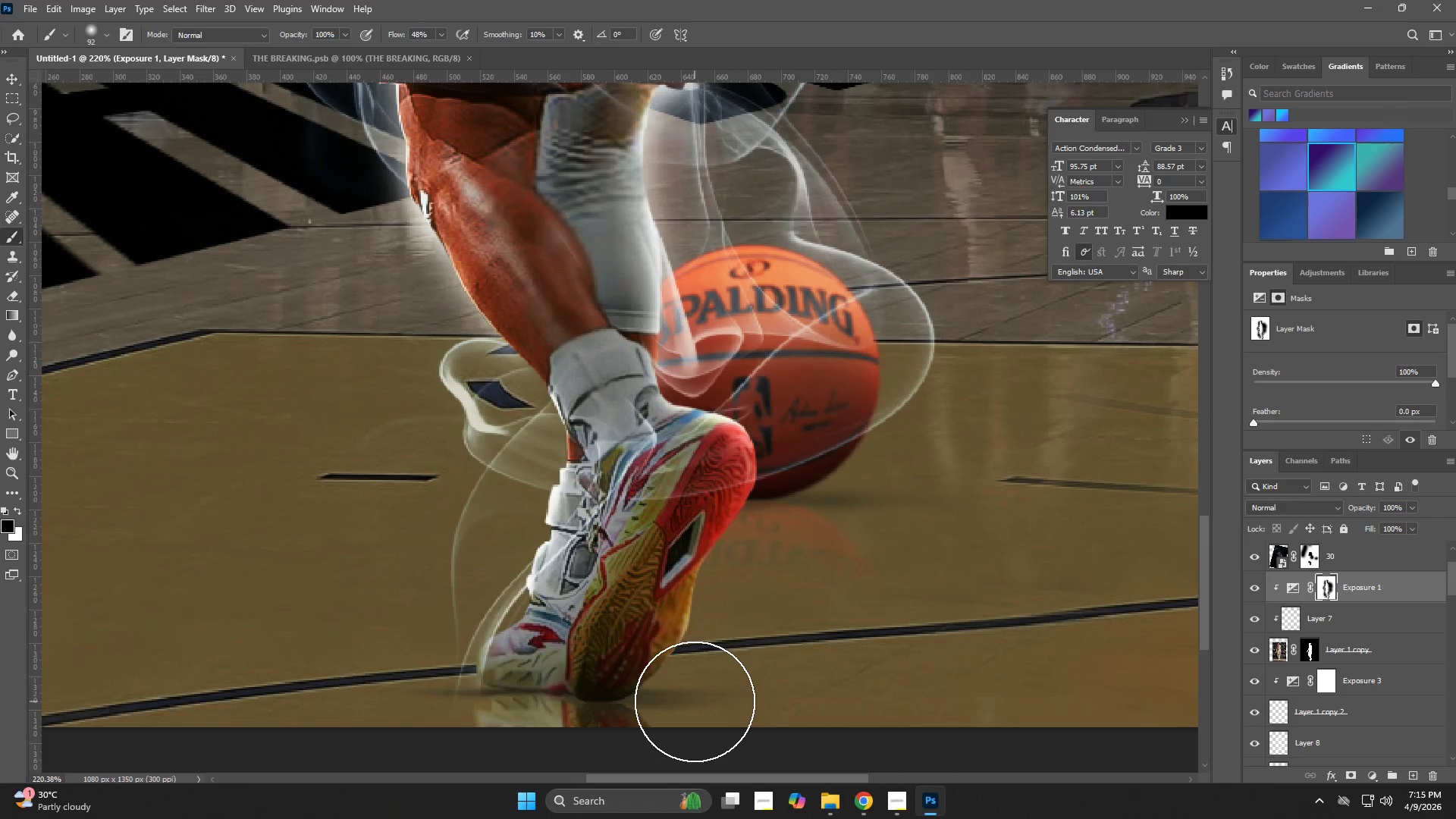 
double_click([695, 701])
 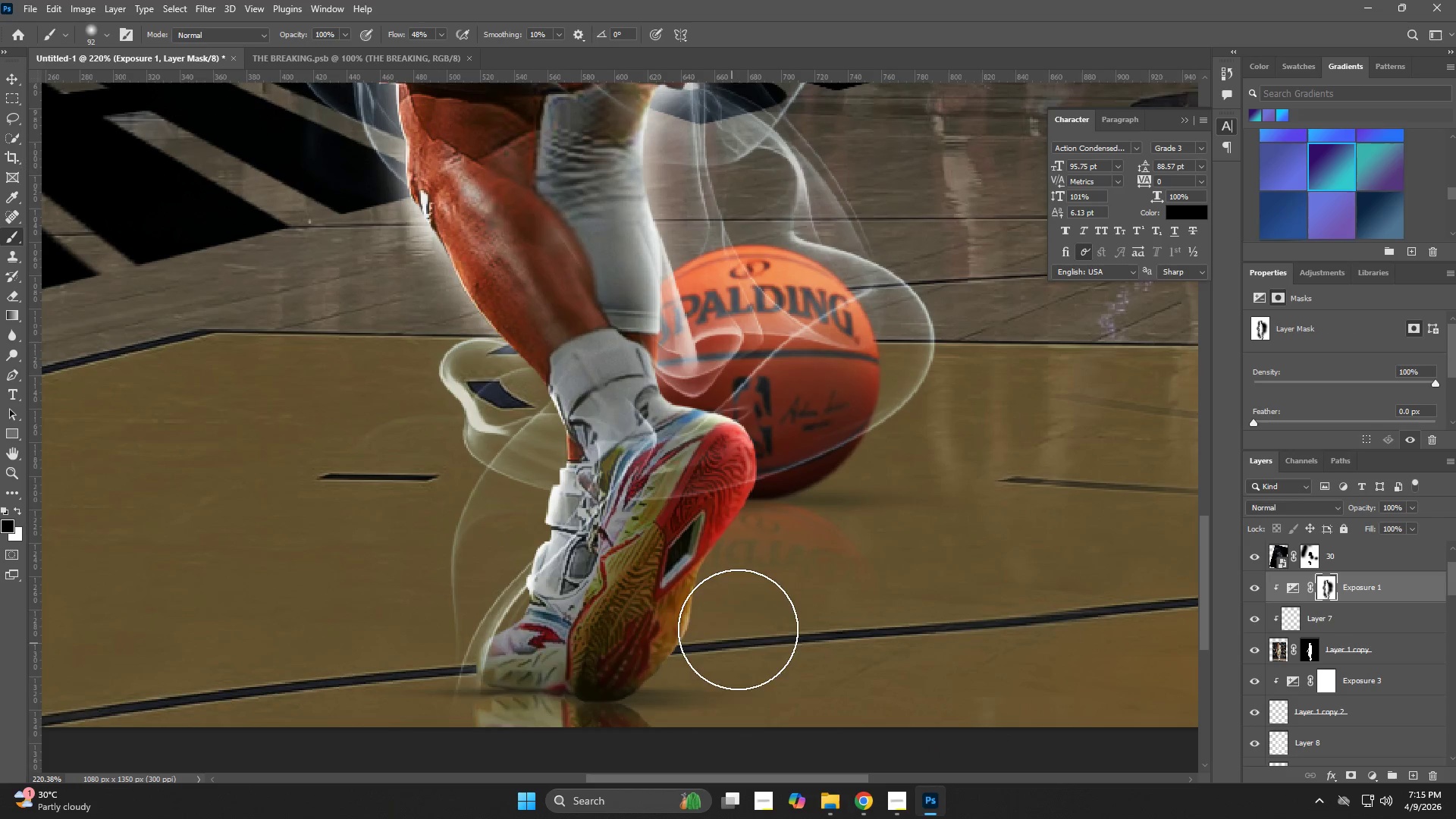 
left_click_drag(start_coordinate=[740, 615], to_coordinate=[735, 578])
 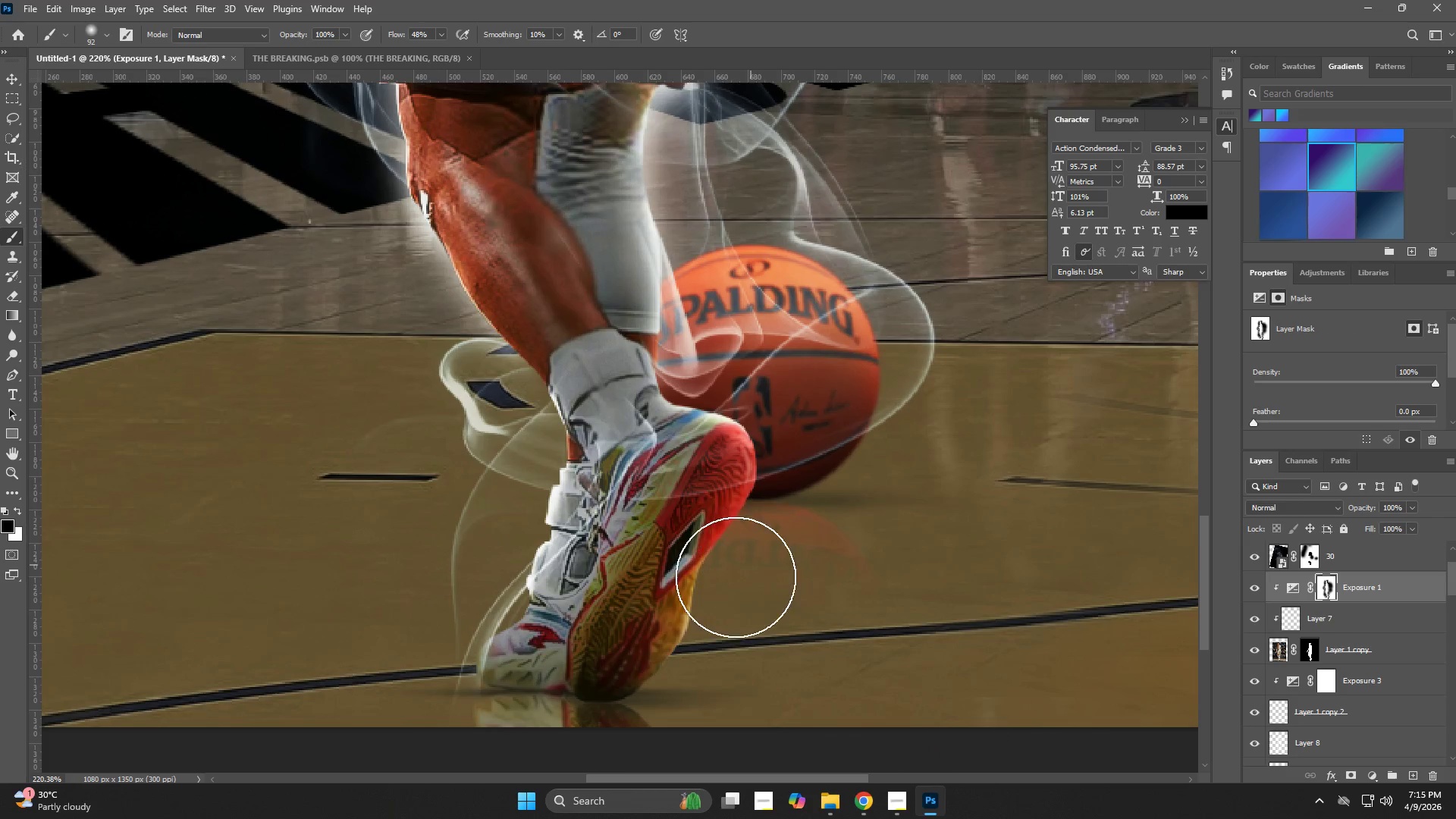 
left_click([733, 578])
 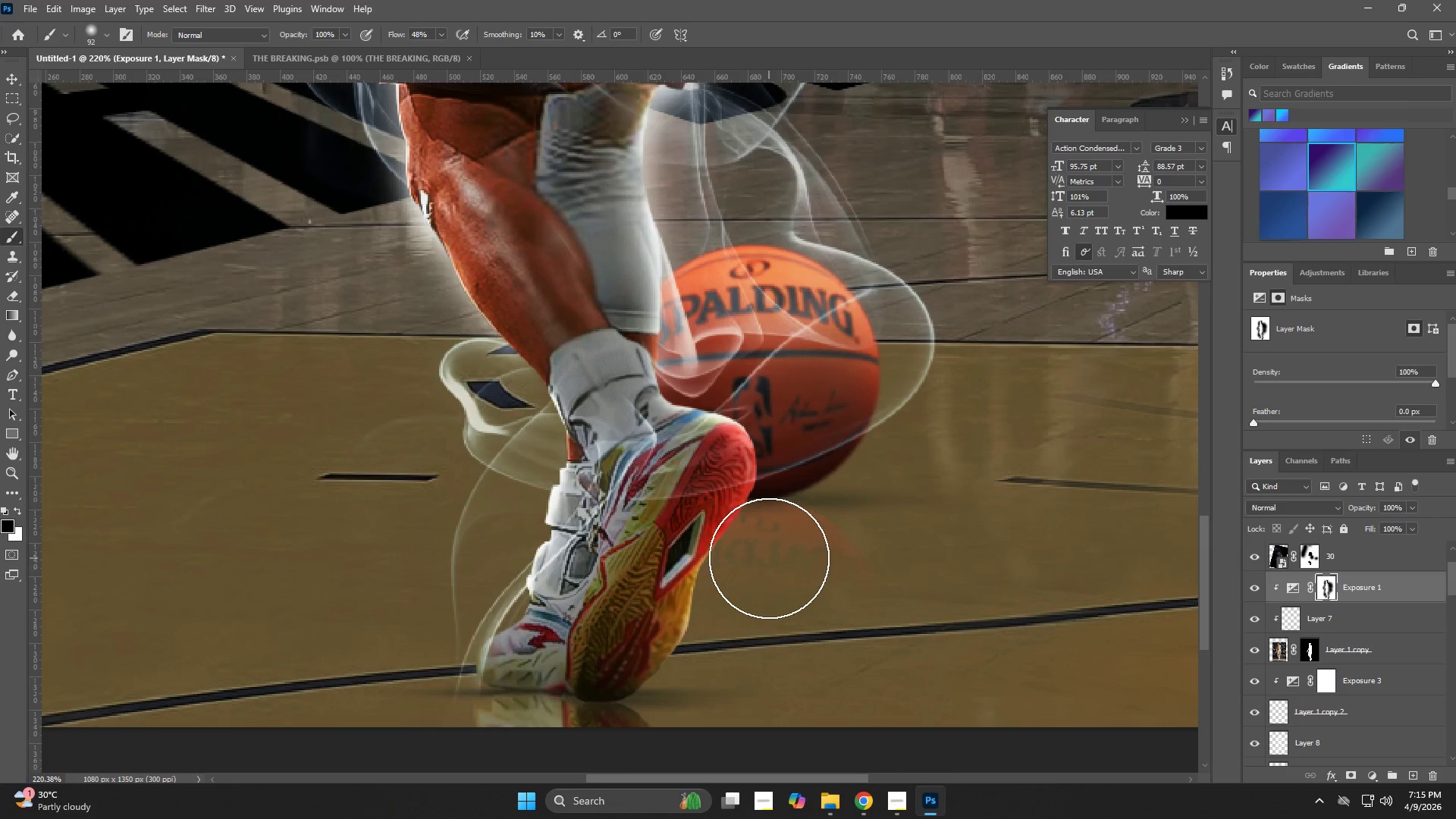 
left_click_drag(start_coordinate=[758, 558], to_coordinate=[751, 558])
 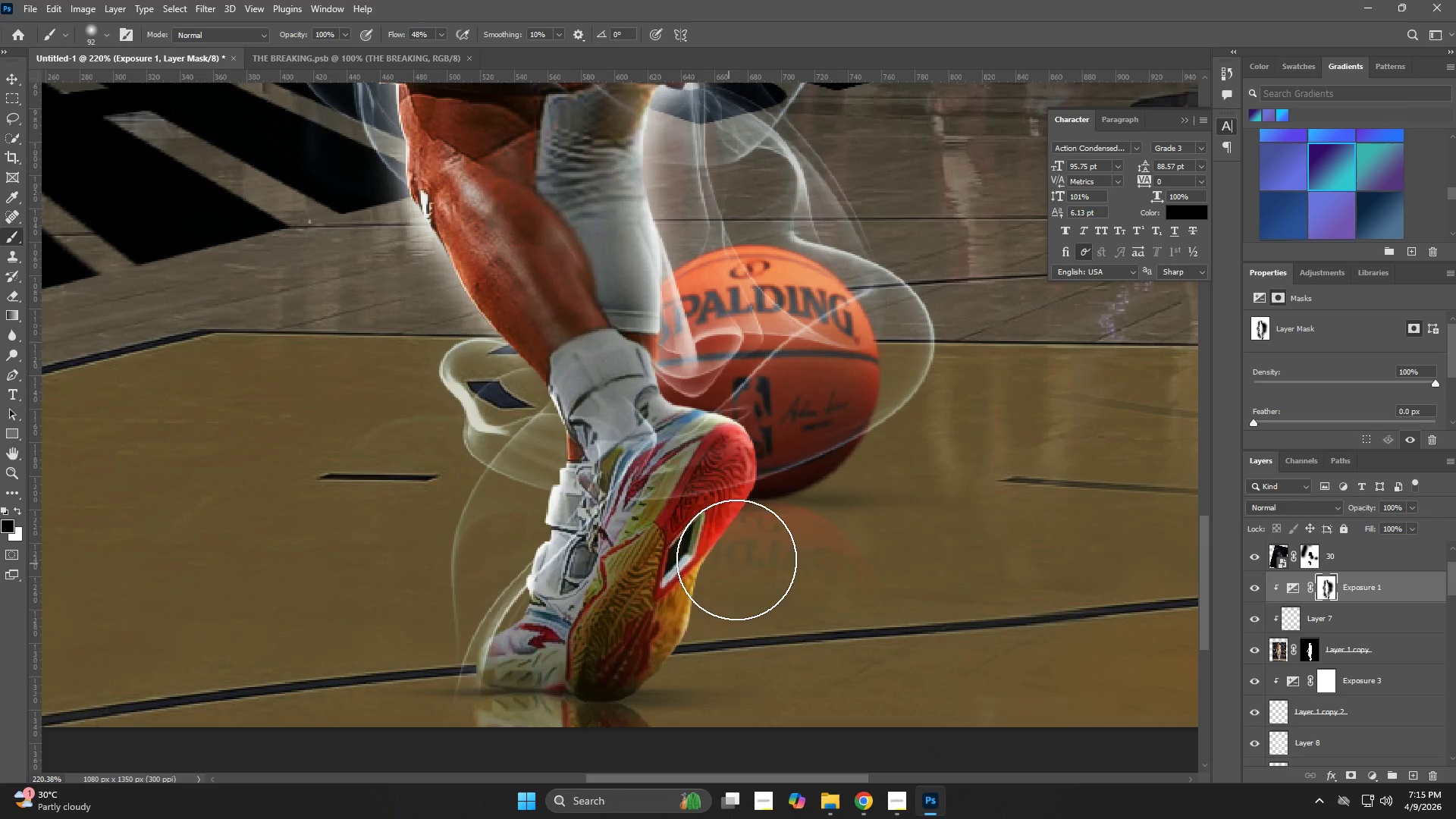 
left_click_drag(start_coordinate=[807, 498], to_coordinate=[808, 479])
 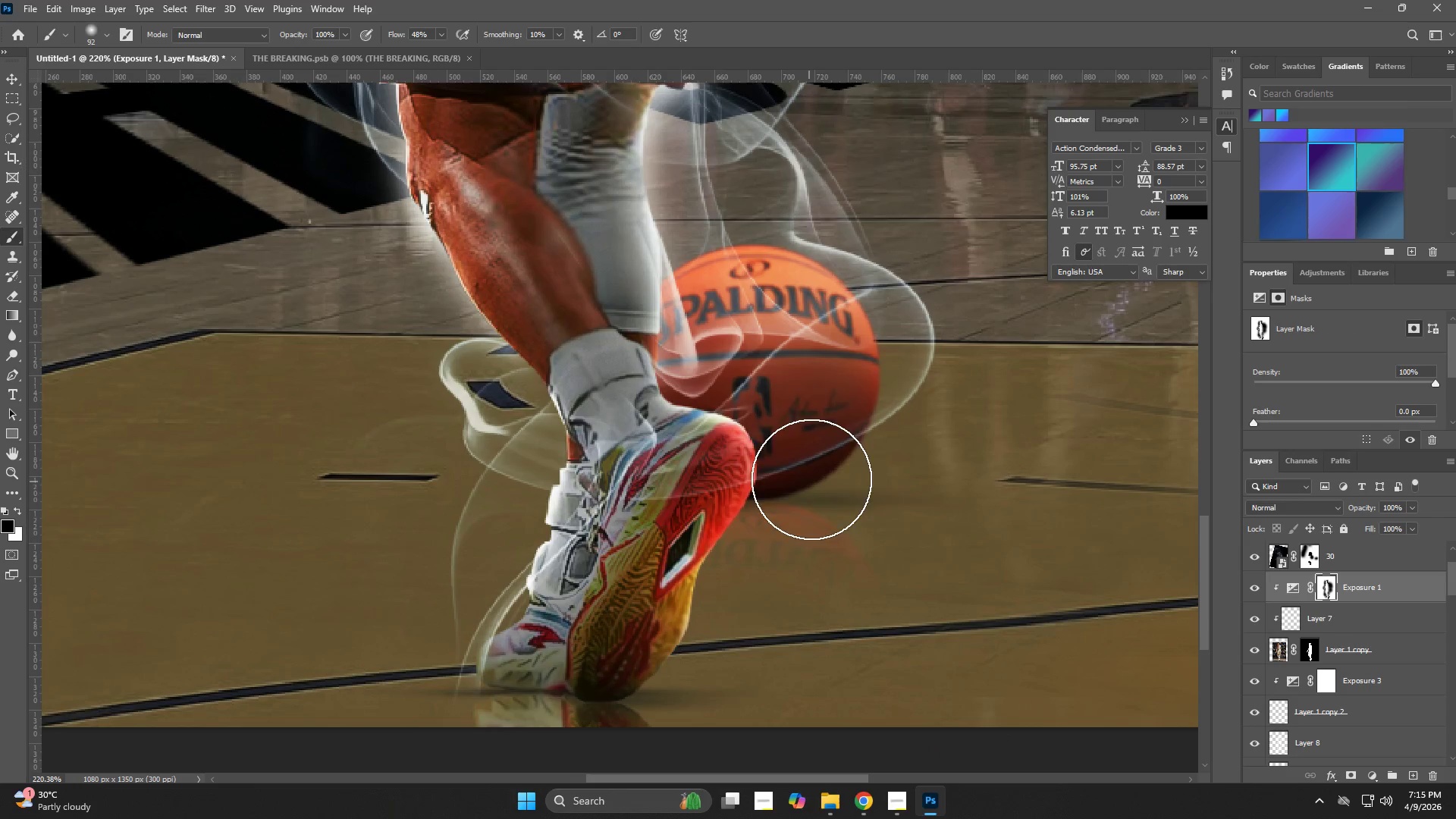 
key(Z)
 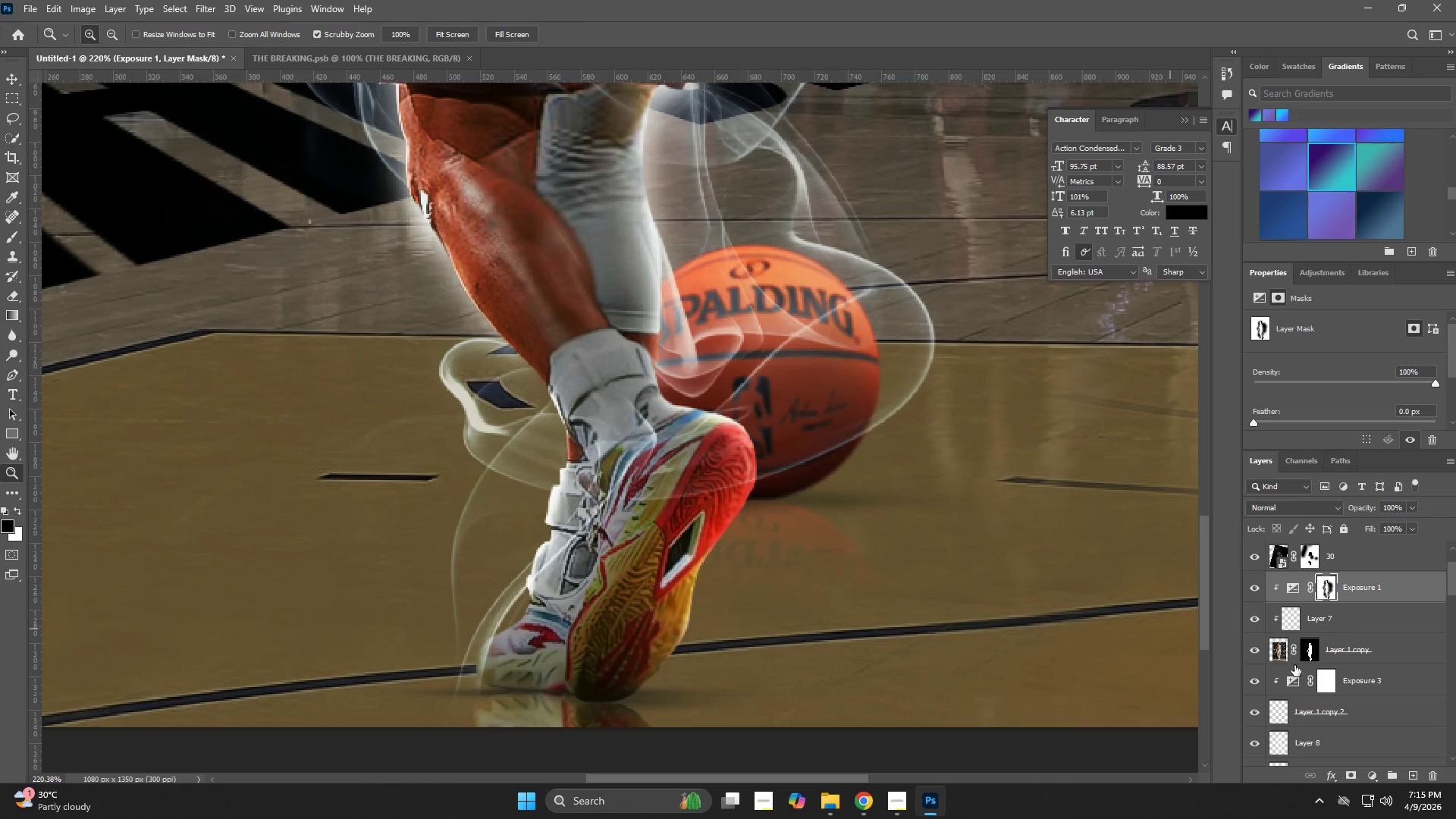 
scroll: coordinate [1343, 689], scroll_direction: down, amount: 6.0
 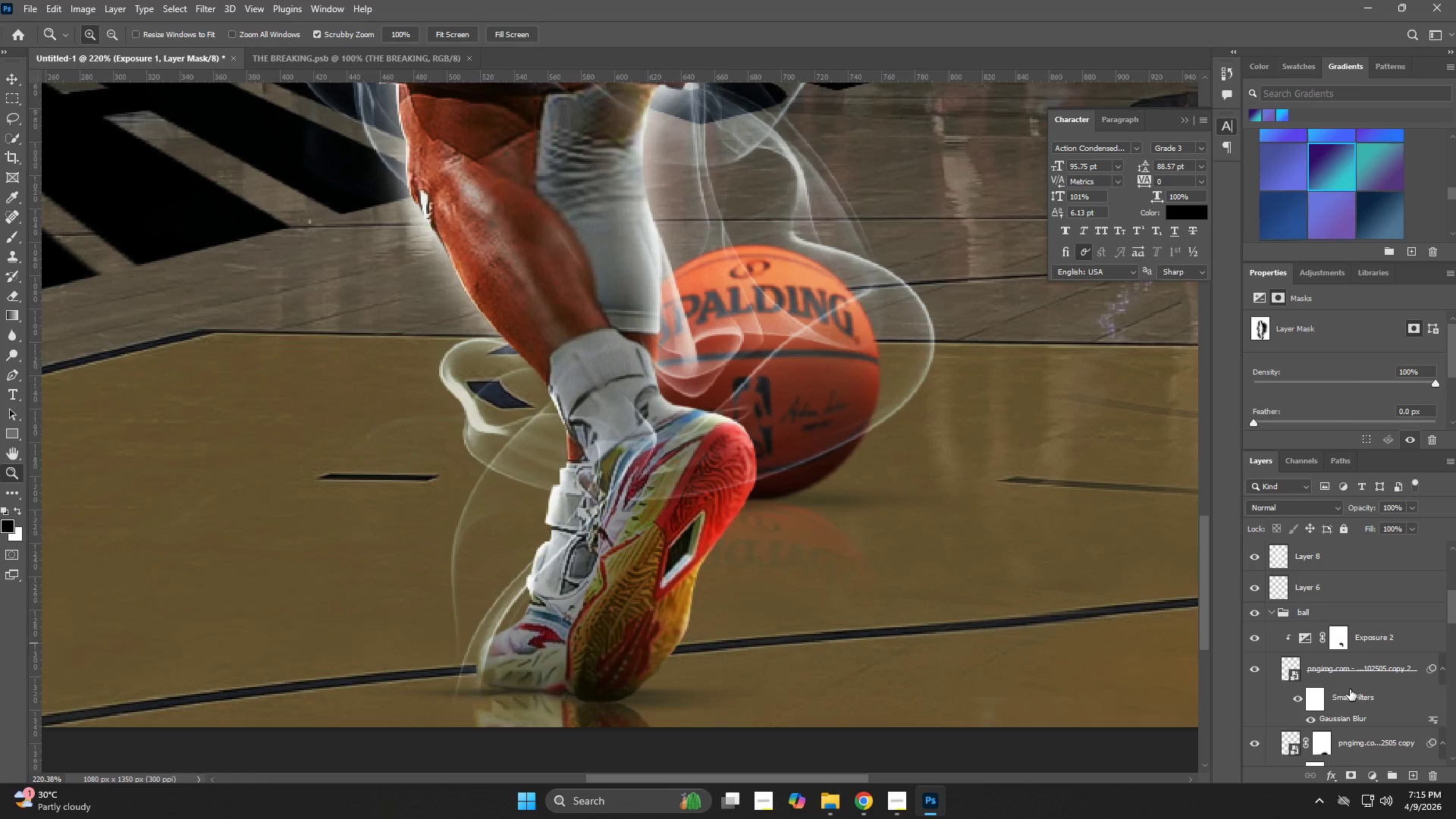 
key(Z)
 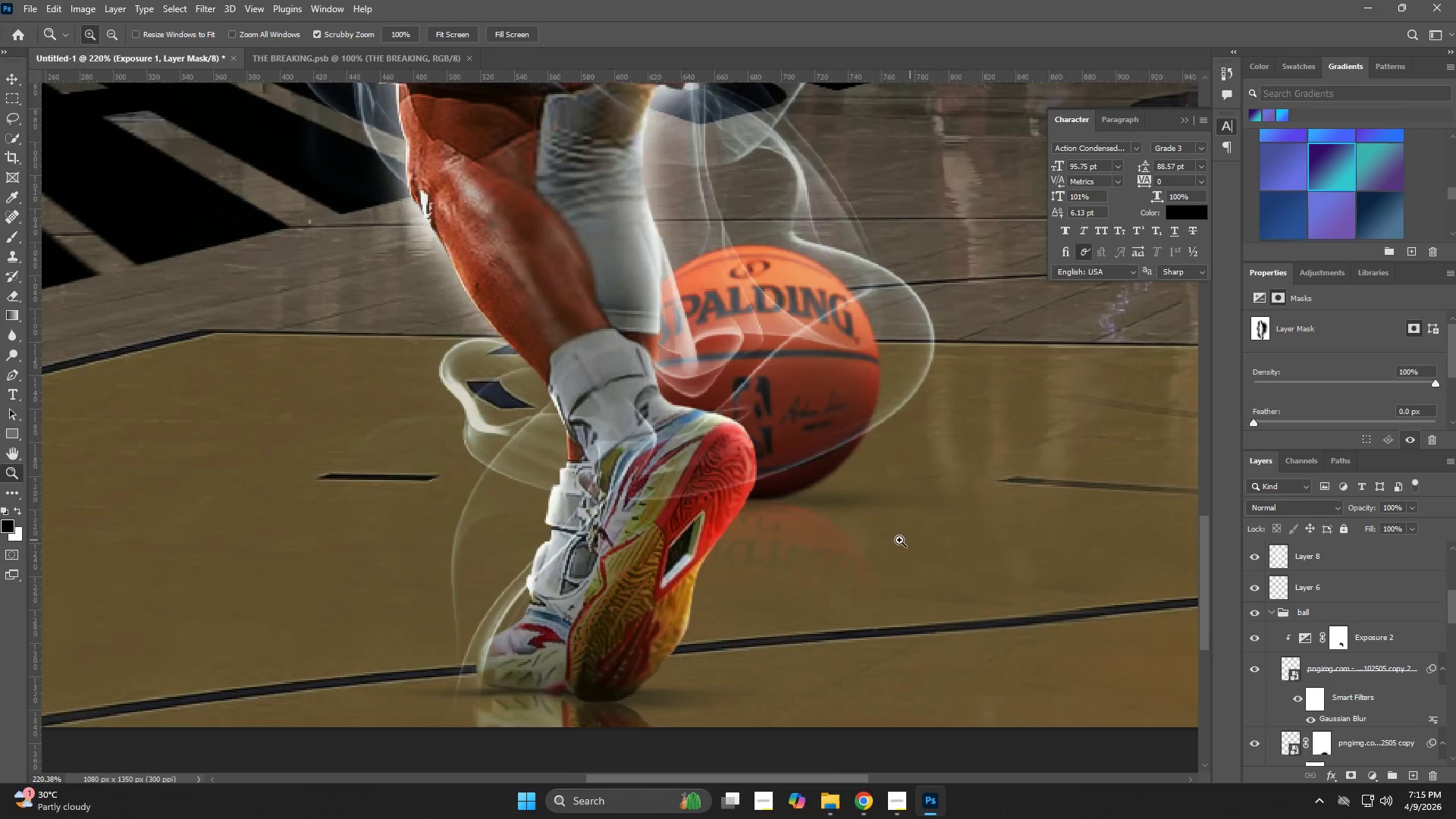 
left_click_drag(start_coordinate=[909, 540], to_coordinate=[788, 586])
 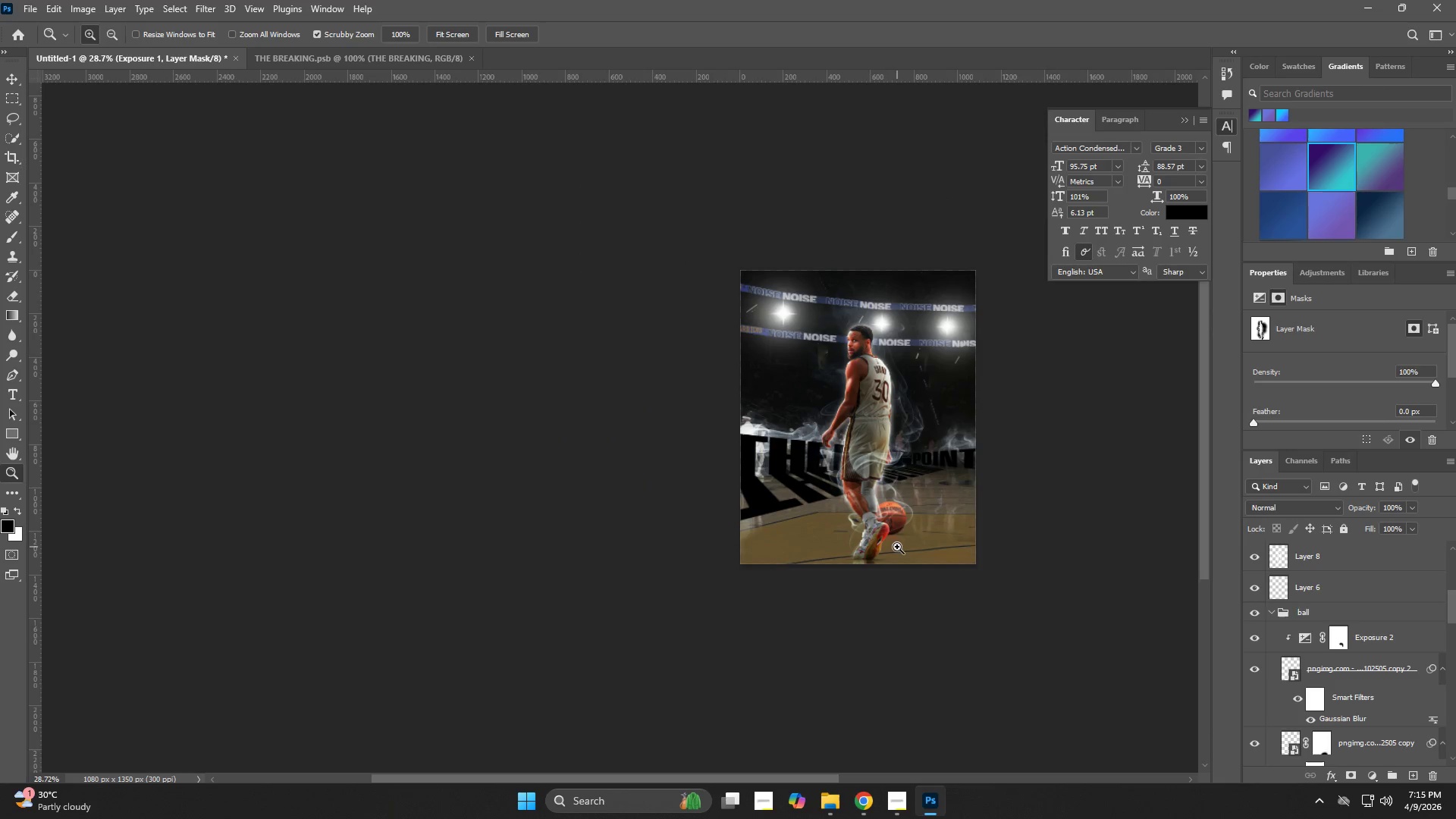 
left_click_drag(start_coordinate=[900, 541], to_coordinate=[964, 569])
 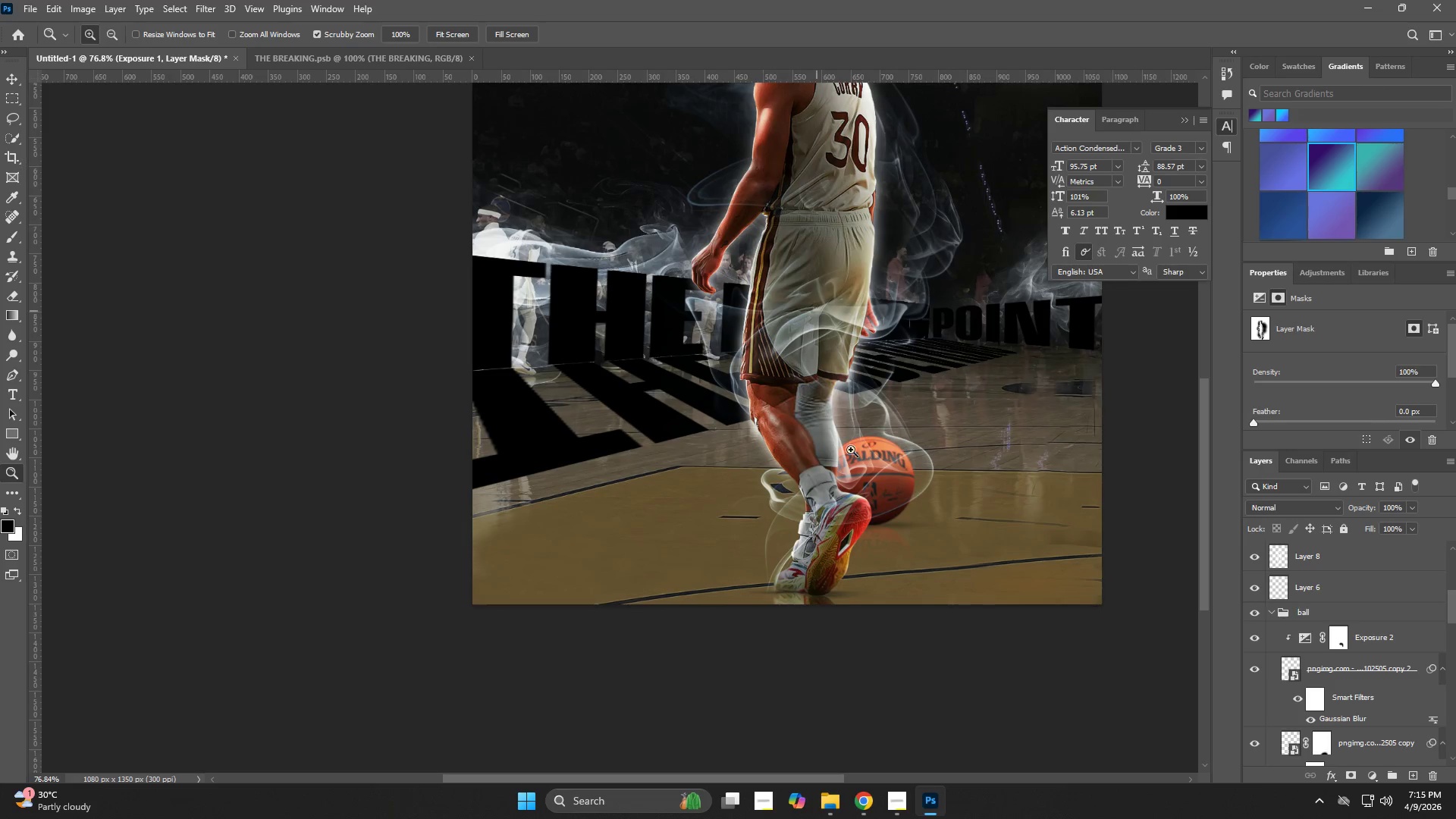 
left_click_drag(start_coordinate=[880, 513], to_coordinate=[969, 586])
 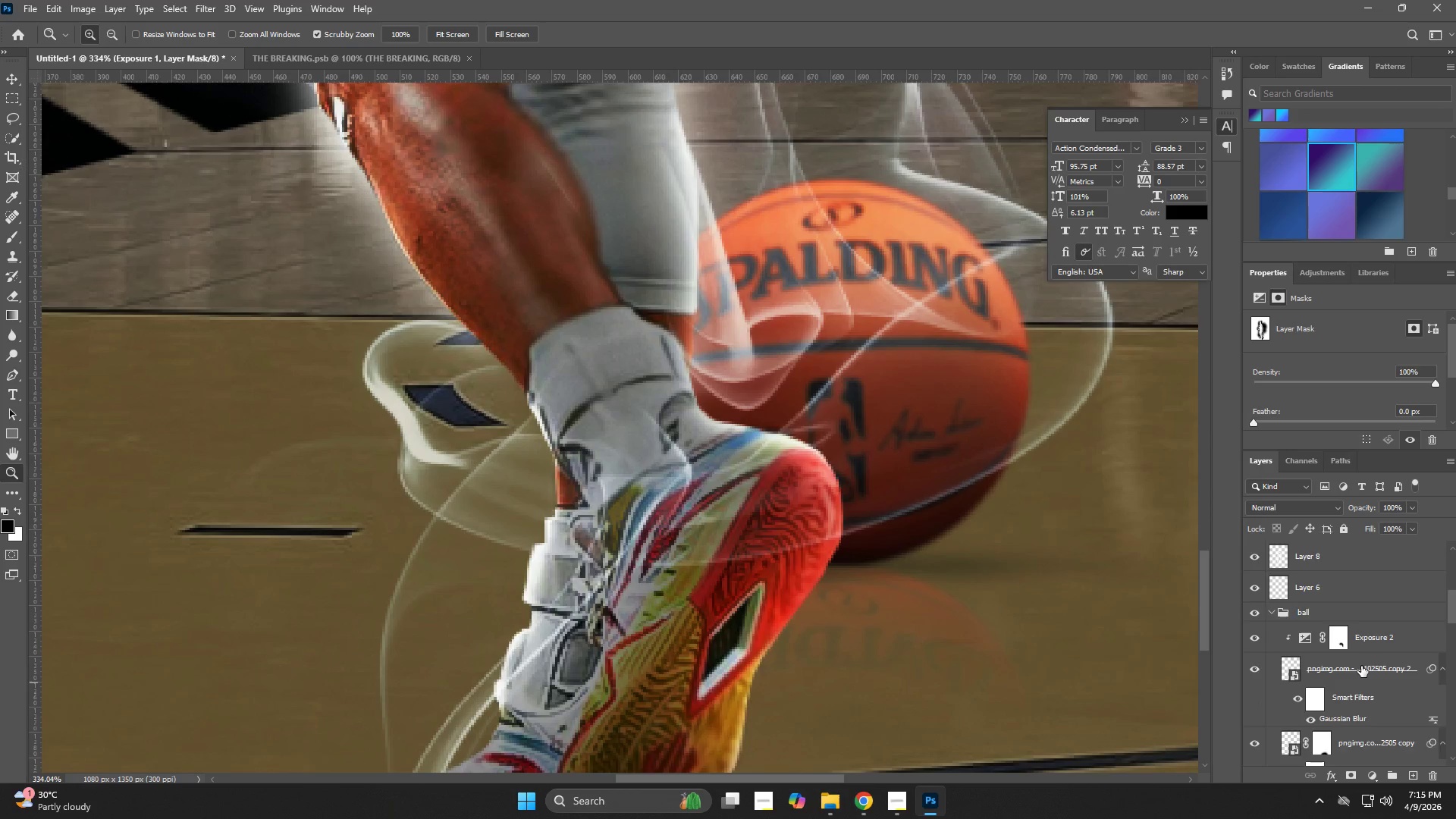 
scroll: coordinate [1361, 666], scroll_direction: down, amount: 1.0
 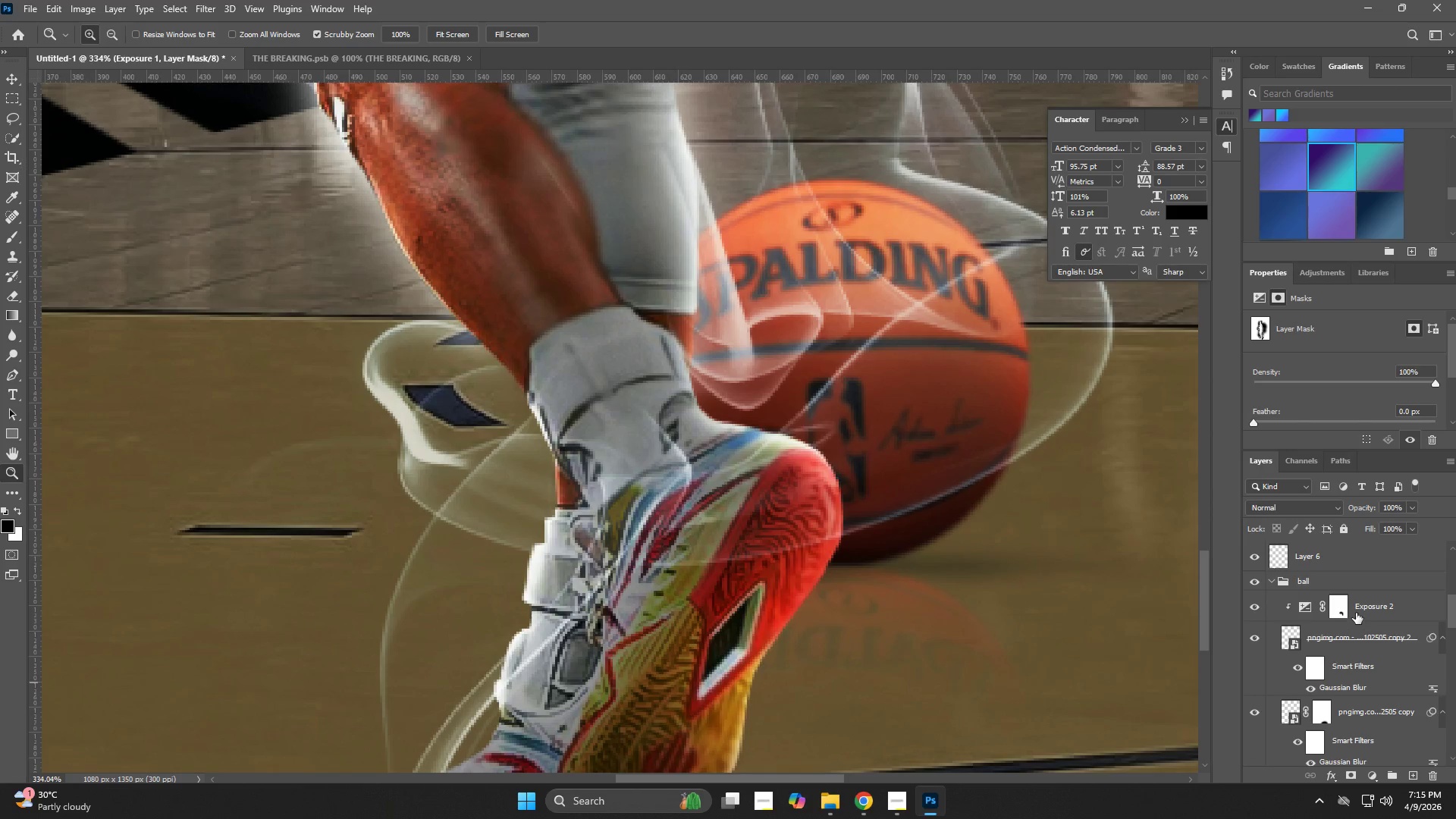 
left_click([1360, 606])
 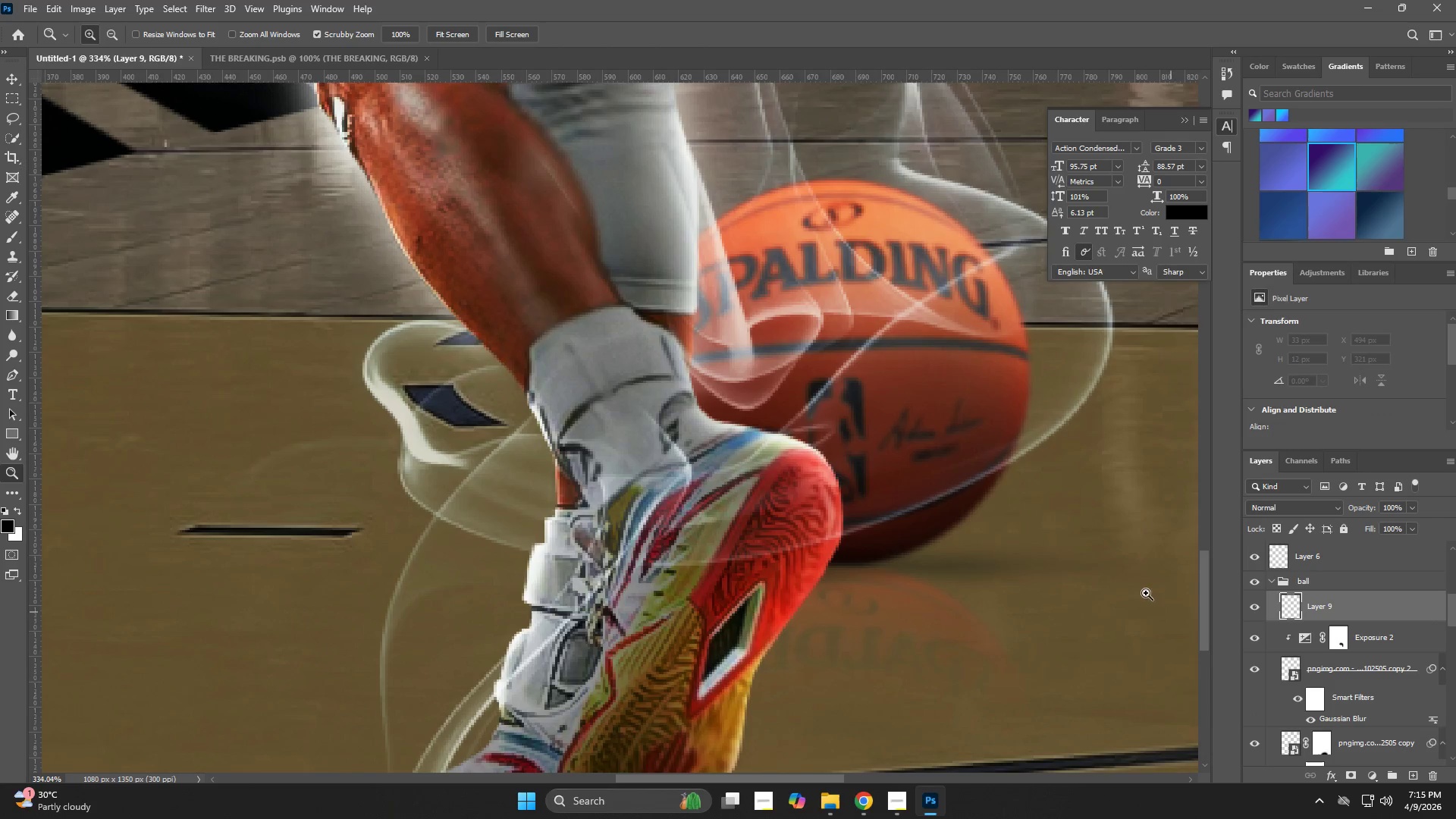 
type(zb)
 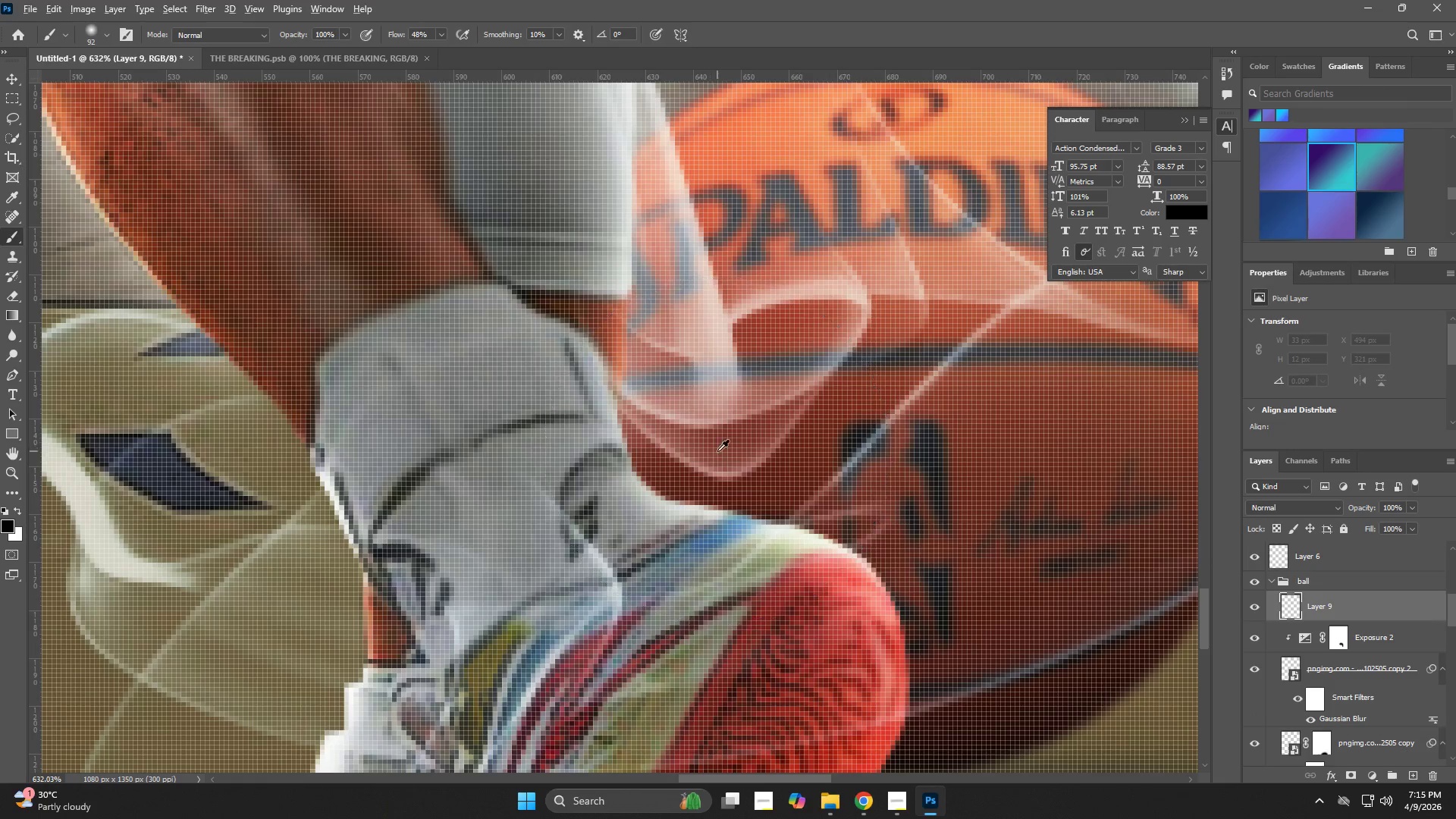 
left_click_drag(start_coordinate=[770, 332], to_coordinate=[814, 372])
 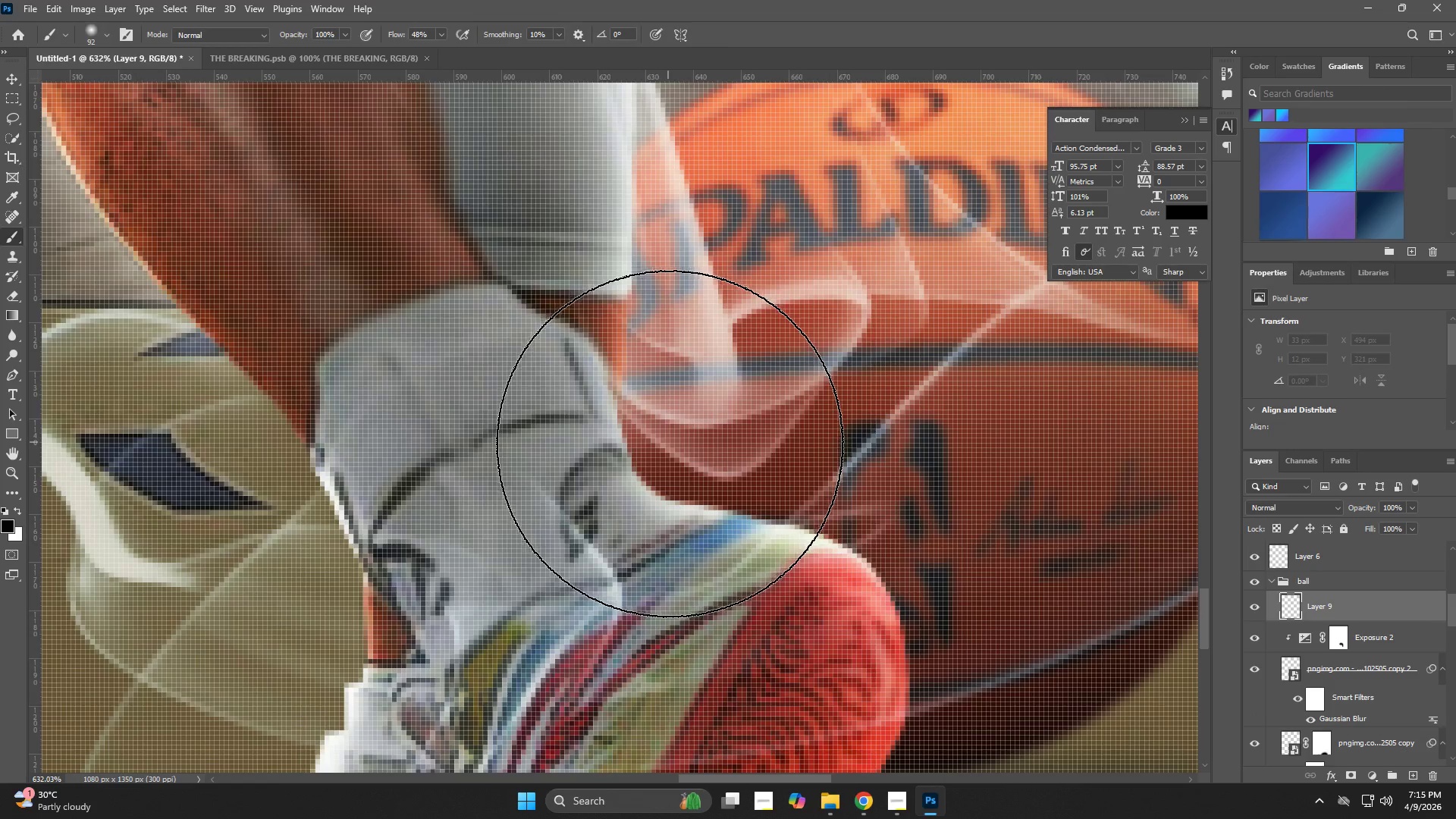 
hold_key(key=AltLeft, duration=0.75)
 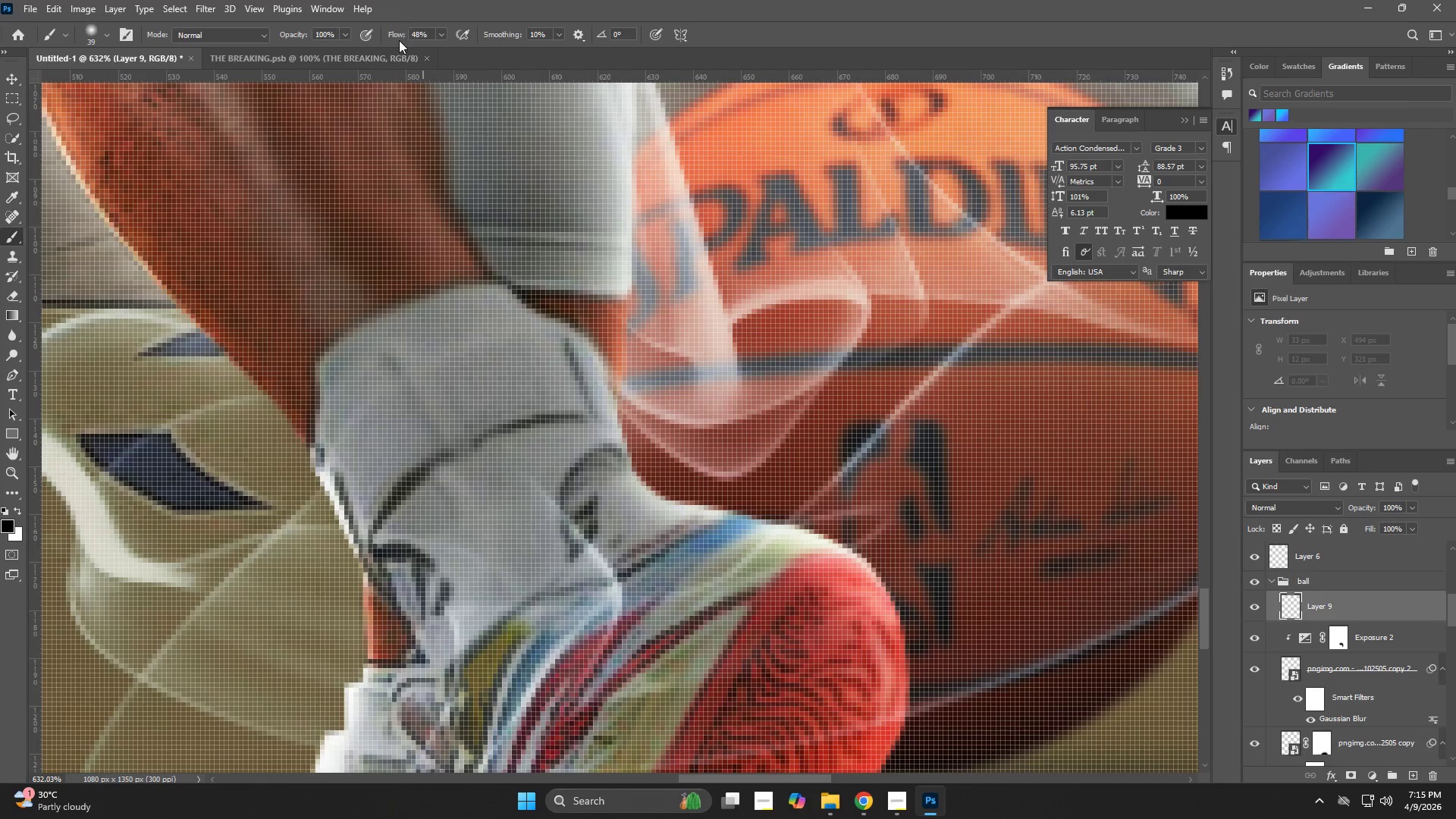 
left_click_drag(start_coordinate=[397, 42], to_coordinate=[400, 37])
 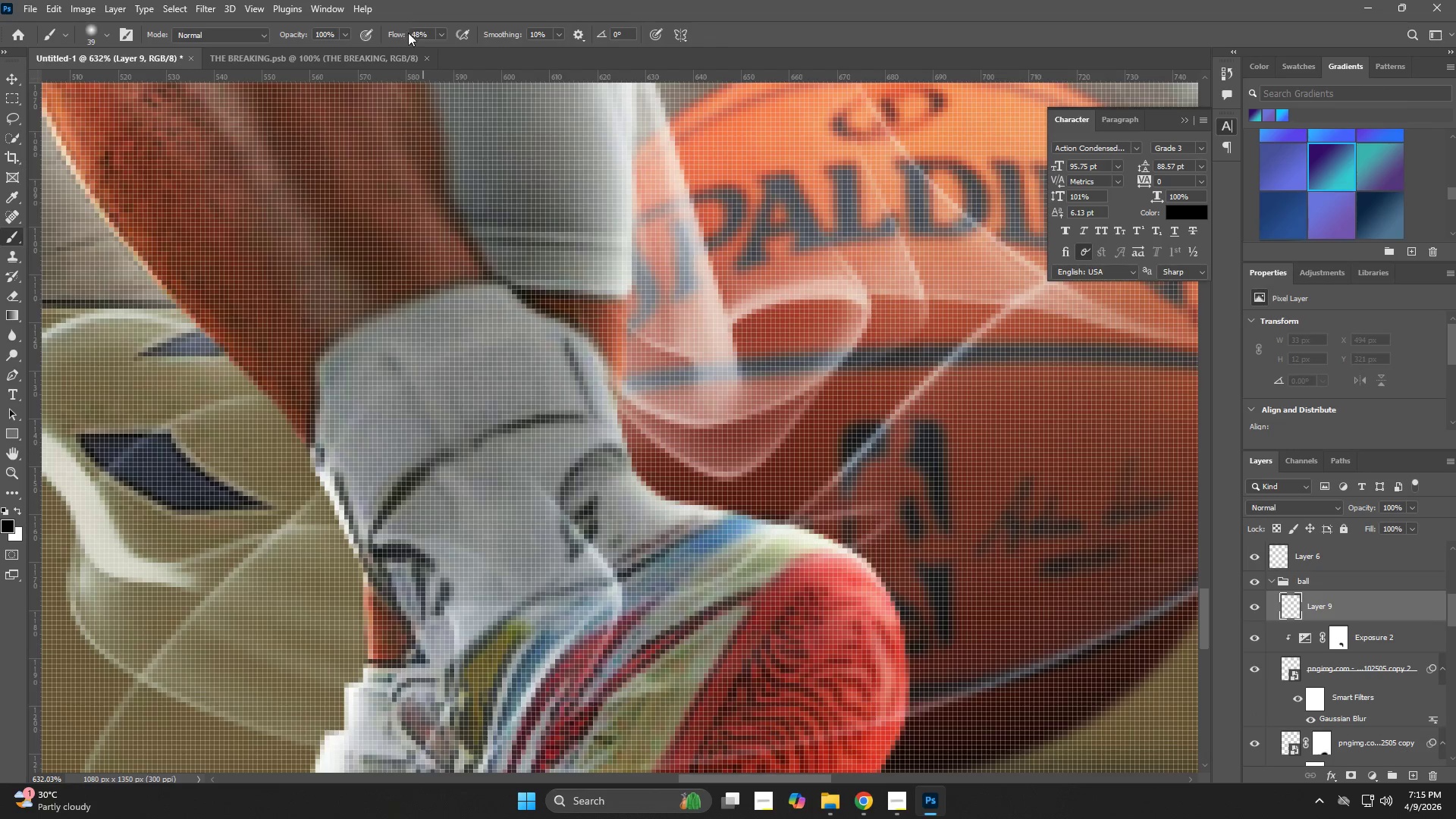 
left_click_drag(start_coordinate=[404, 33], to_coordinate=[375, 41])
 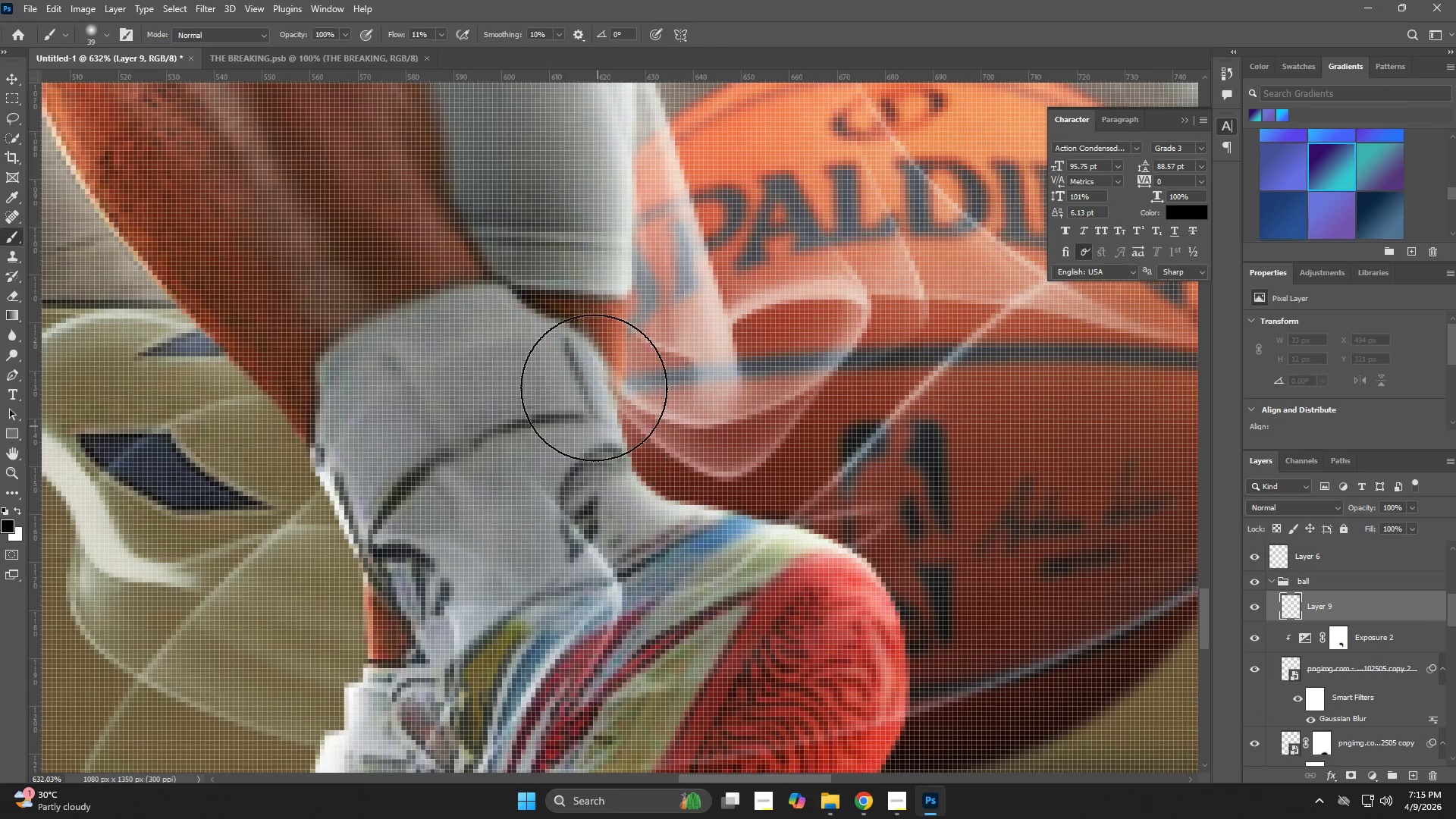 
left_click_drag(start_coordinate=[590, 378], to_coordinate=[606, 309])
 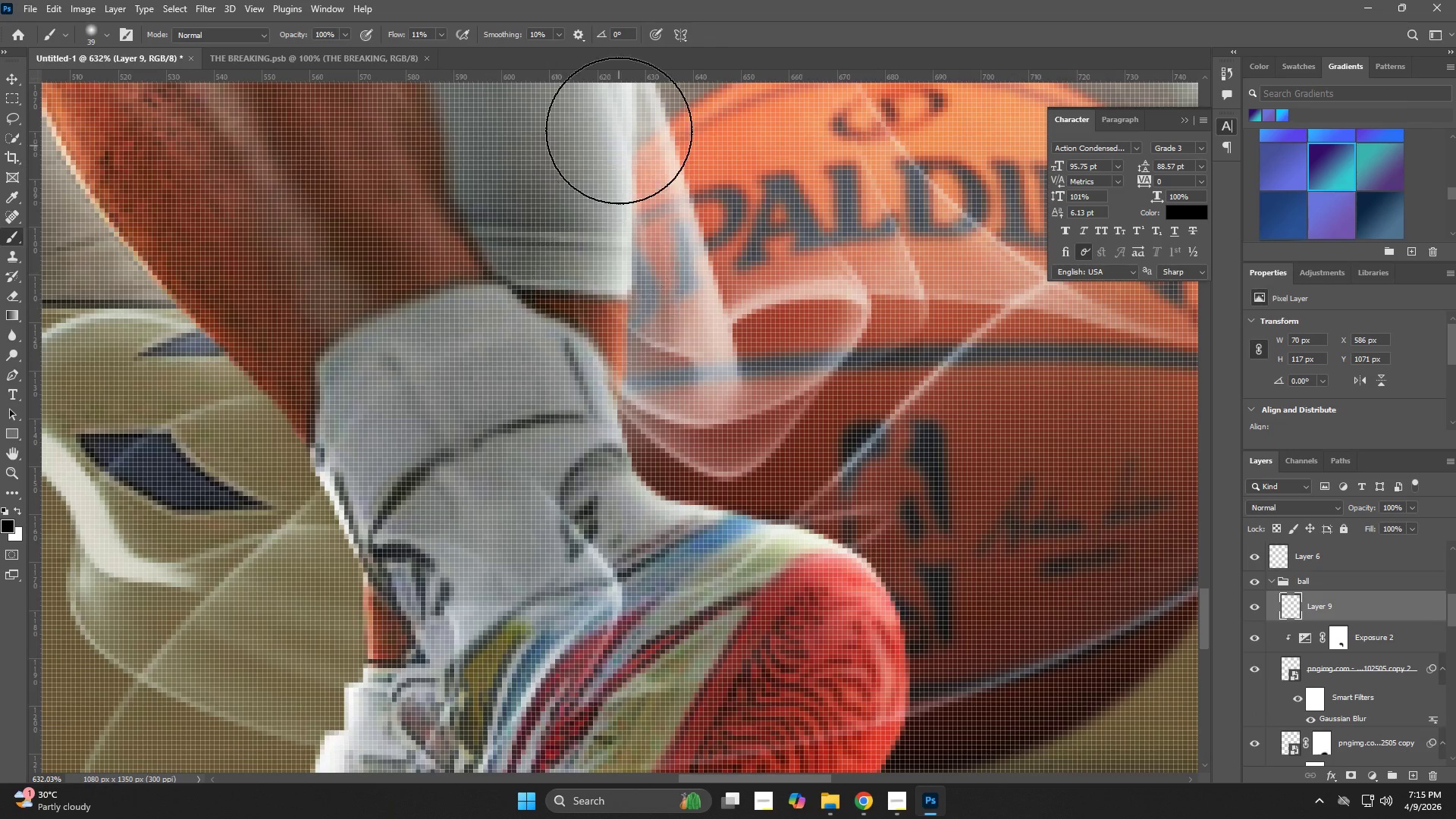 
left_click_drag(start_coordinate=[619, 130], to_coordinate=[827, 566])
 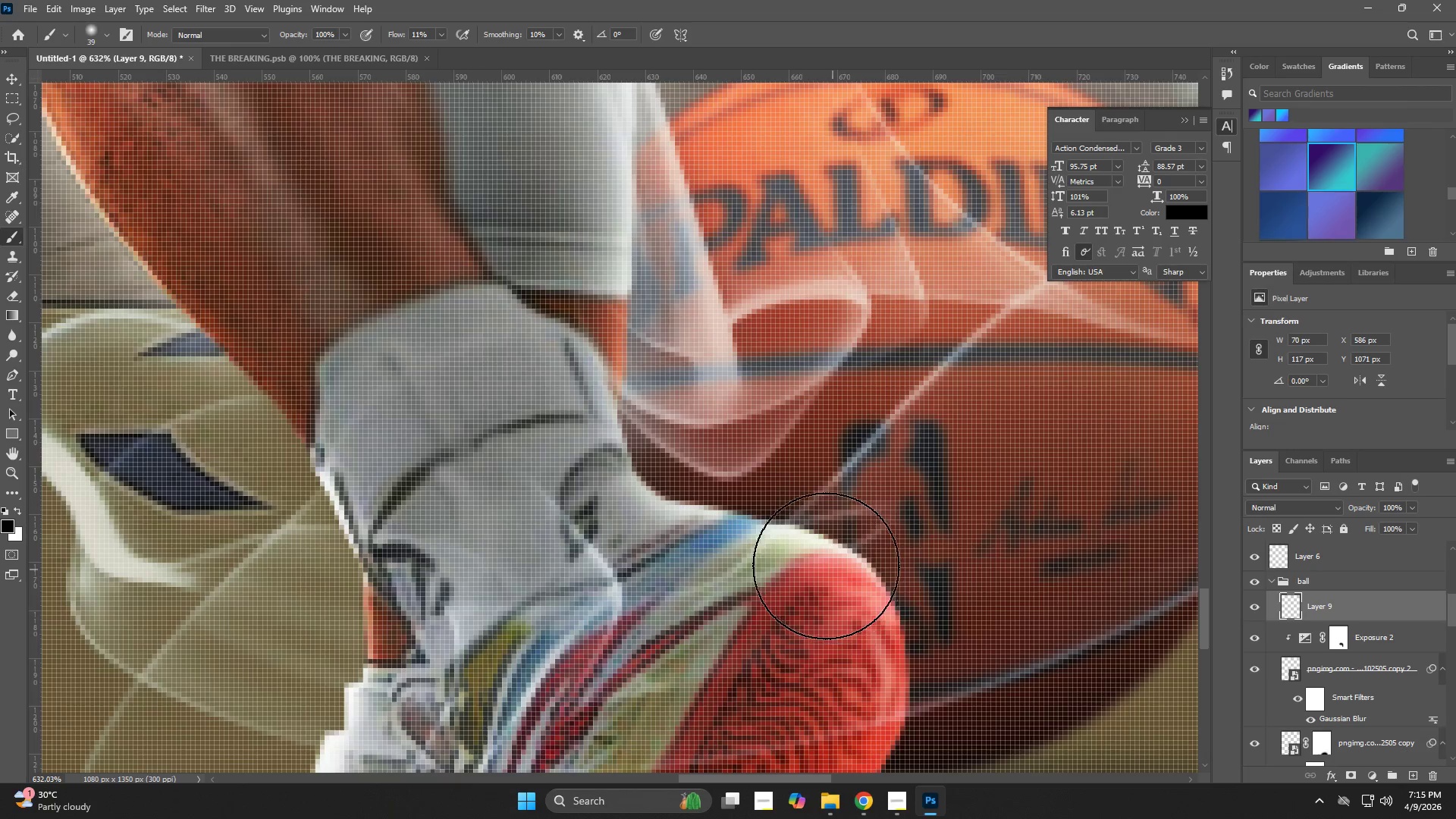 
hold_key(key=Space, duration=0.53)
 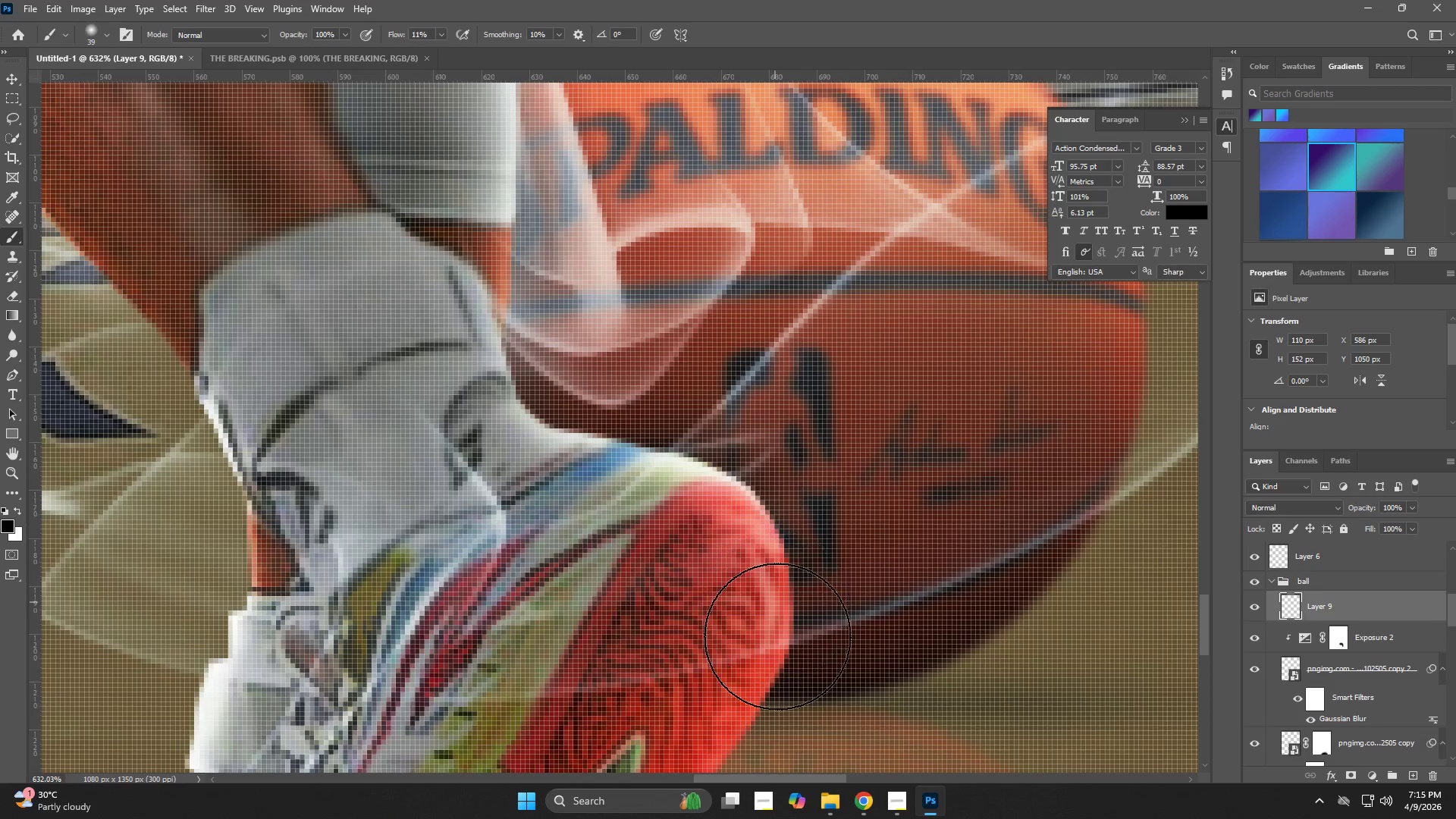 
left_click_drag(start_coordinate=[830, 566], to_coordinate=[714, 494])
 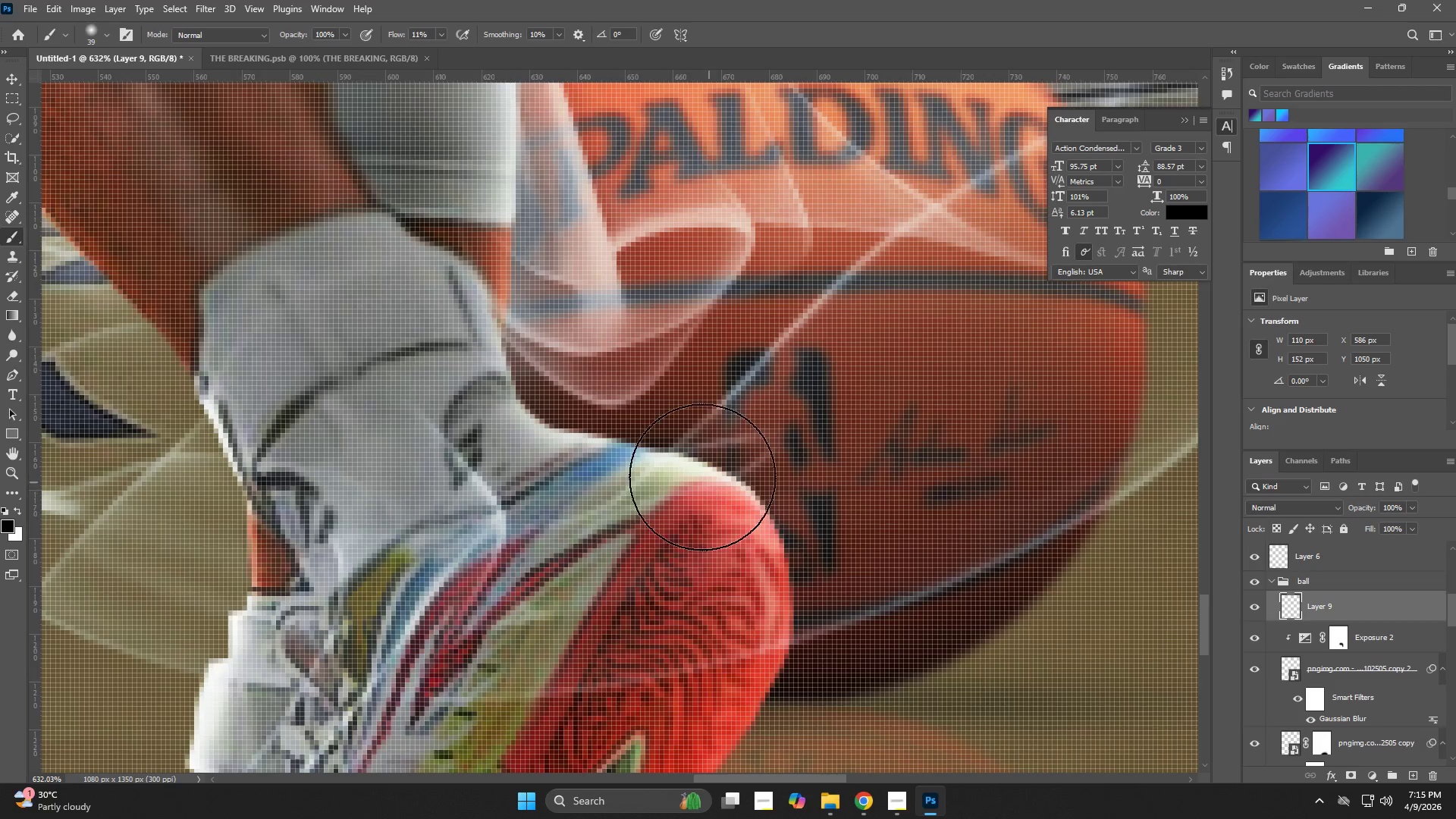 
left_click_drag(start_coordinate=[702, 477], to_coordinate=[765, 631])
 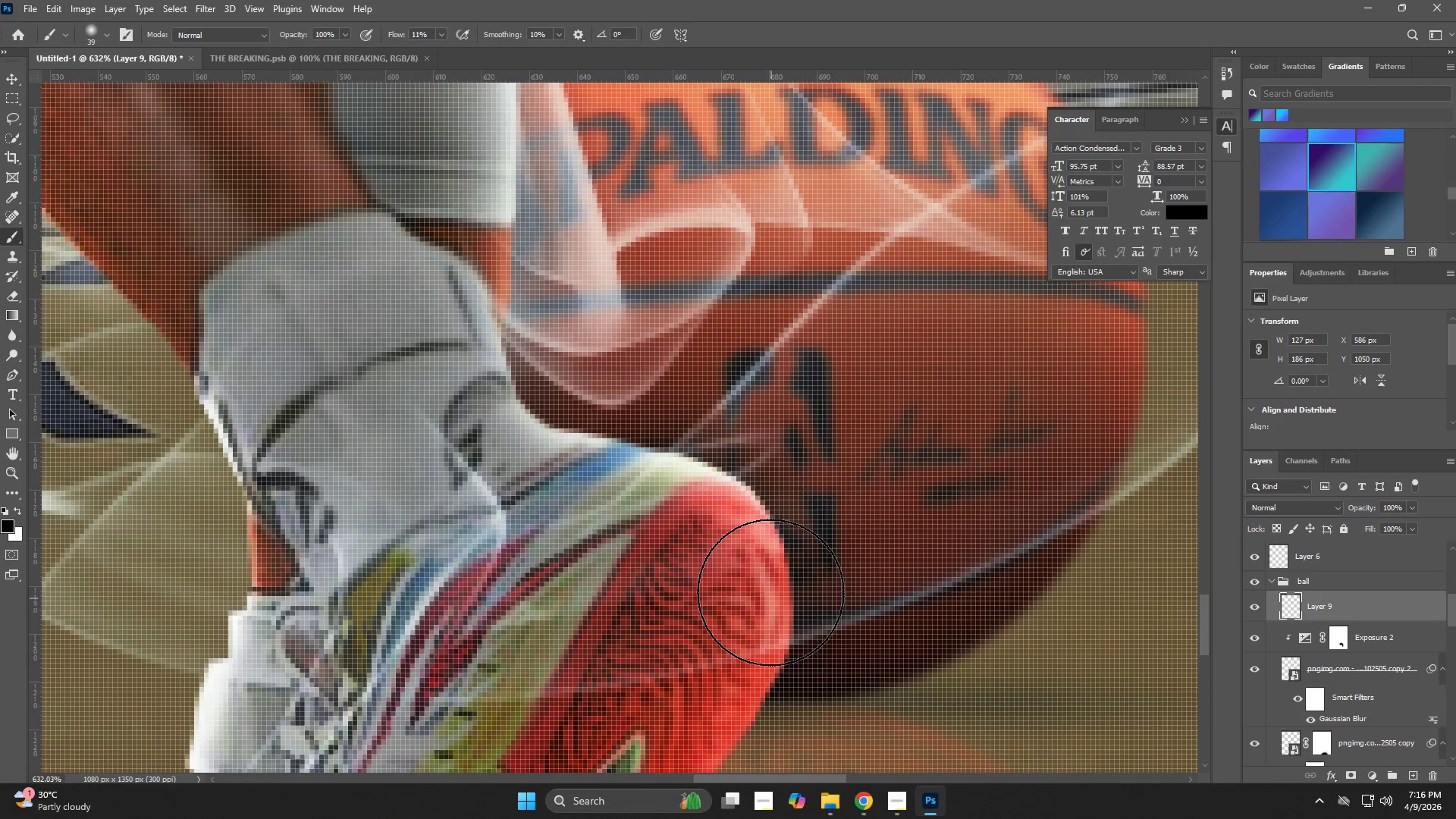 
left_click_drag(start_coordinate=[771, 598], to_coordinate=[468, 425])
 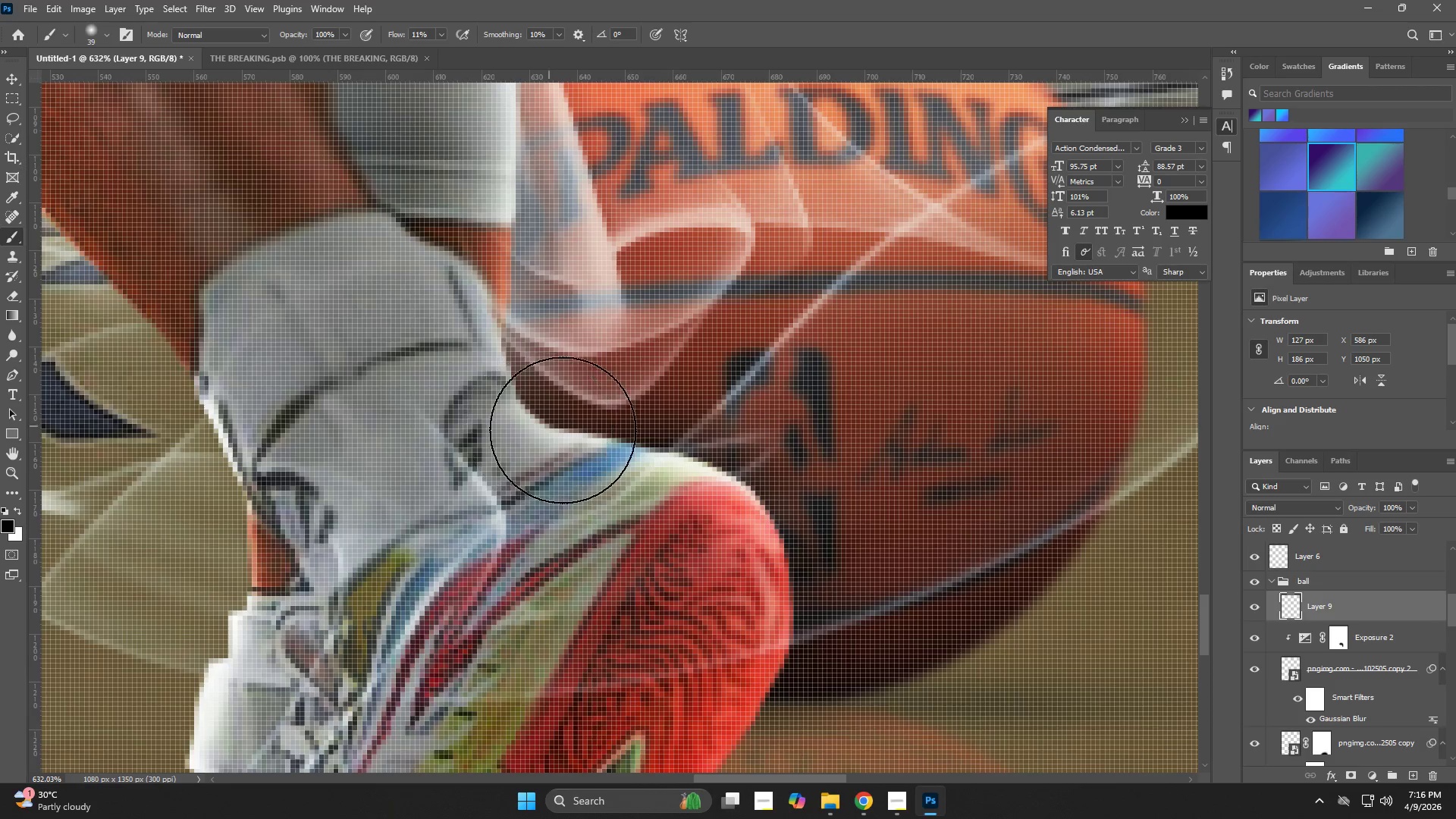 
hold_key(key=AltLeft, duration=0.45)
 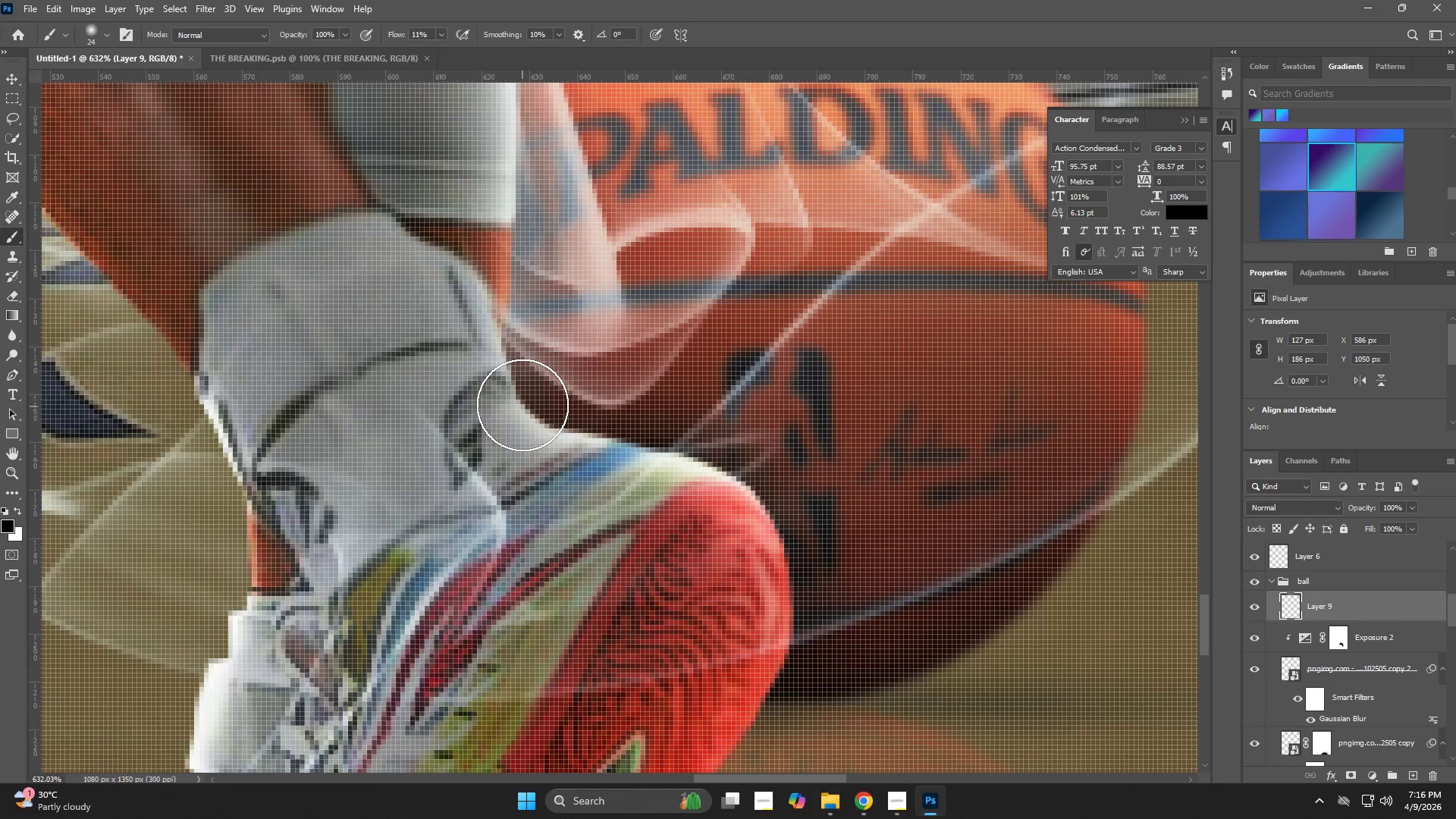 
left_click_drag(start_coordinate=[522, 406], to_coordinate=[495, 232])
 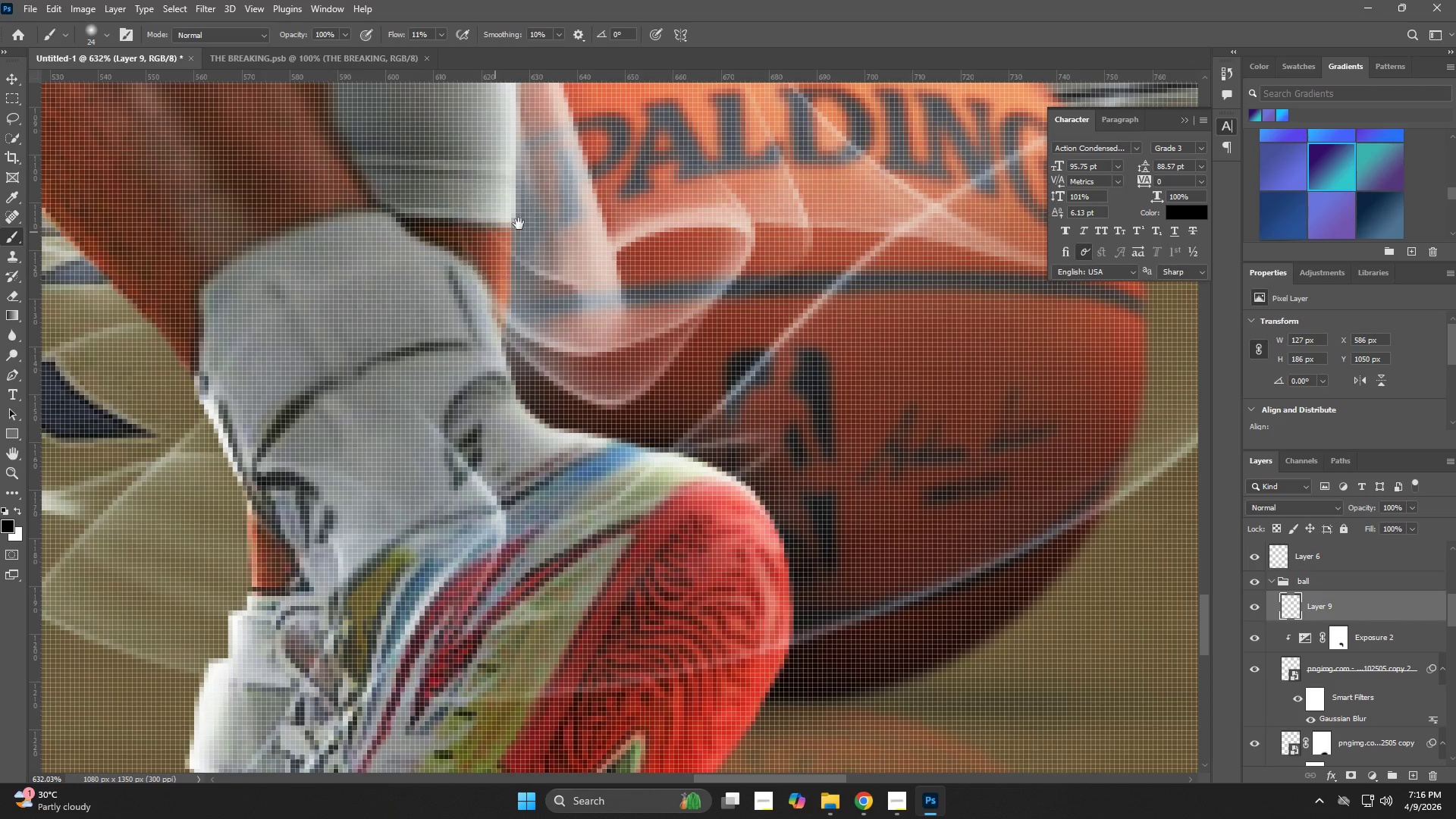 
hold_key(key=Space, duration=0.48)
 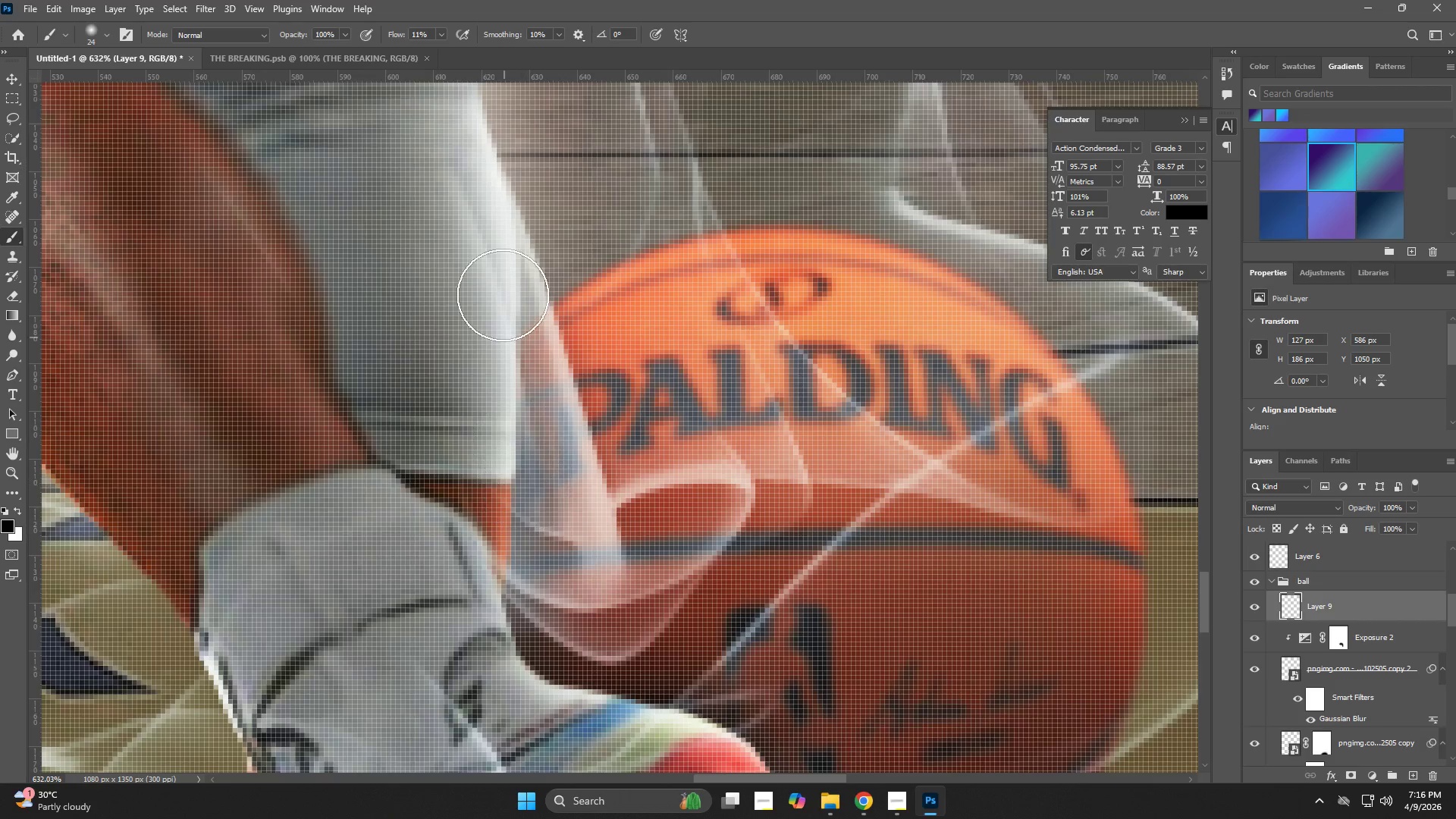 
left_click_drag(start_coordinate=[519, 215], to_coordinate=[519, 447])
 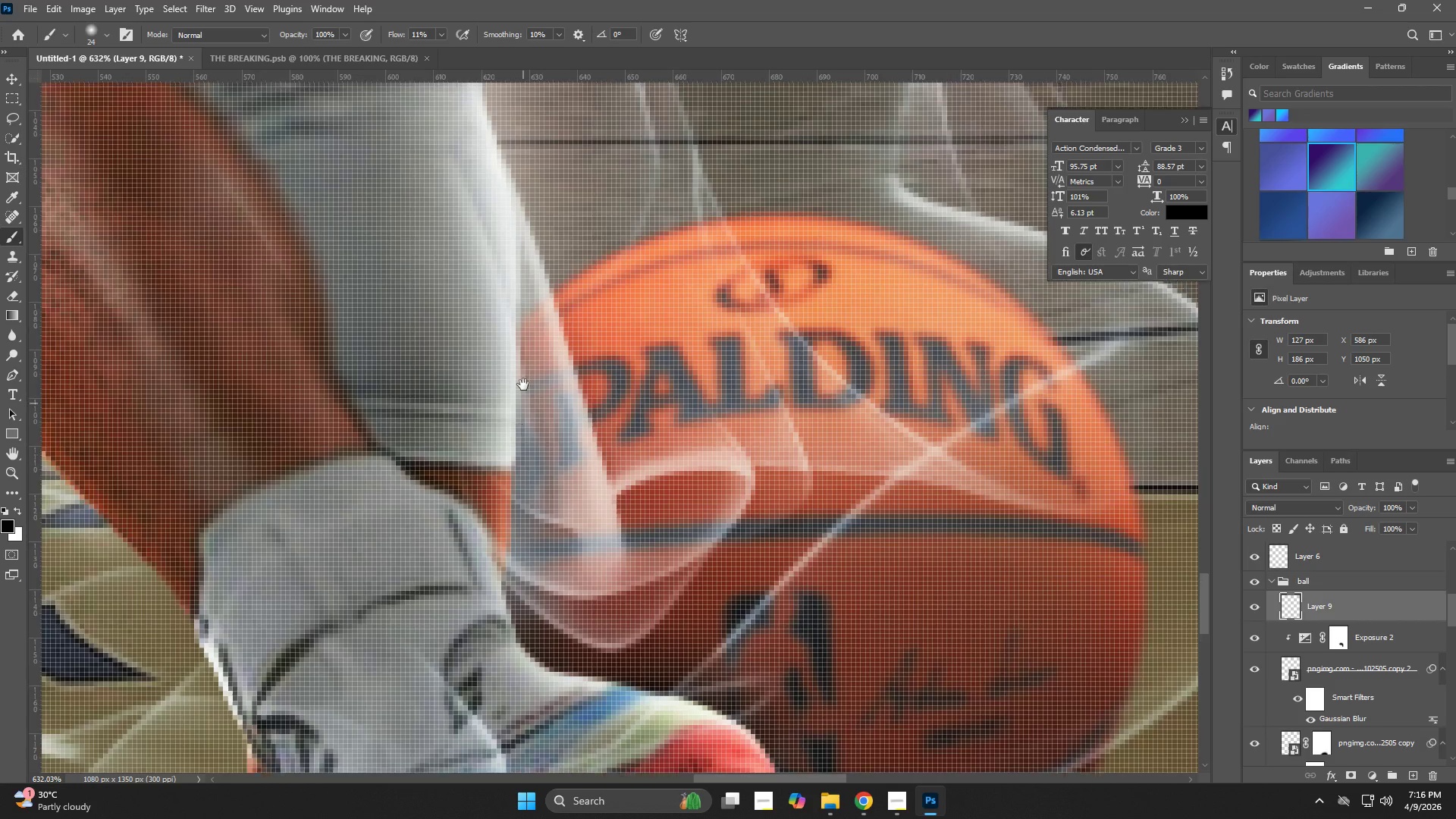 
left_click_drag(start_coordinate=[525, 322], to_coordinate=[524, 337])
 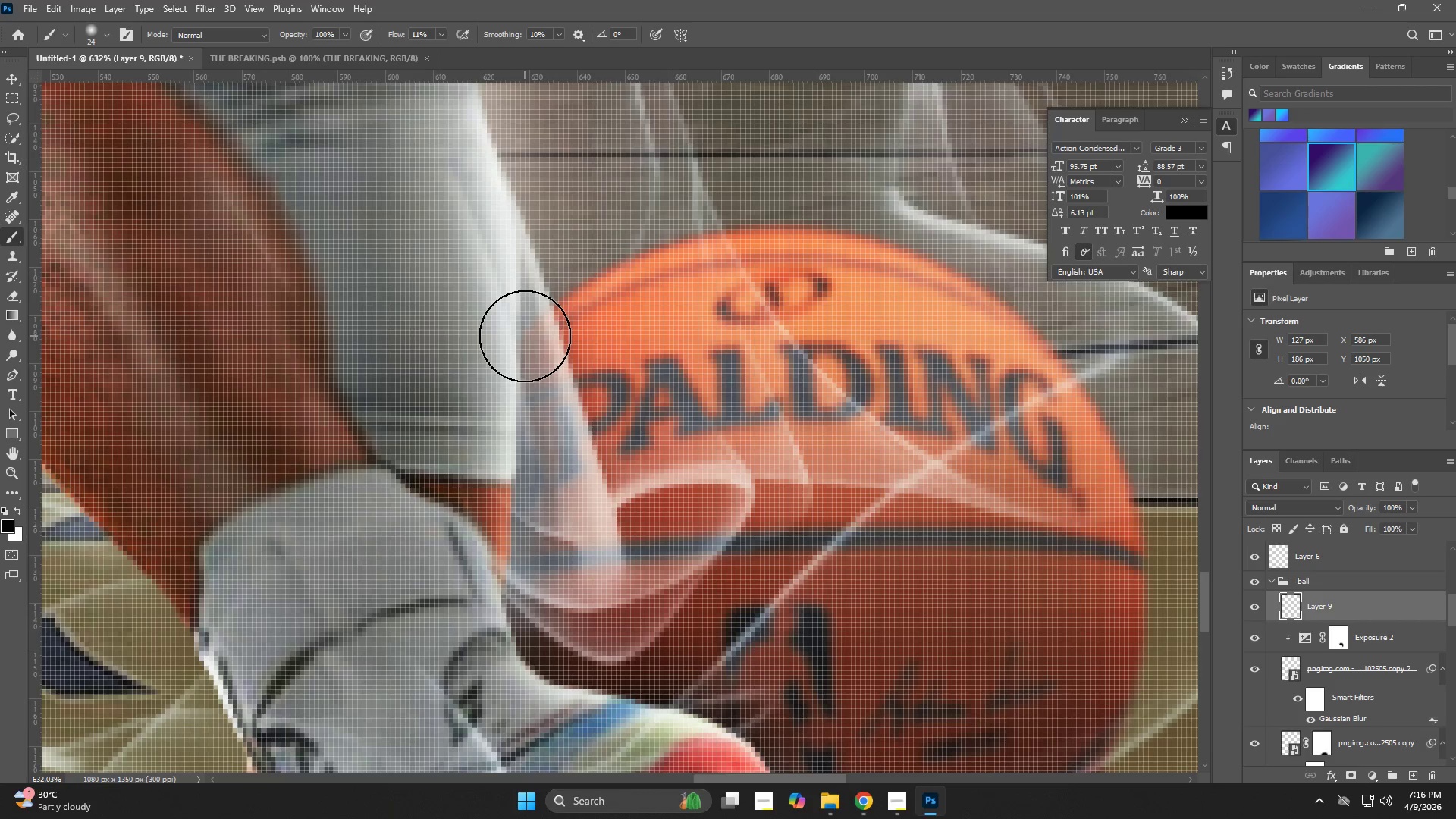 
left_click_drag(start_coordinate=[525, 336], to_coordinate=[532, 425])
 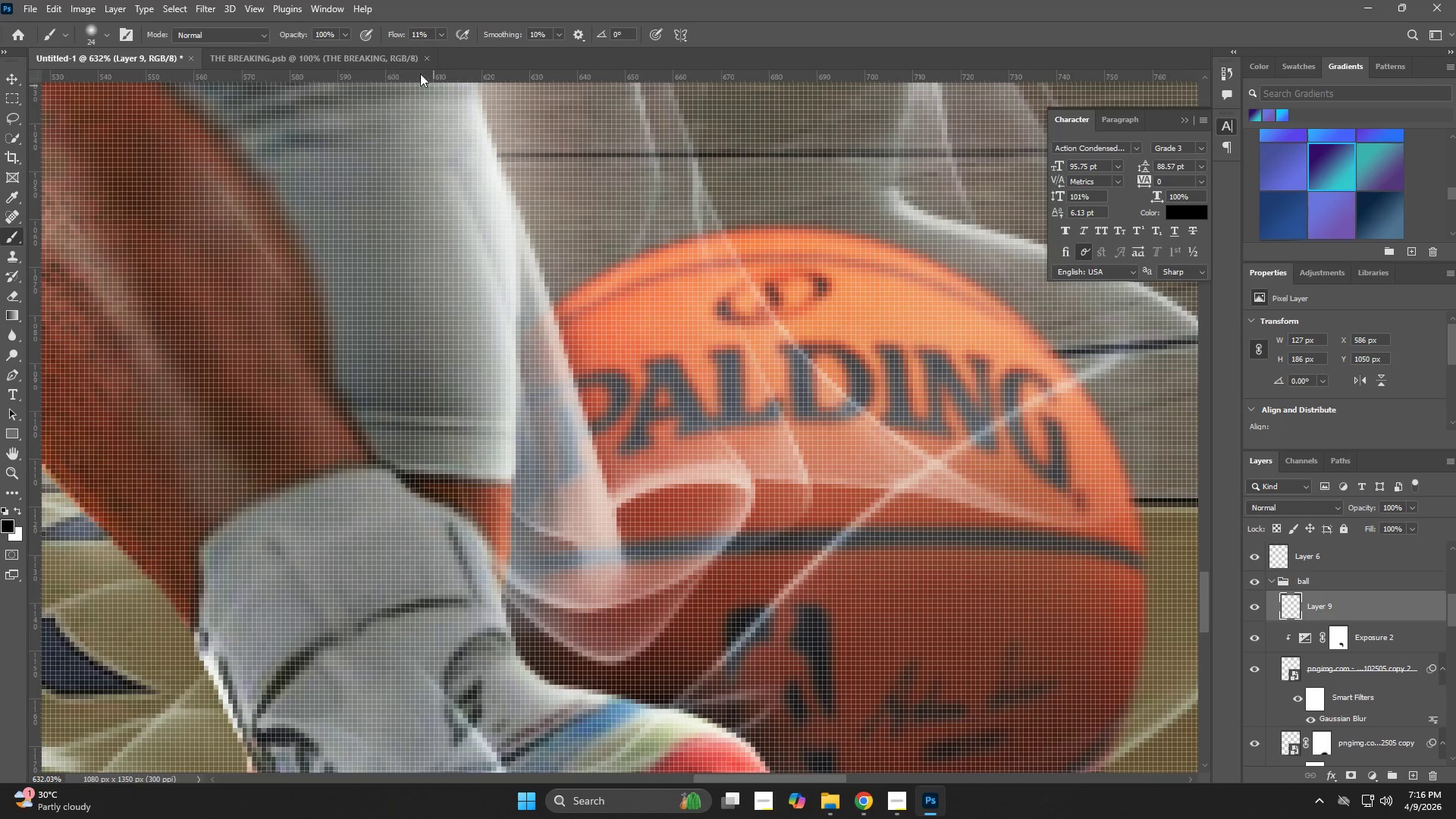 
left_click_drag(start_coordinate=[394, 37], to_coordinate=[405, 40])
 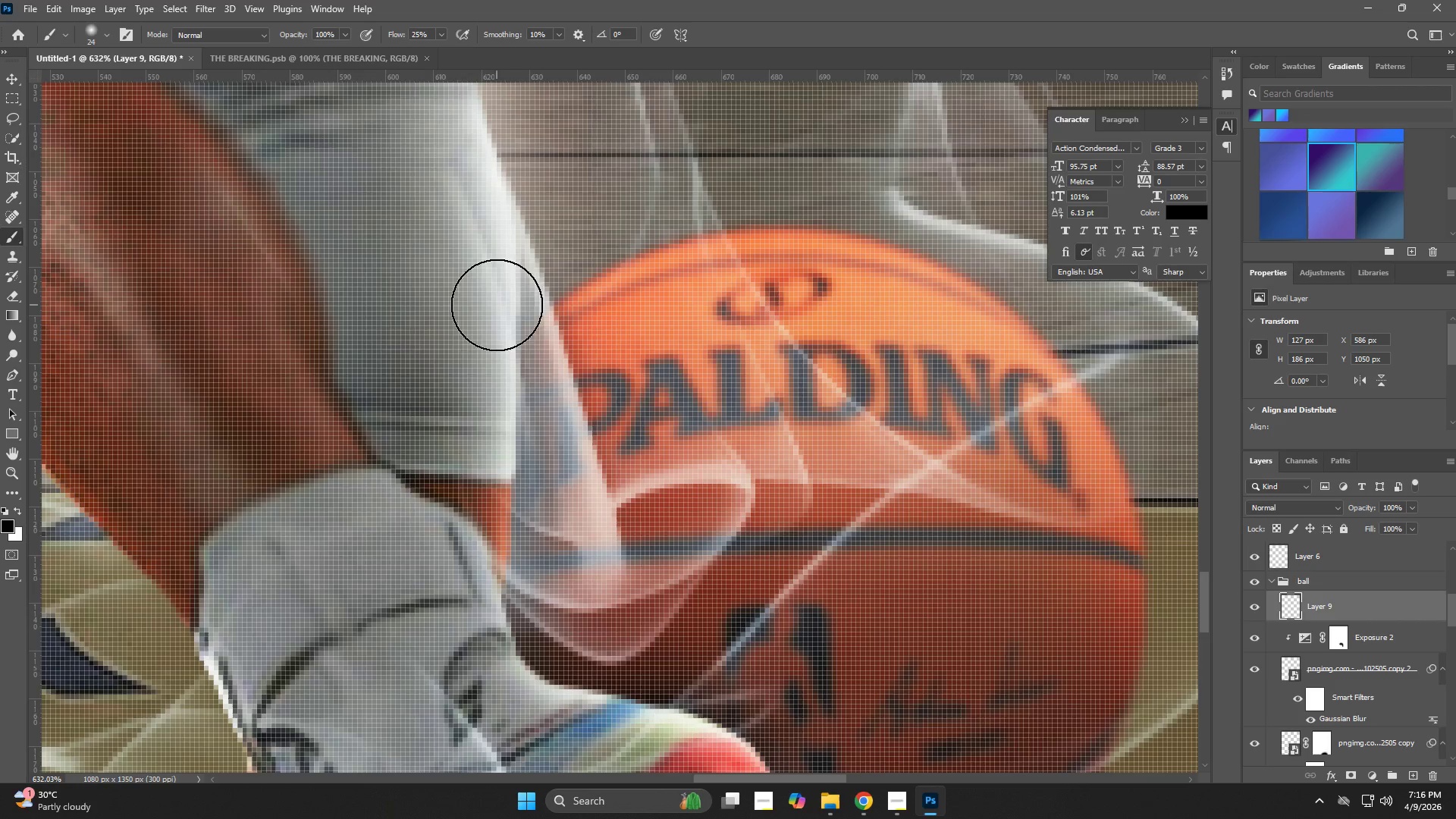 
left_click_drag(start_coordinate=[502, 310], to_coordinate=[510, 545])
 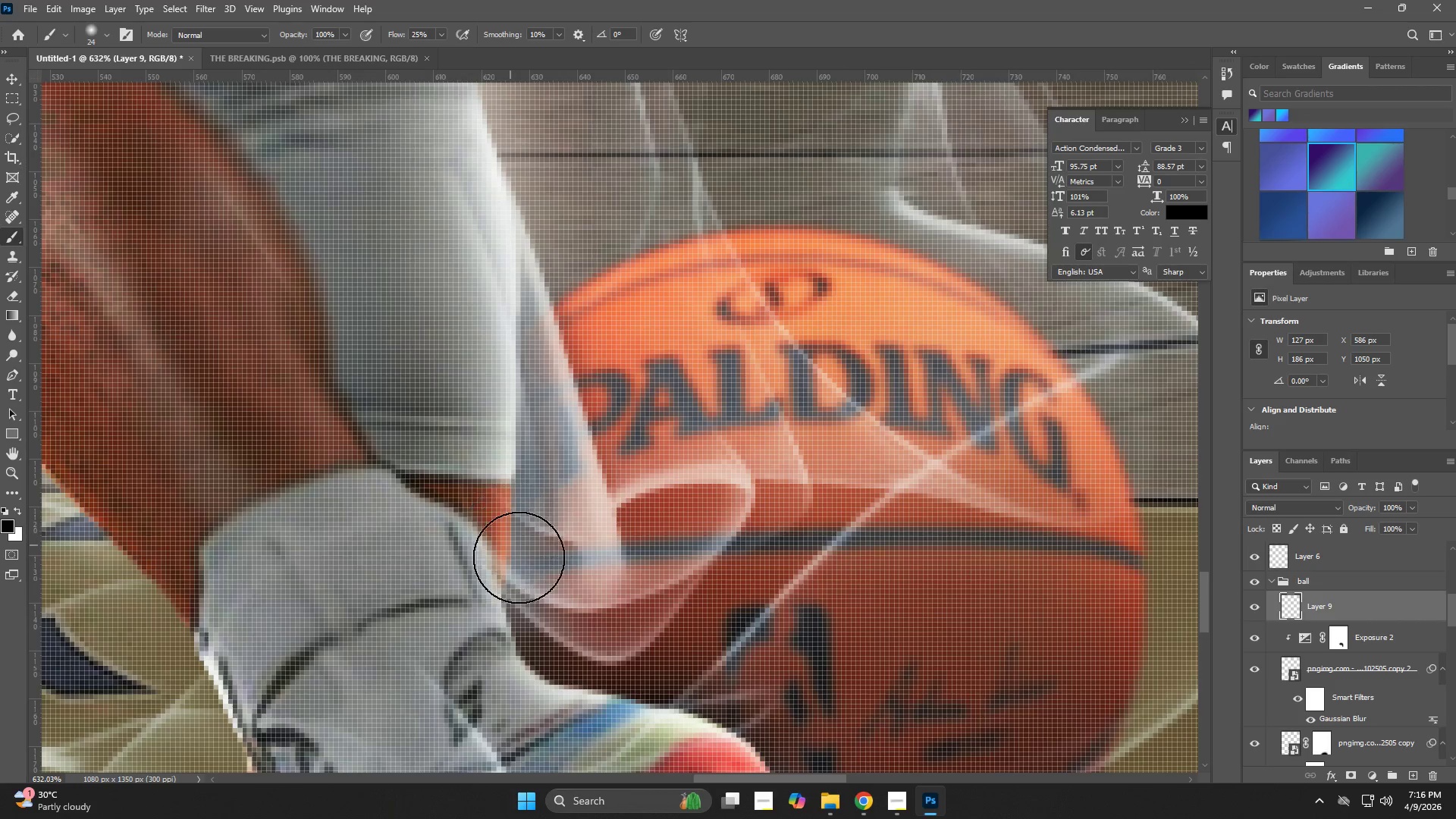 
hold_key(key=Space, duration=0.55)
 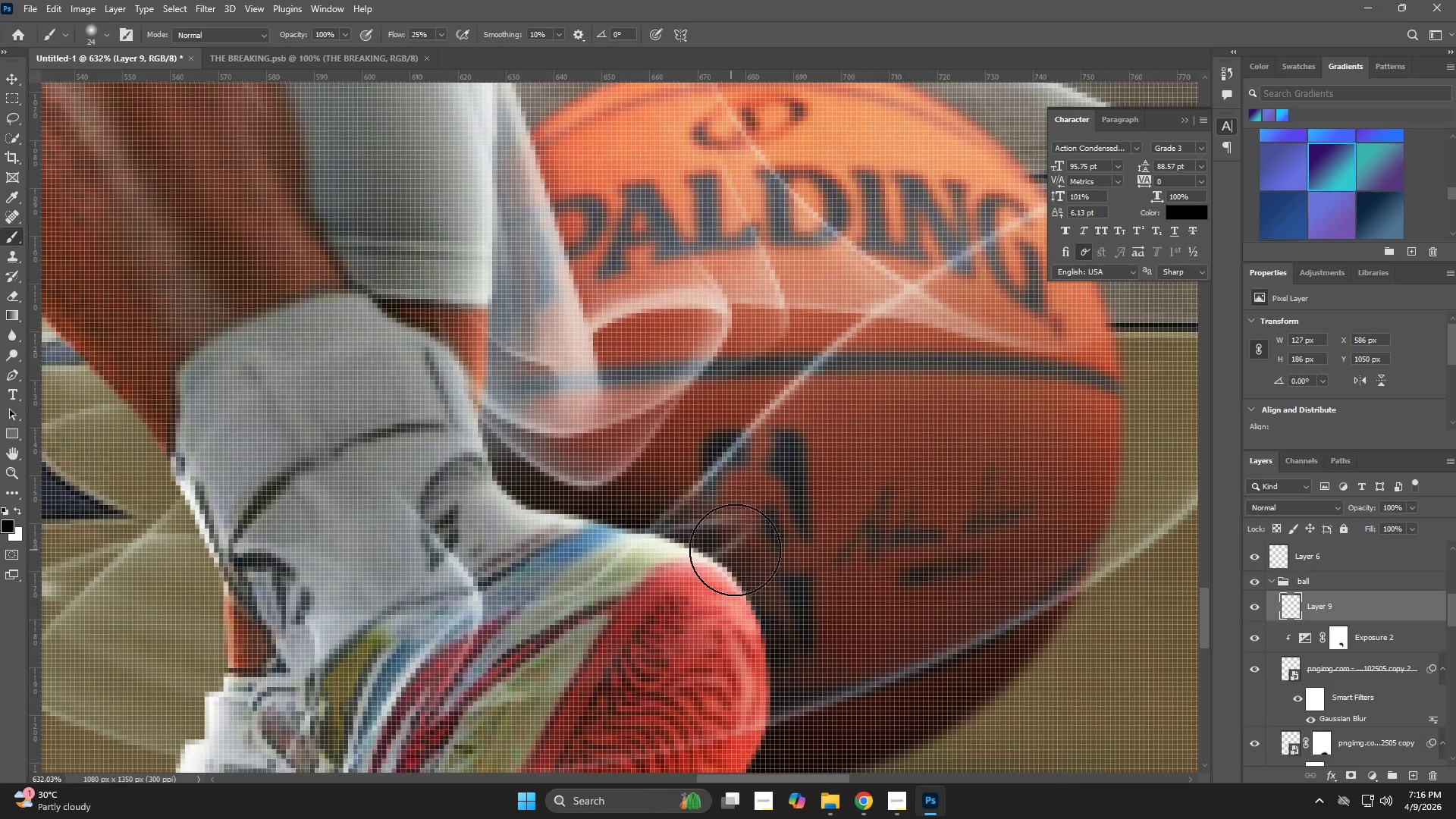 
left_click_drag(start_coordinate=[534, 588], to_coordinate=[510, 413])
 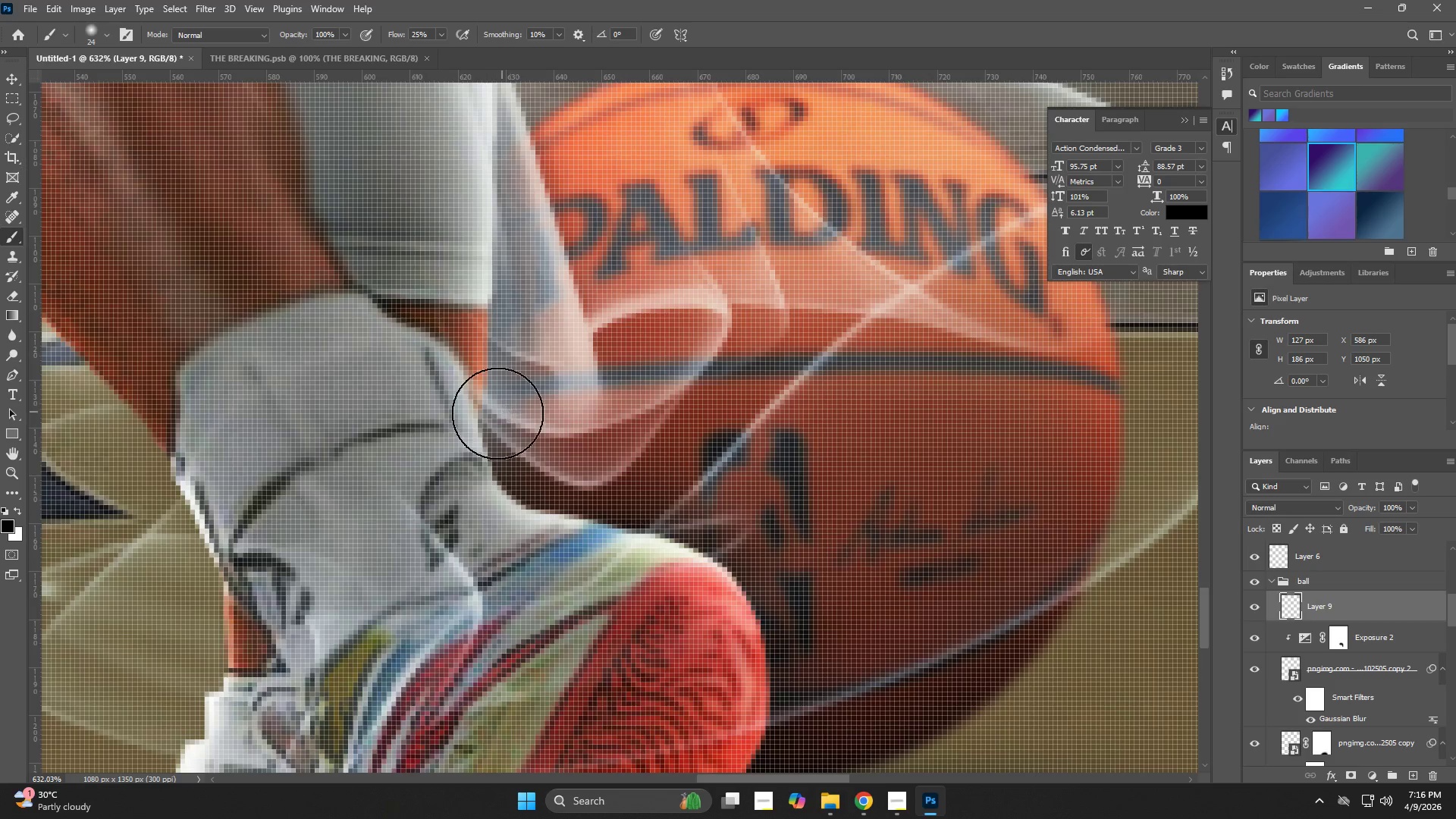 
left_click_drag(start_coordinate=[497, 419], to_coordinate=[776, 674])
 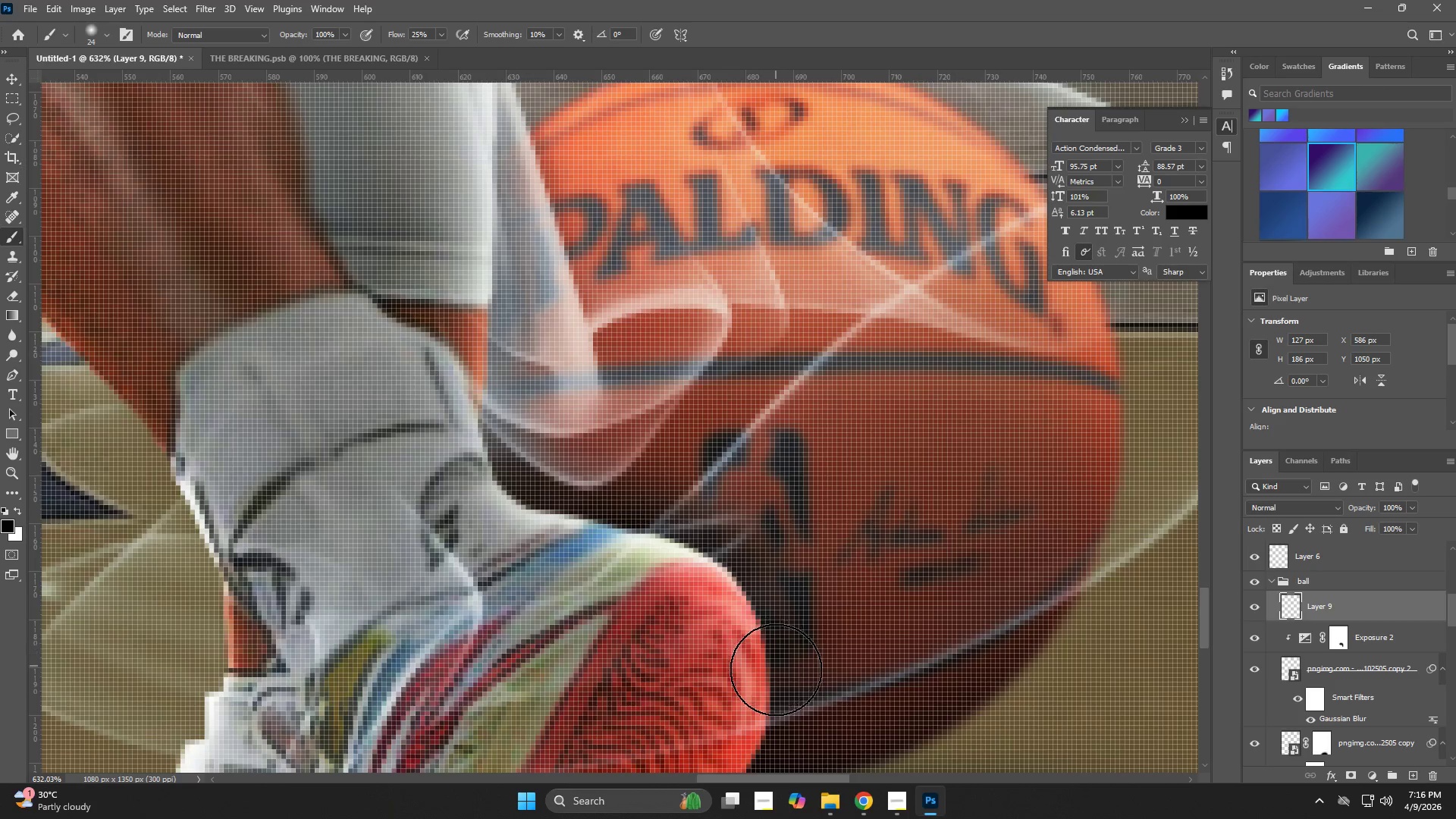 
hold_key(key=Space, duration=0.56)
 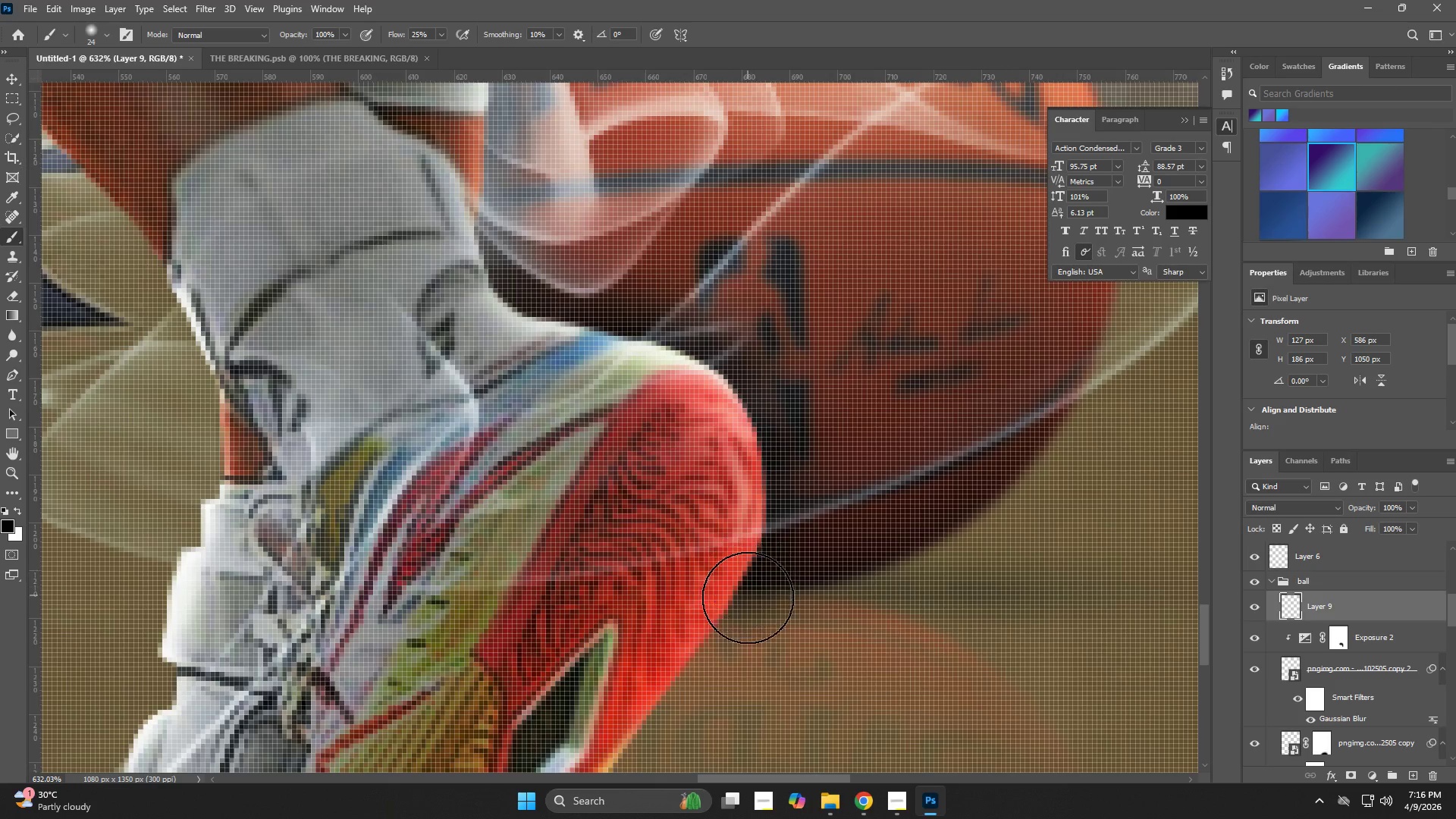 
left_click_drag(start_coordinate=[774, 690], to_coordinate=[770, 497])
 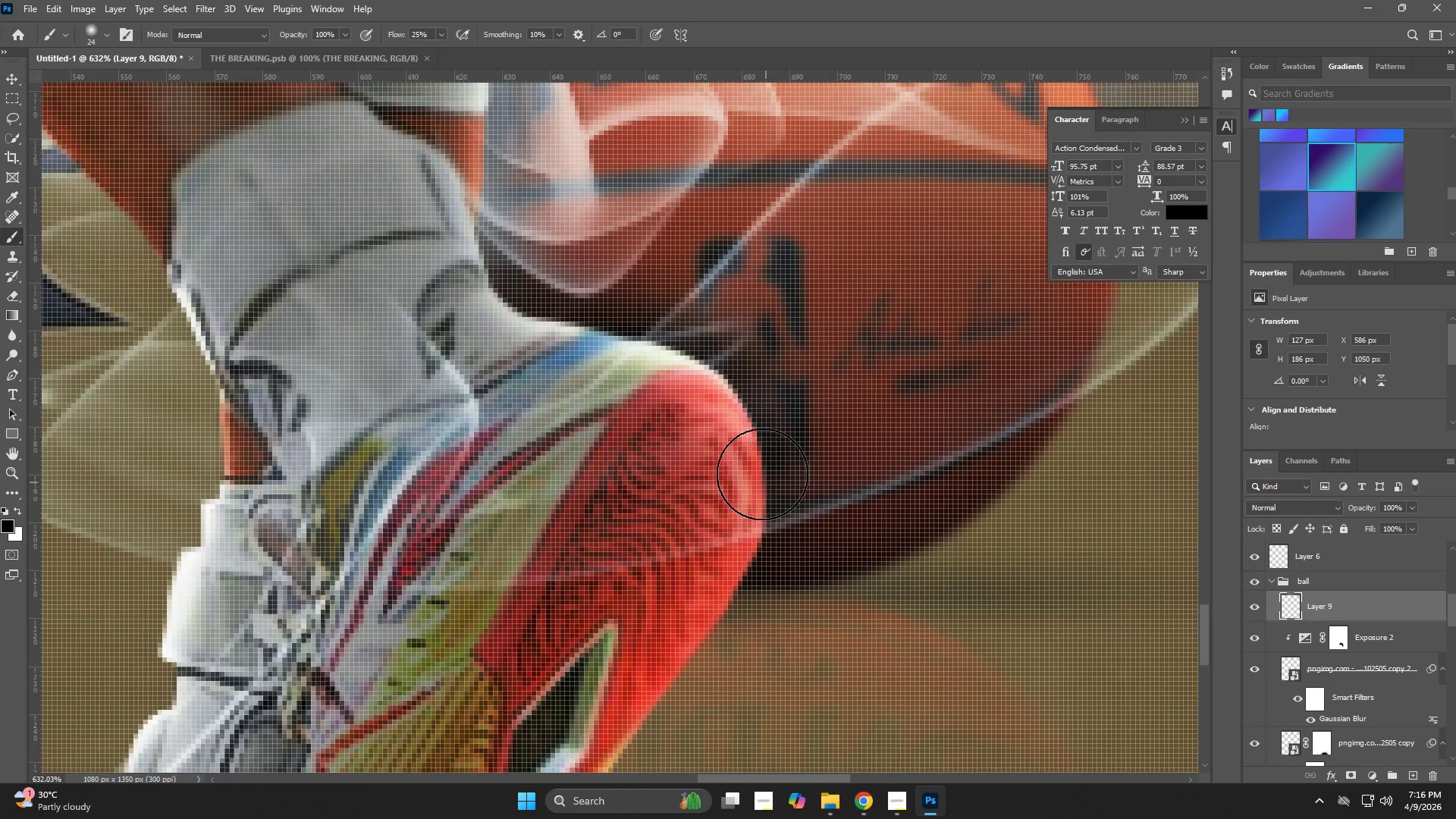 
left_click_drag(start_coordinate=[761, 472], to_coordinate=[748, 595])
 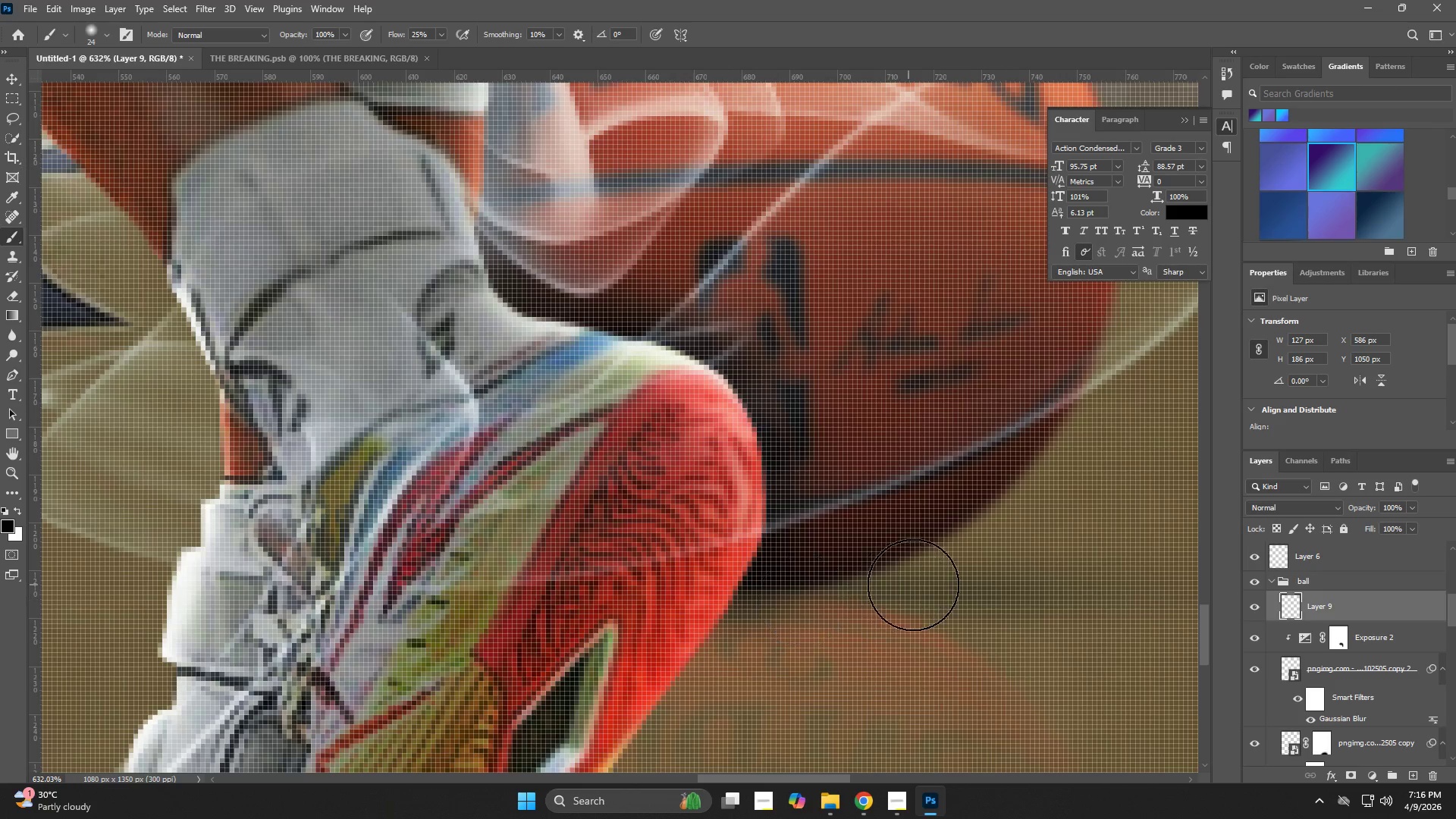 
key(Z)
 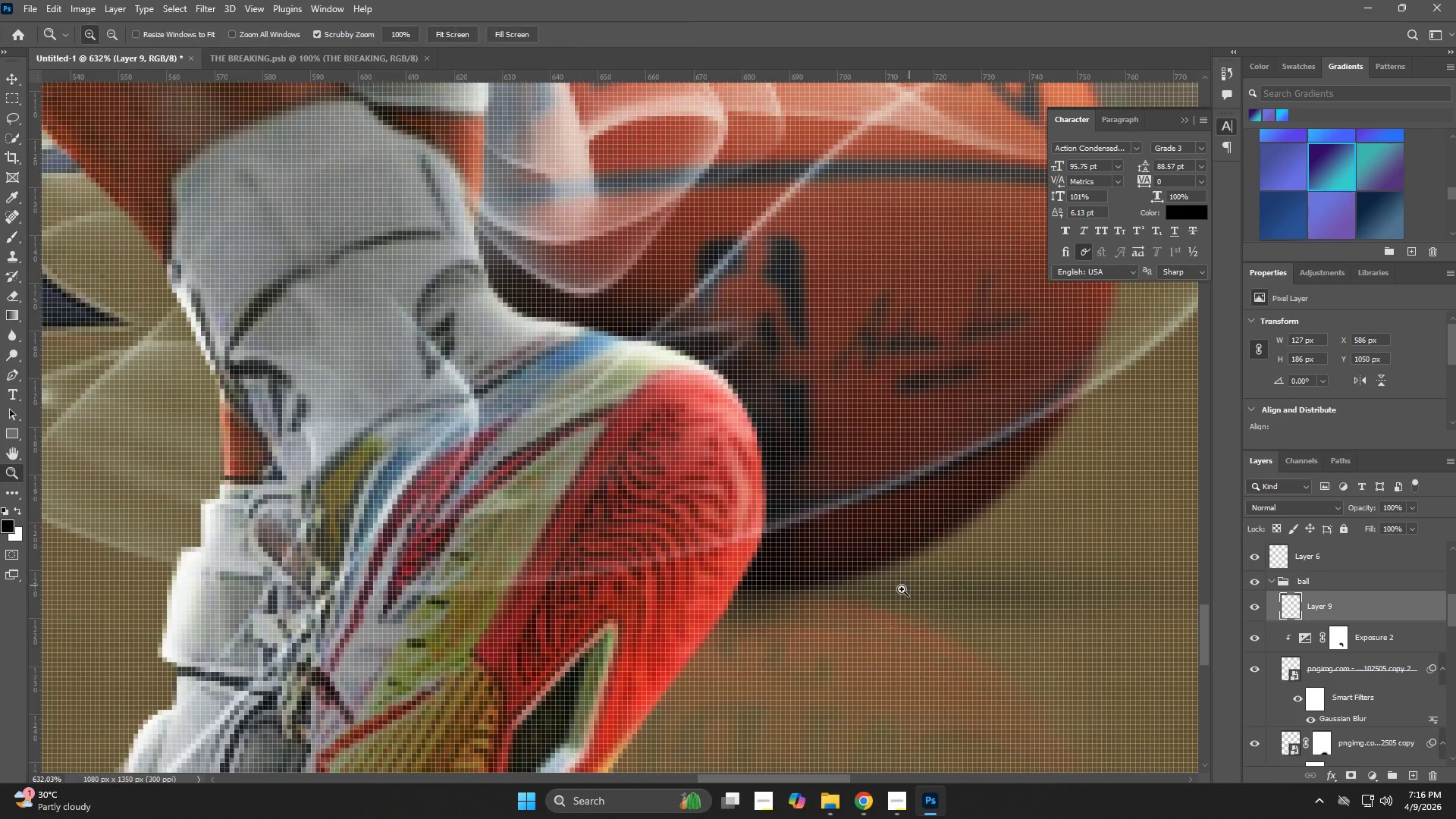 
left_click_drag(start_coordinate=[897, 589], to_coordinate=[822, 616])
 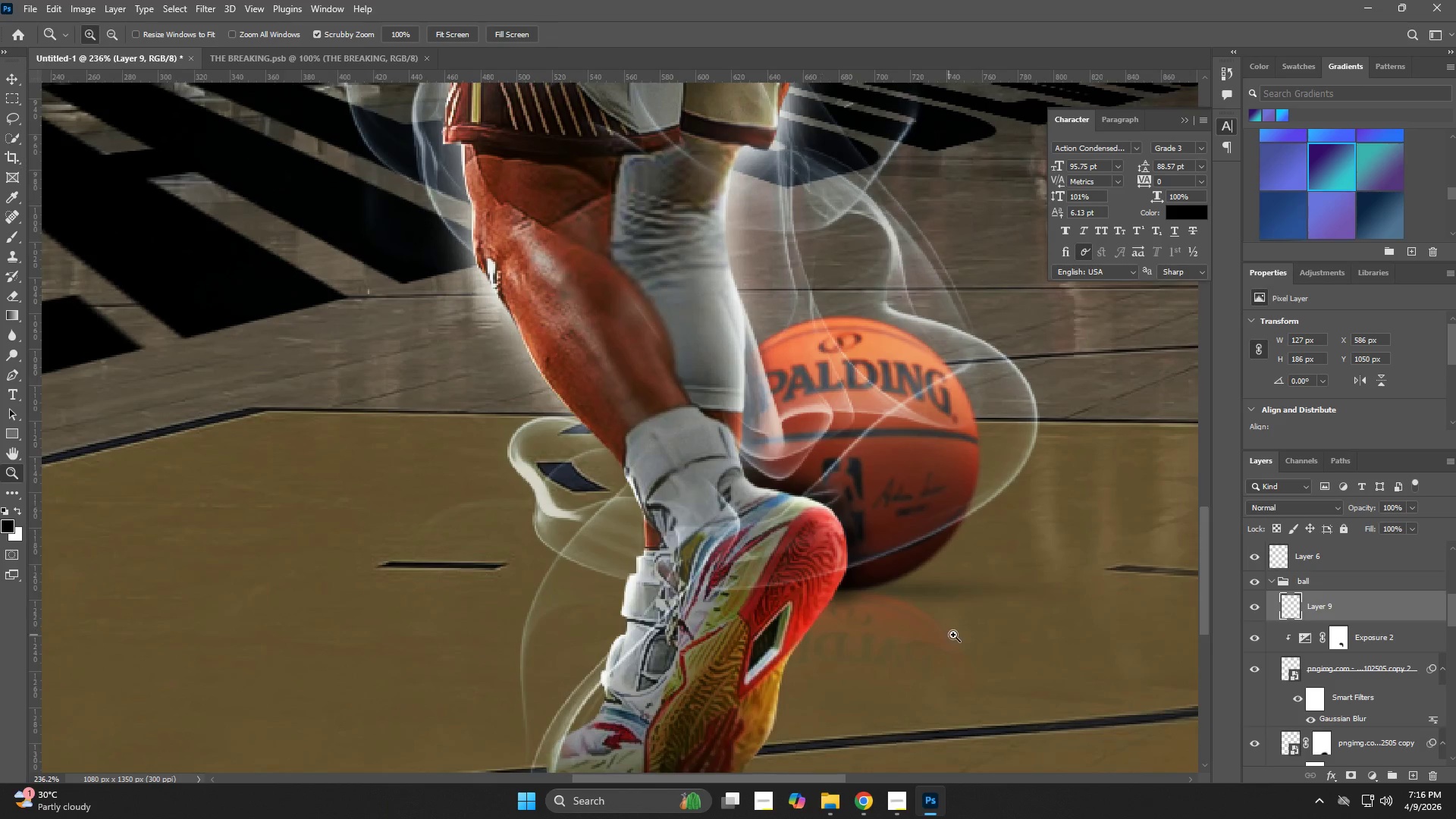 
left_click_drag(start_coordinate=[945, 618], to_coordinate=[890, 637])
 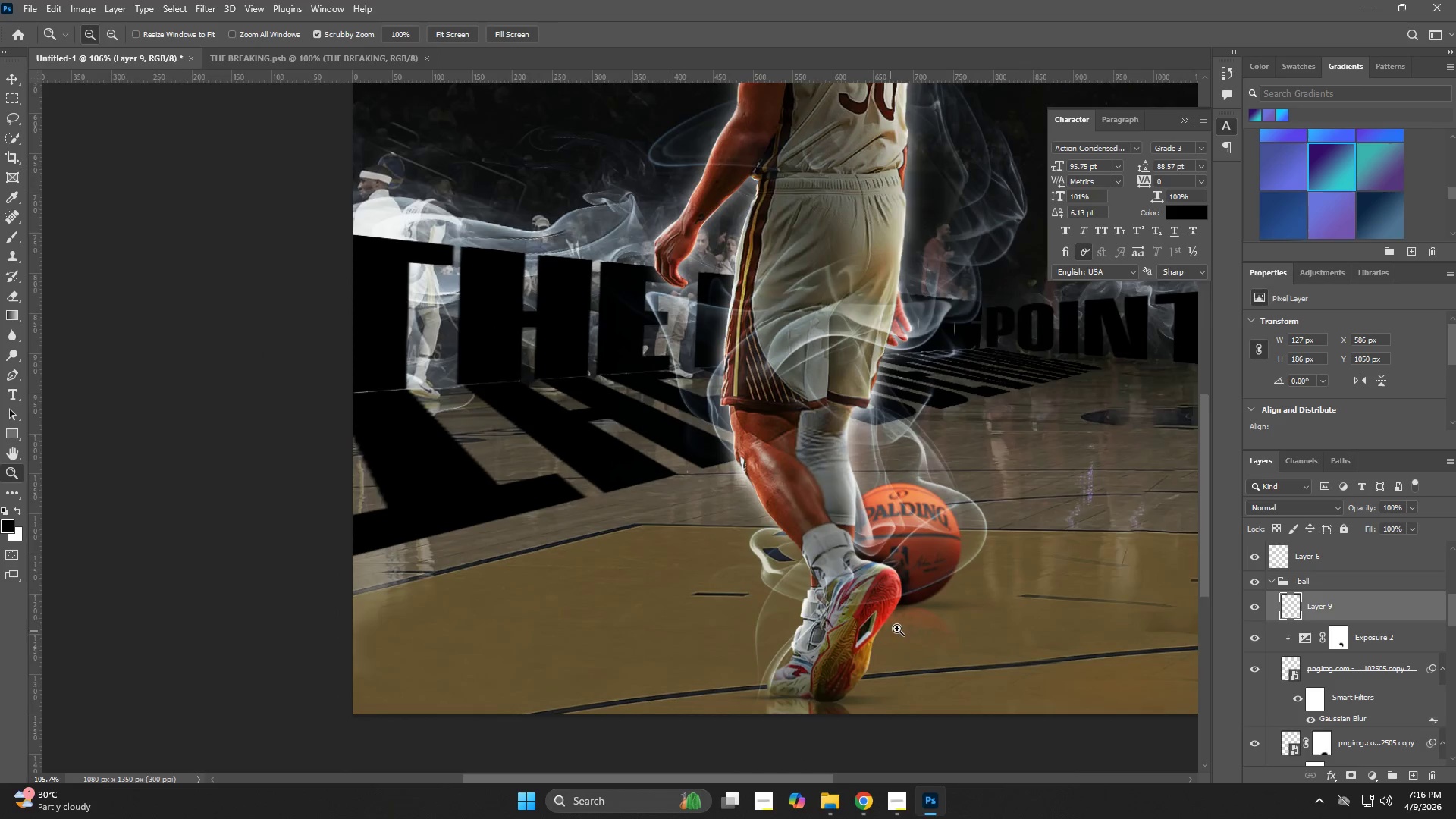 
left_click_drag(start_coordinate=[913, 624], to_coordinate=[966, 640])
 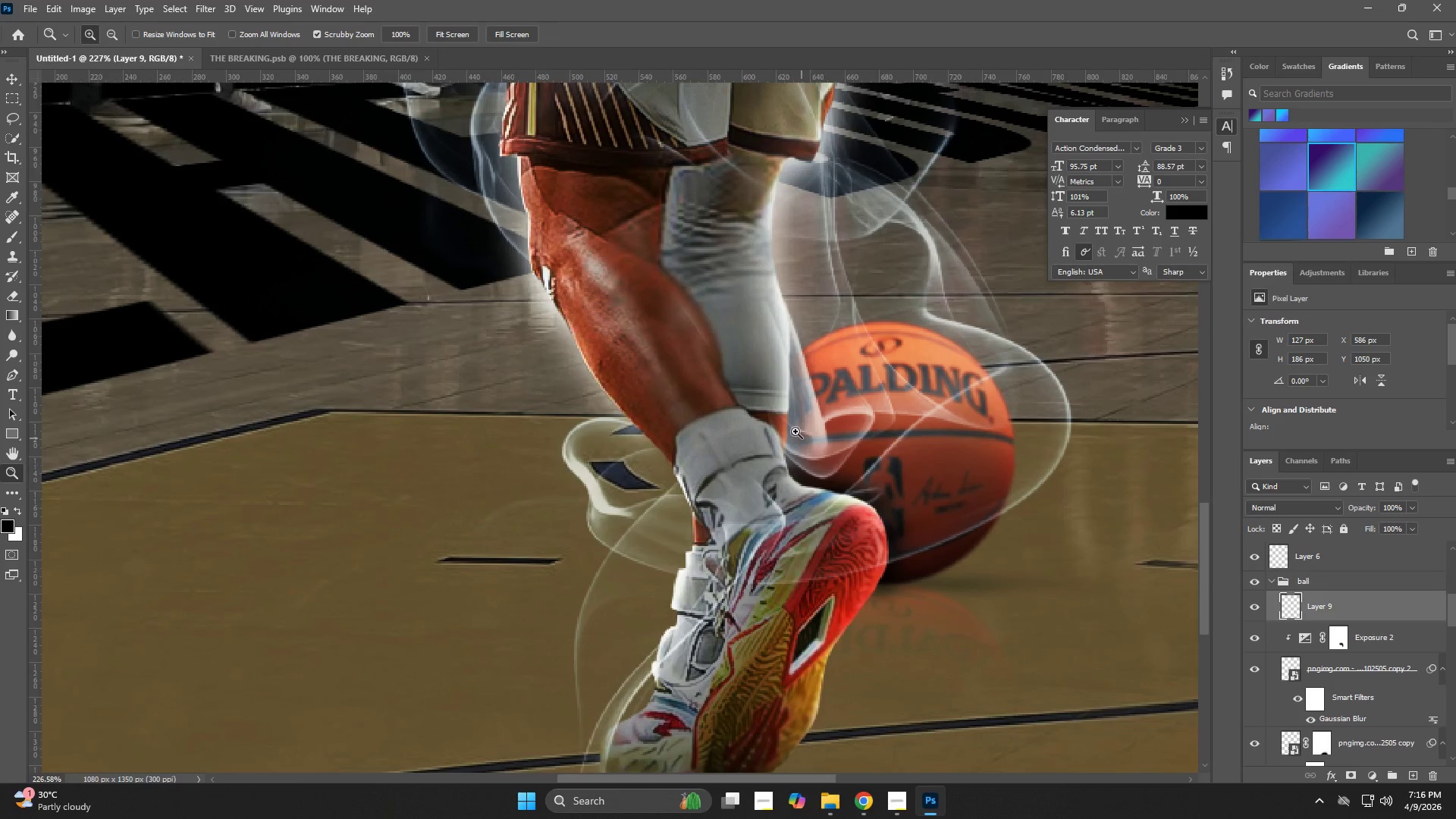 
left_click_drag(start_coordinate=[791, 428], to_coordinate=[865, 489])
 